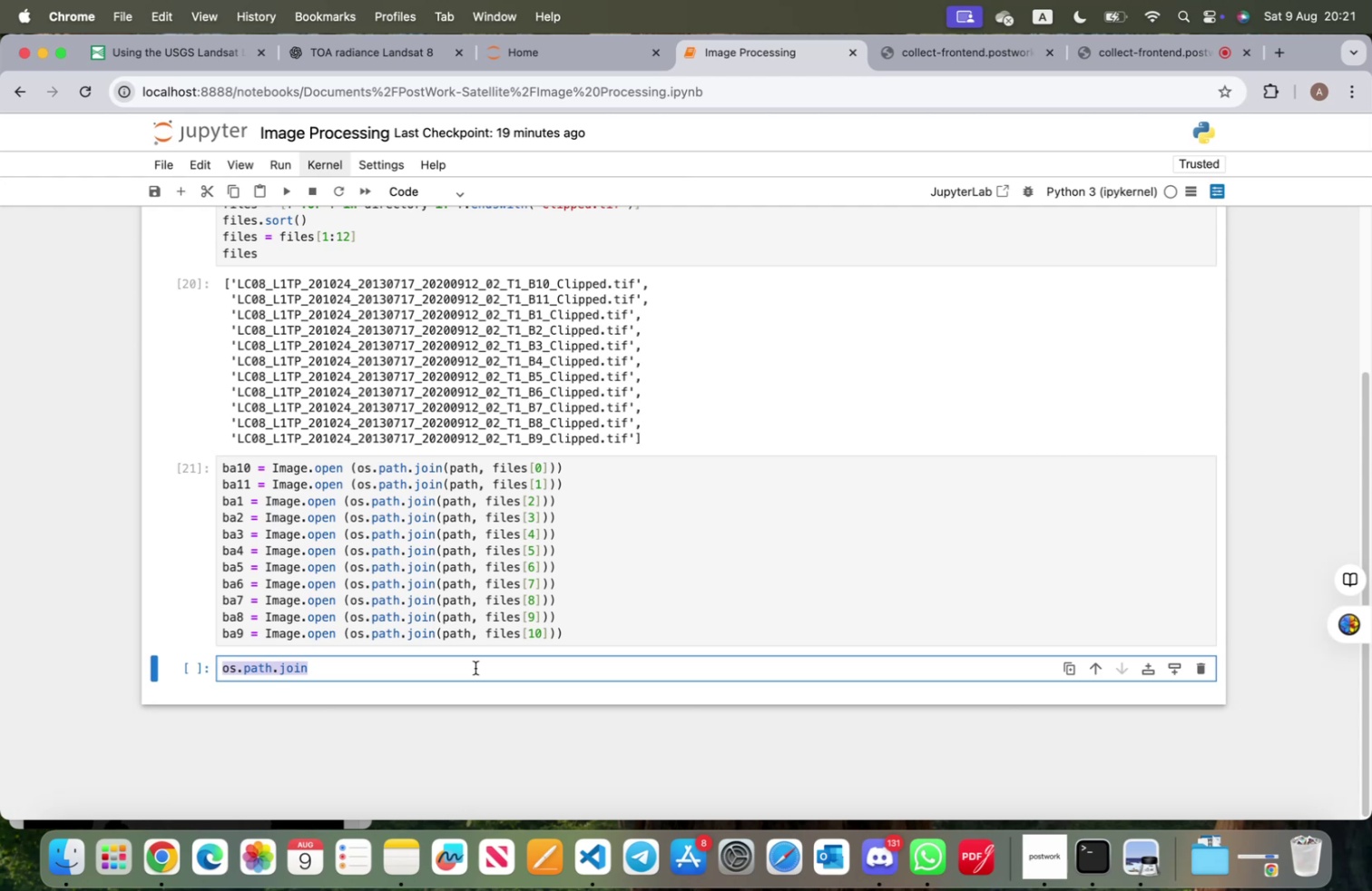 
type(plt.im)
key(Tab)
type(sh)
key(Tab)
type( (ba10)
 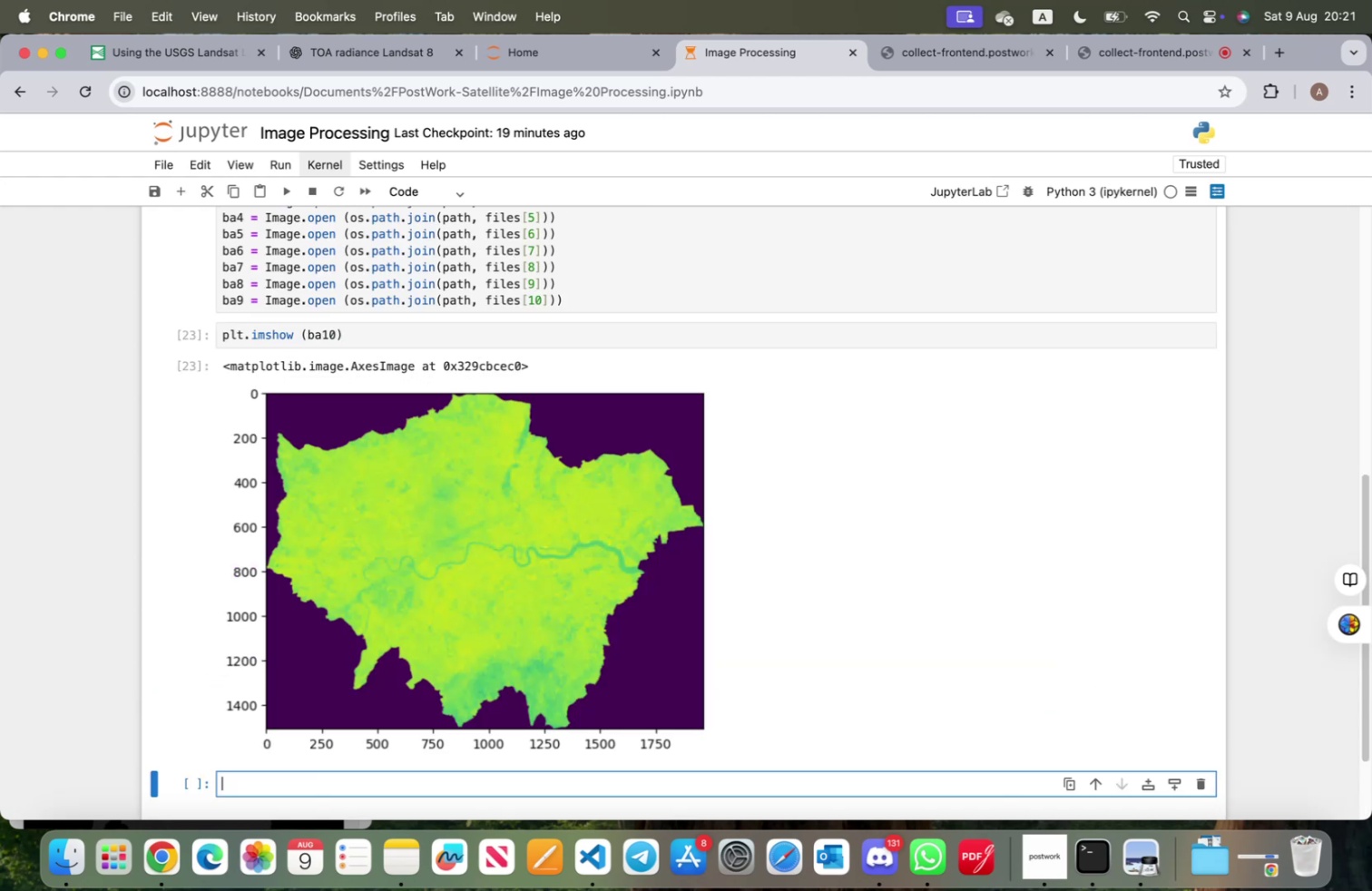 
 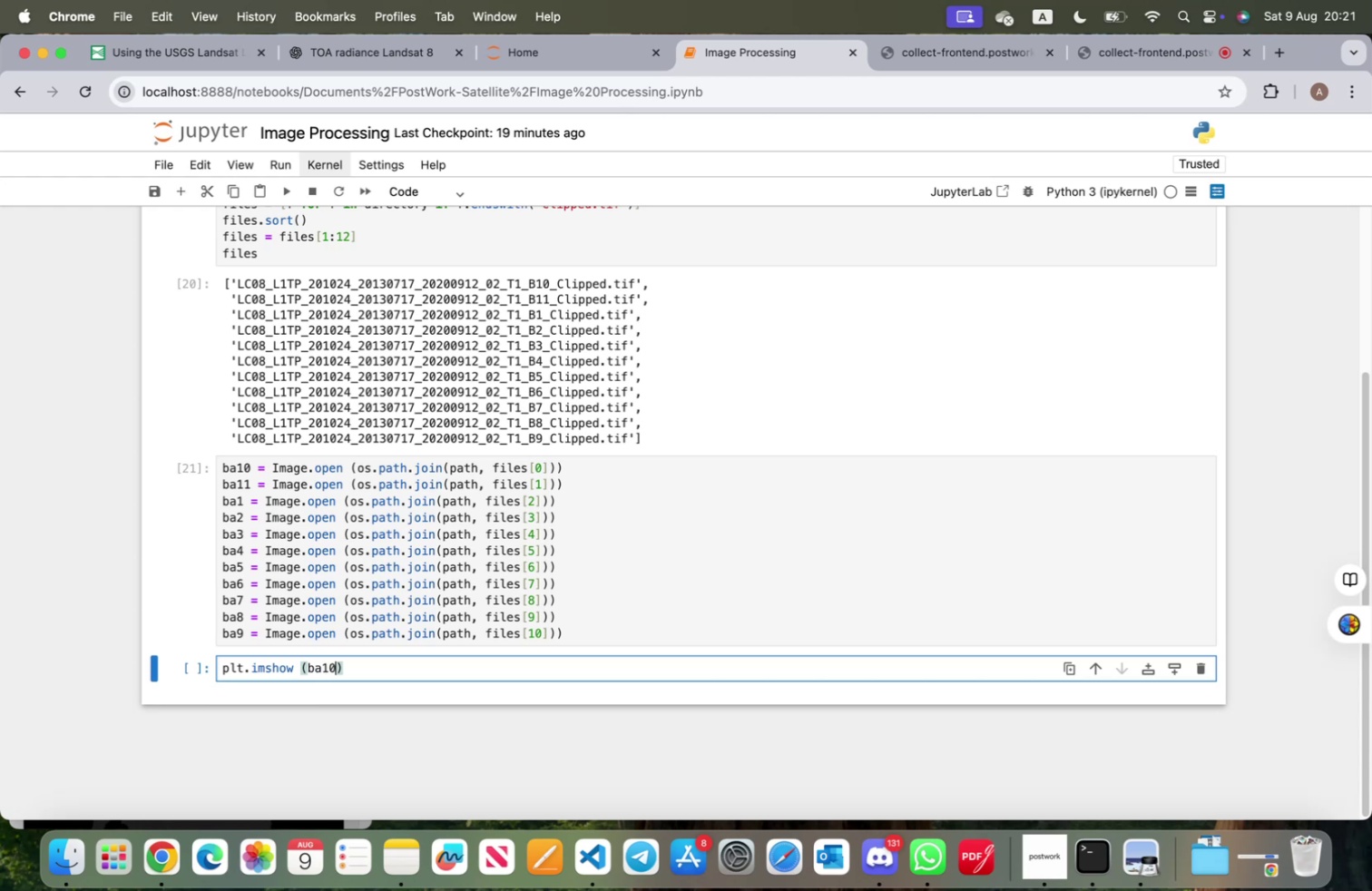 
key(Shift+Enter)
 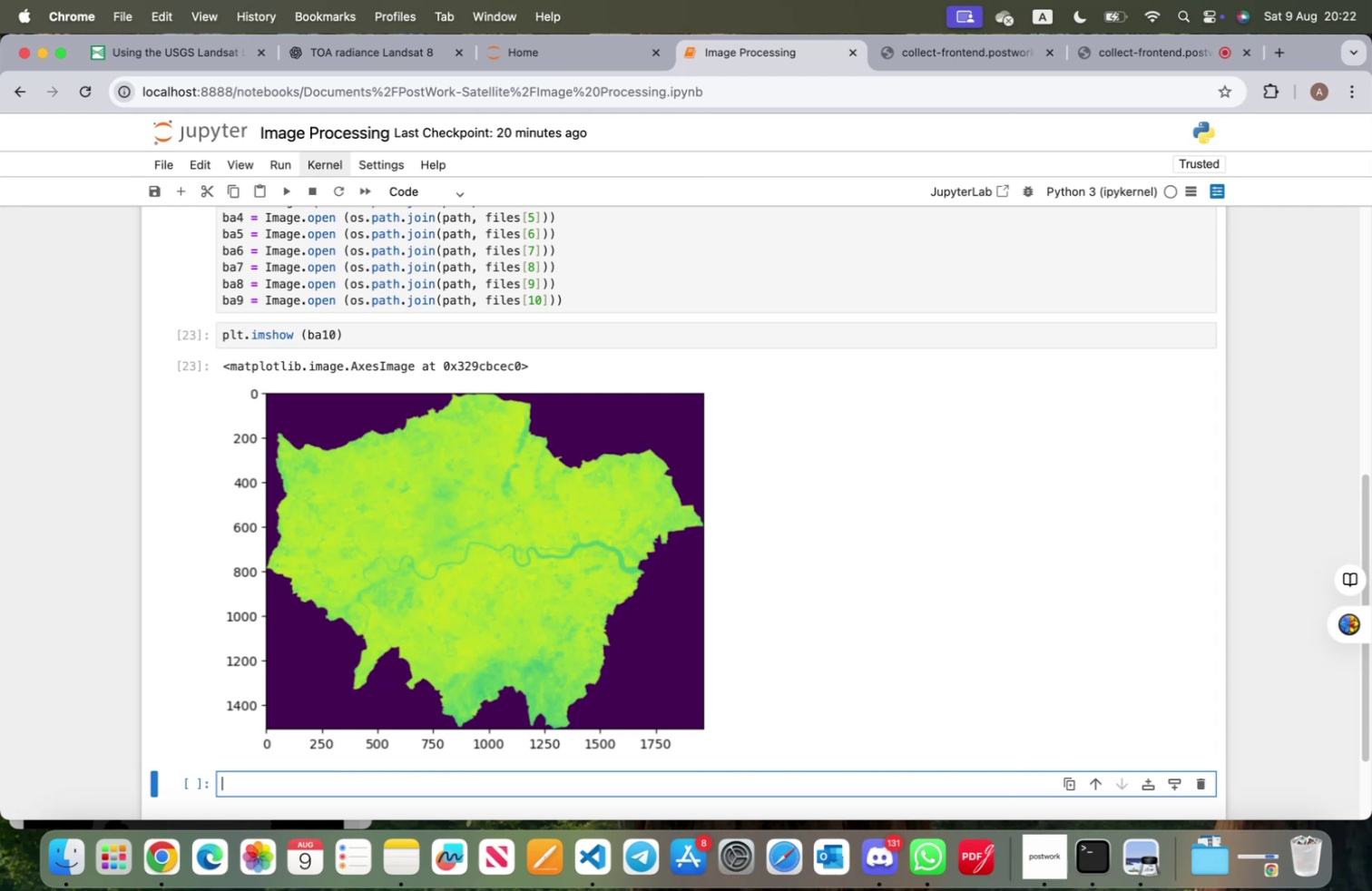 
wait(23.58)
 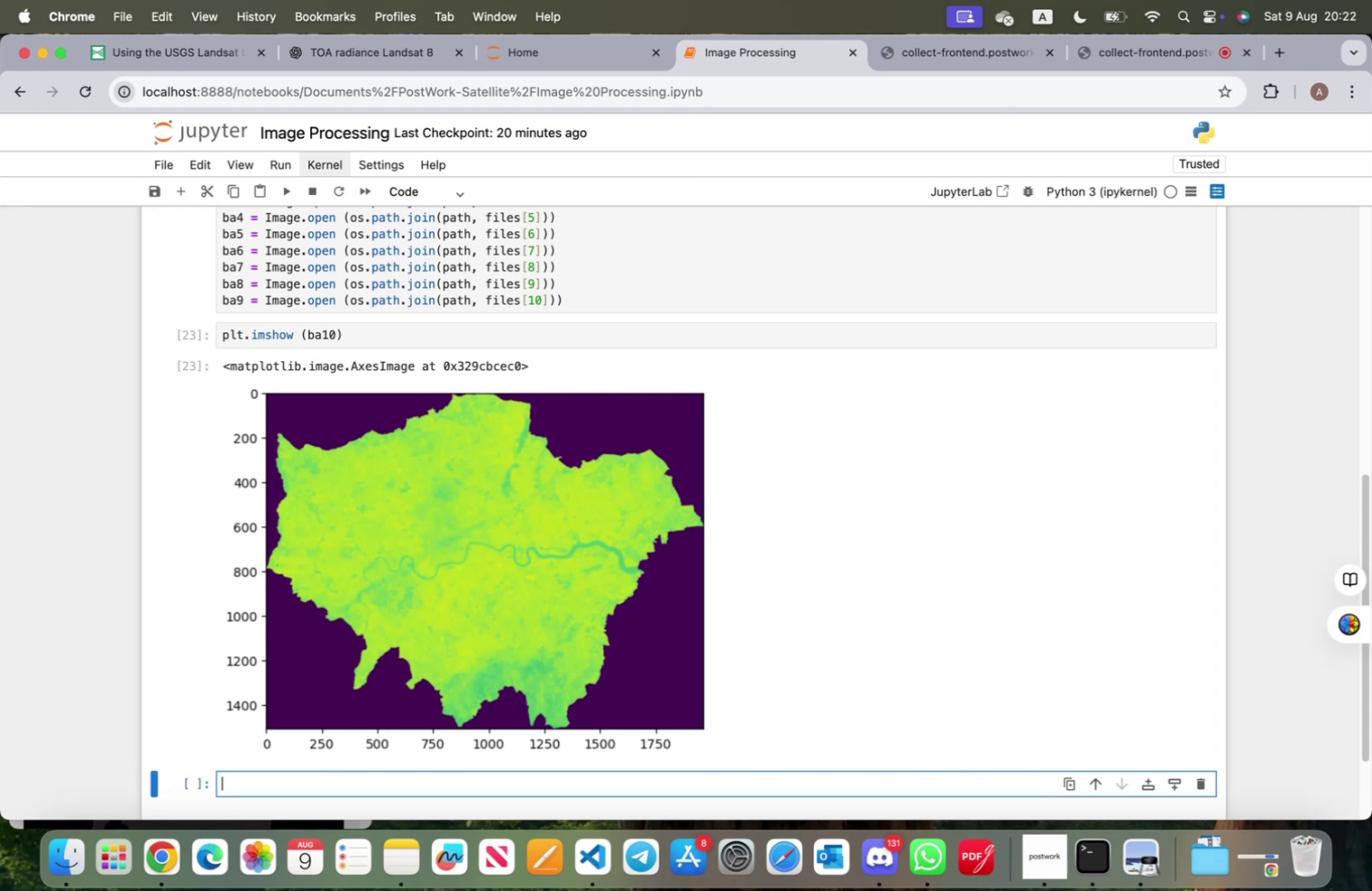 
left_click([340, 48])
 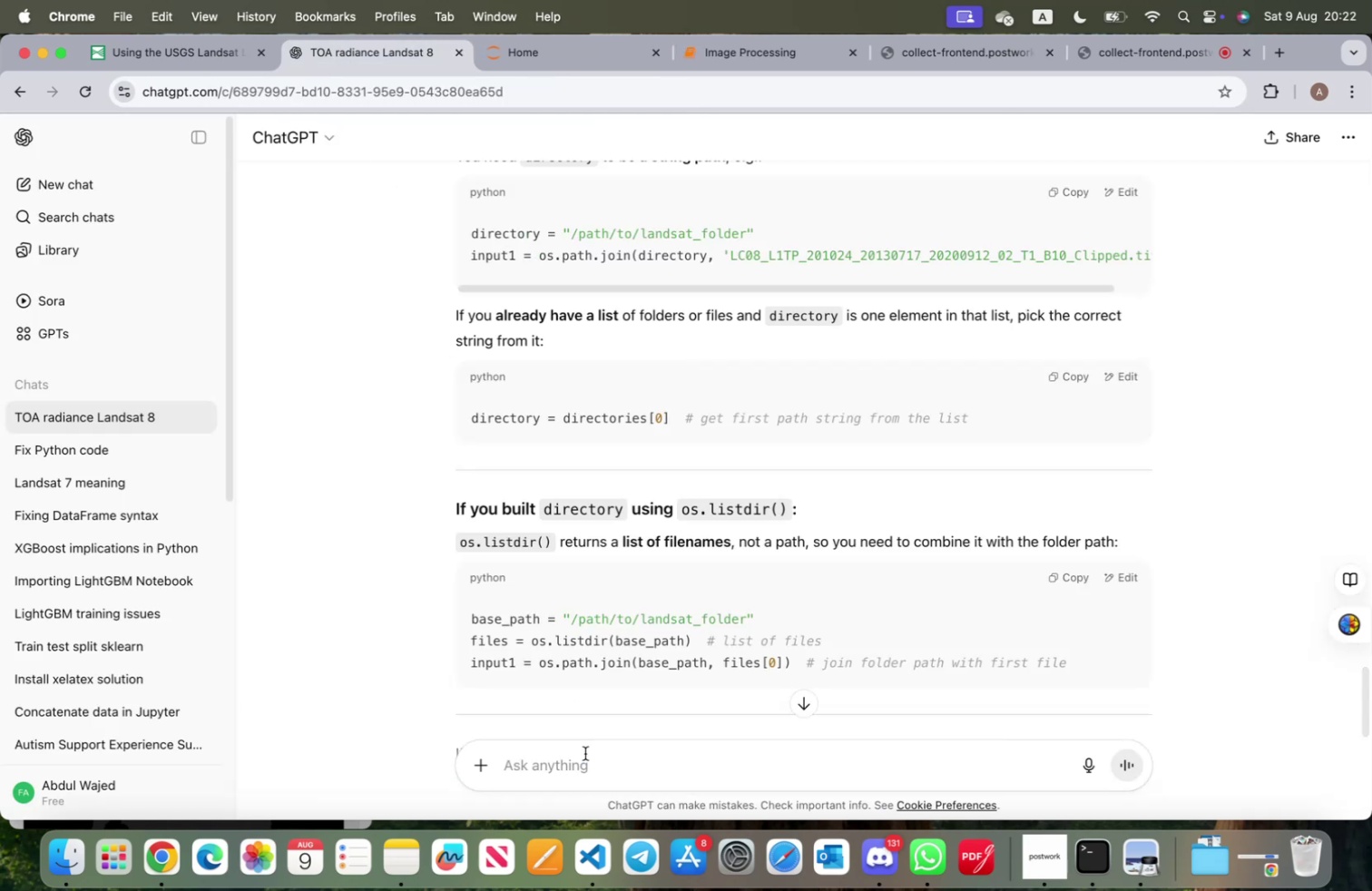 
left_click([586, 757])
 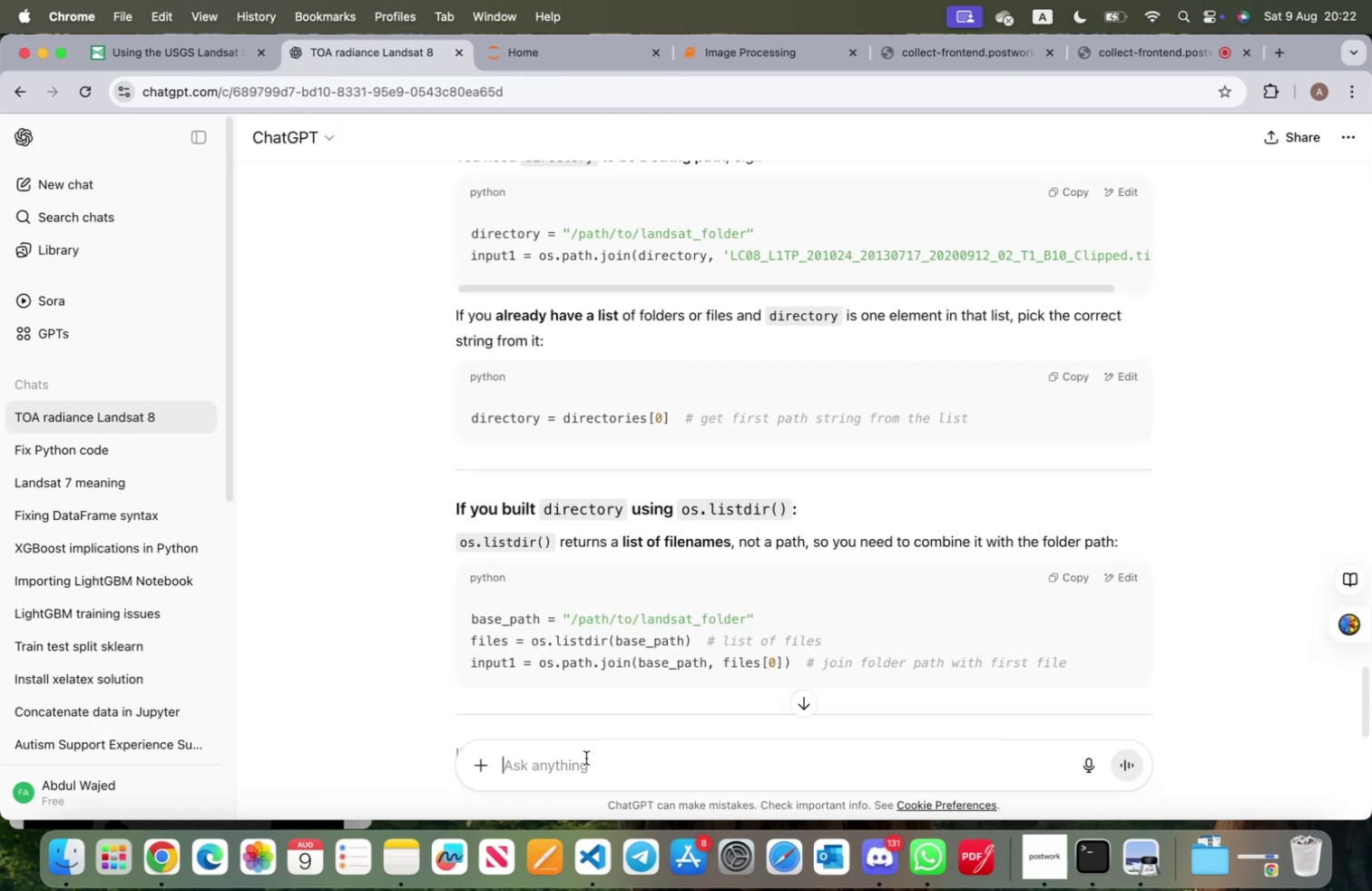 
type(a for loop for ploti)
key(Backspace)
type(ting 11 images)
 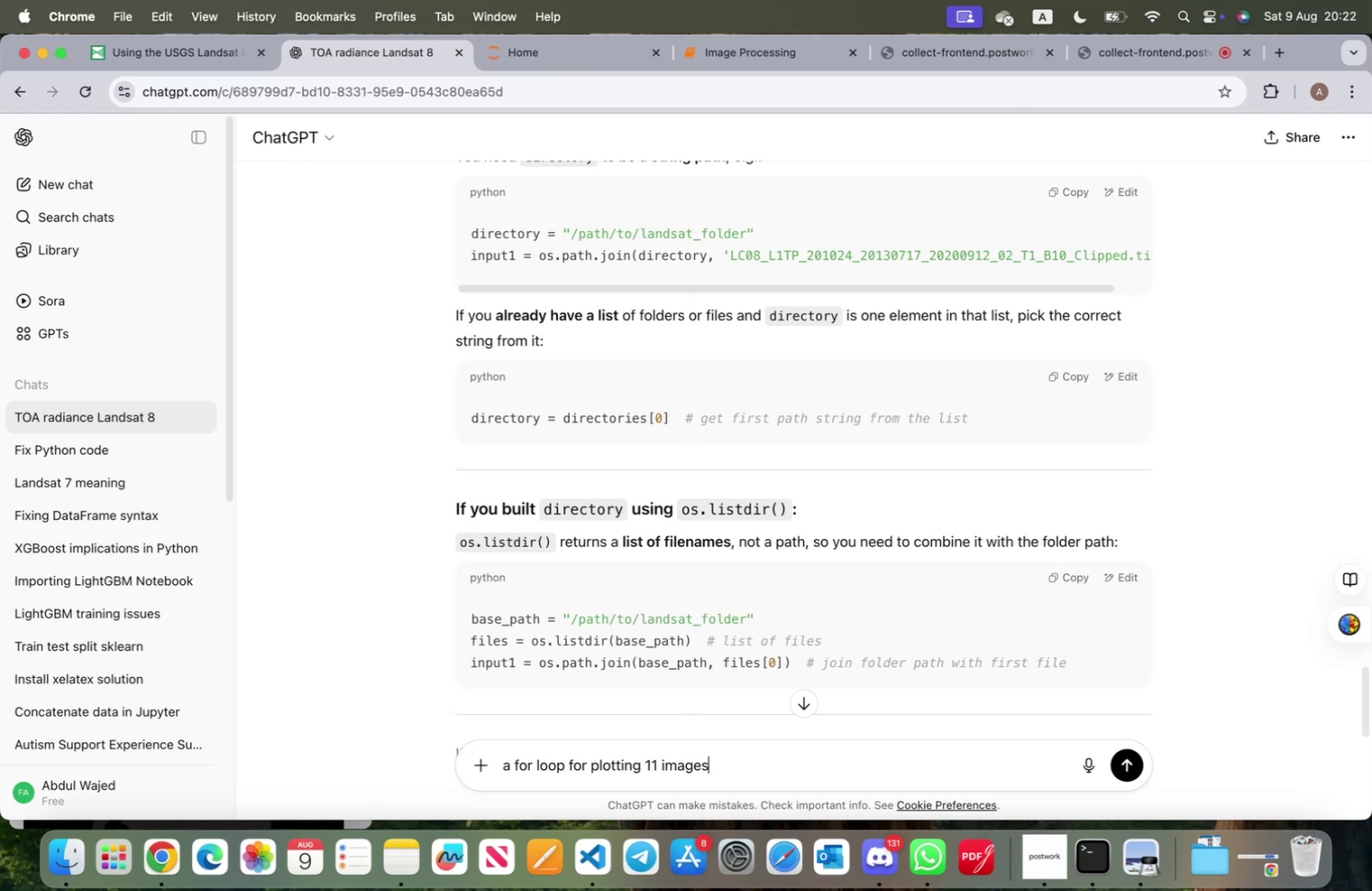 
key(Enter)
 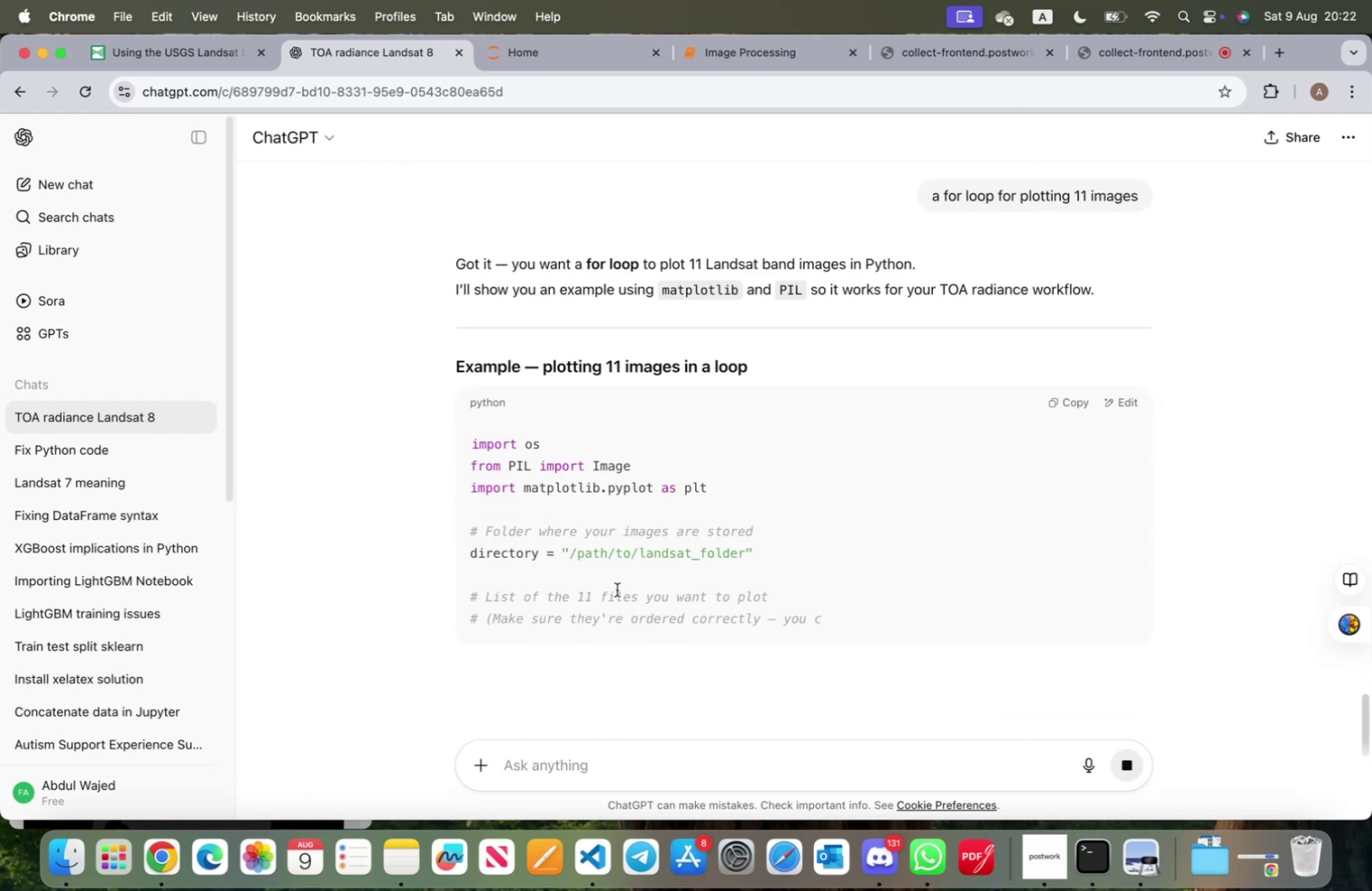 
scroll: coordinate [577, 504], scroll_direction: down, amount: 13.0
 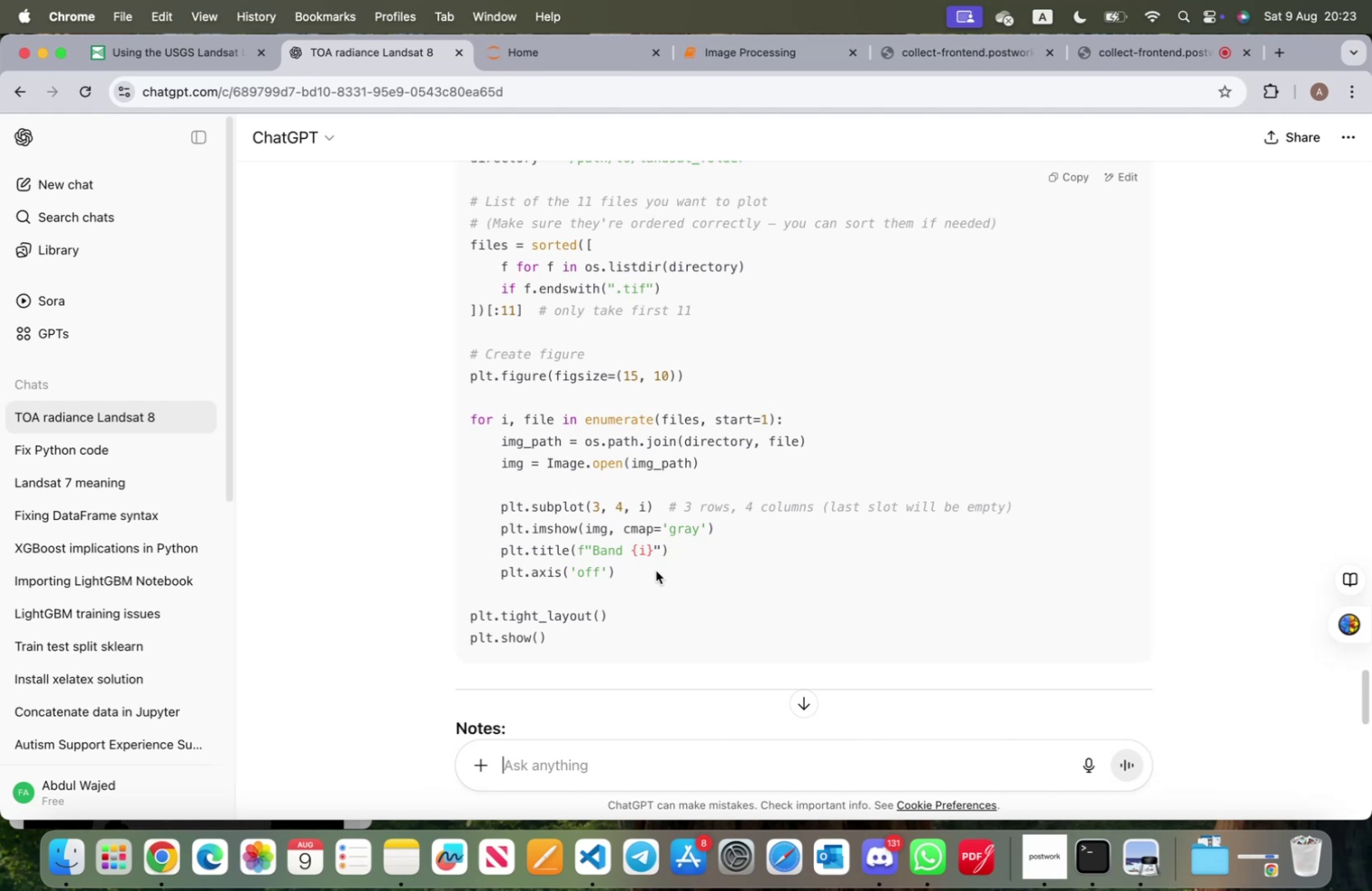 
wait(35.85)
 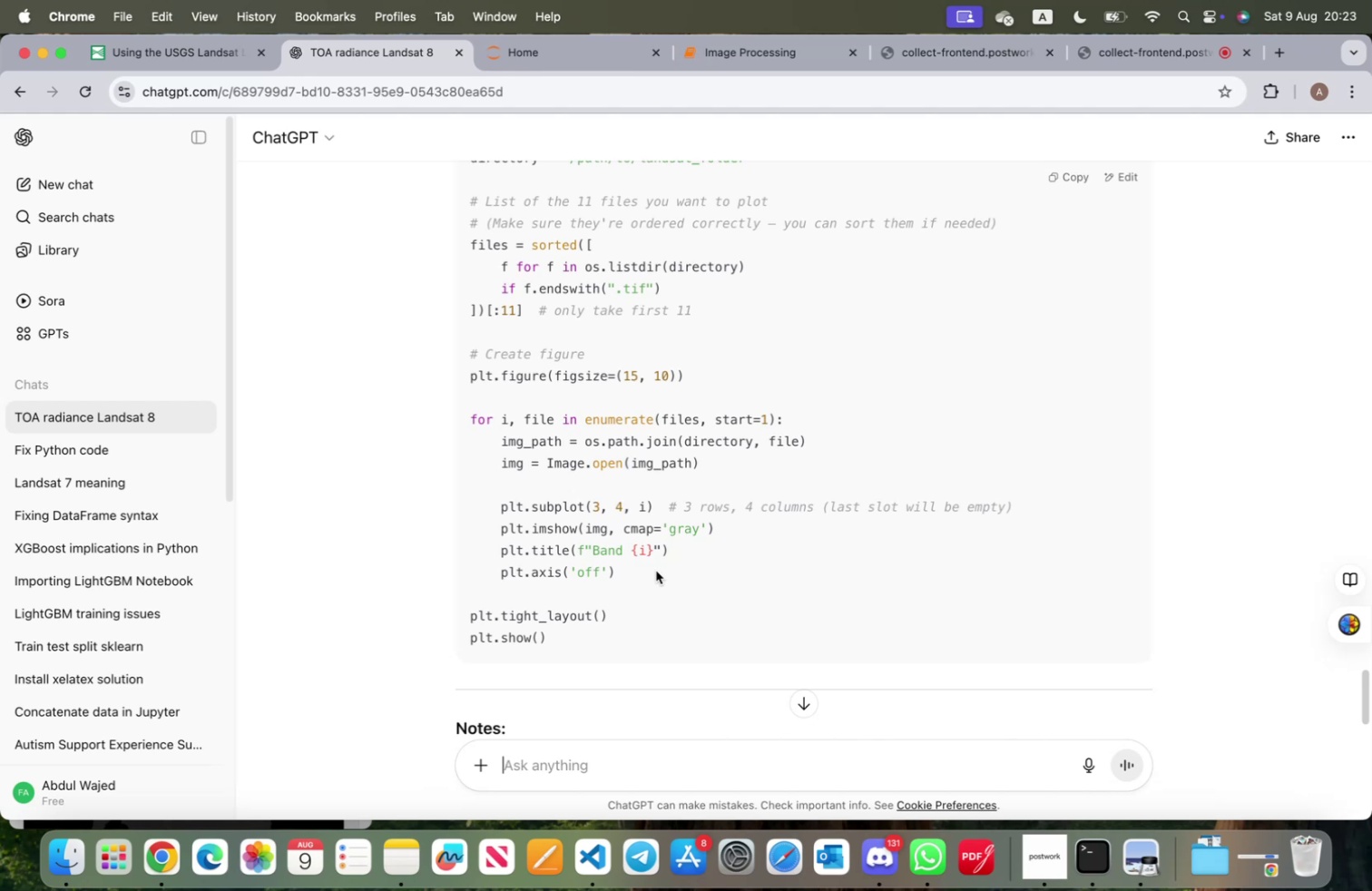 
left_click([760, 61])
 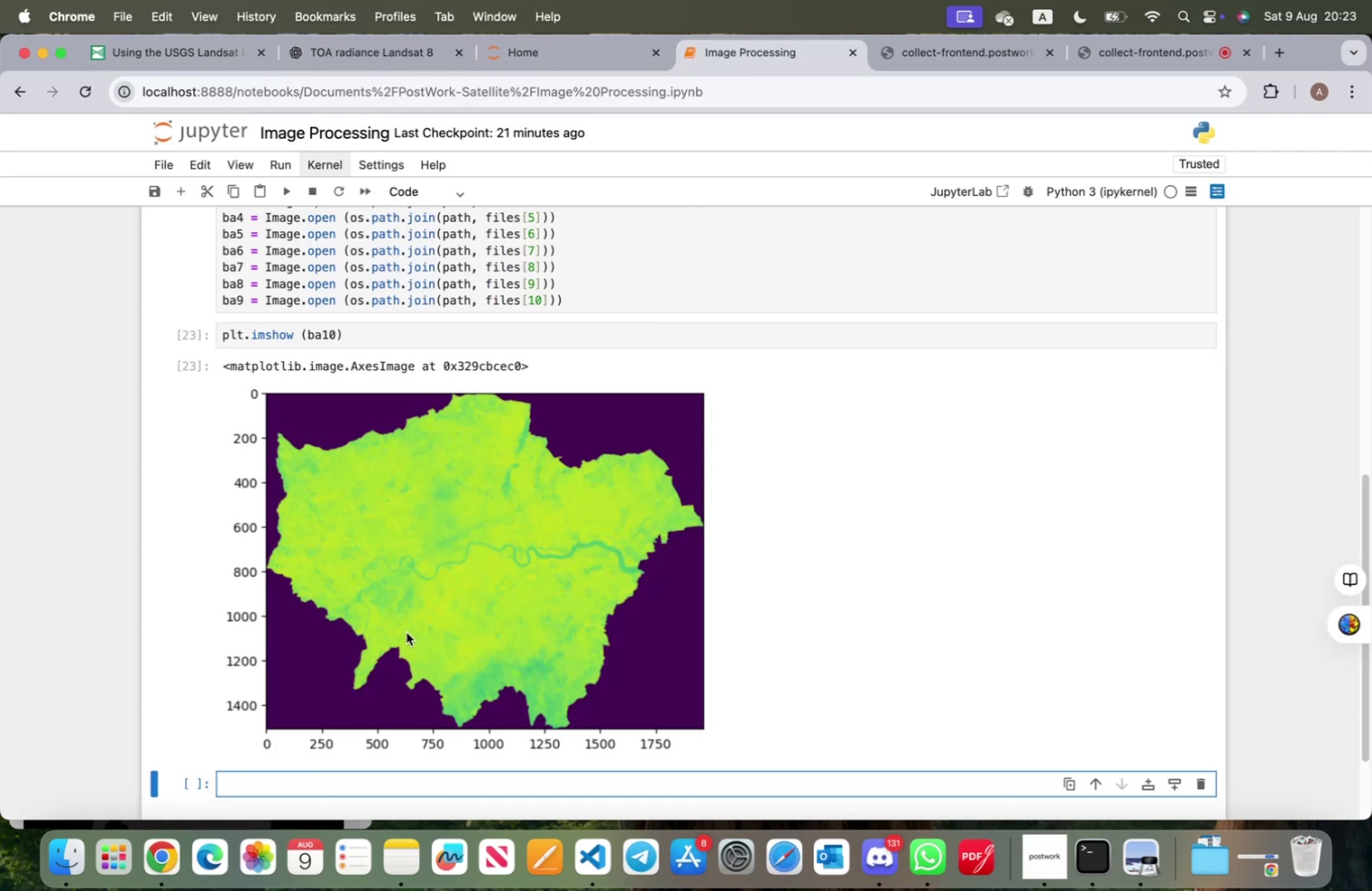 
scroll: coordinate [407, 632], scroll_direction: up, amount: 5.0
 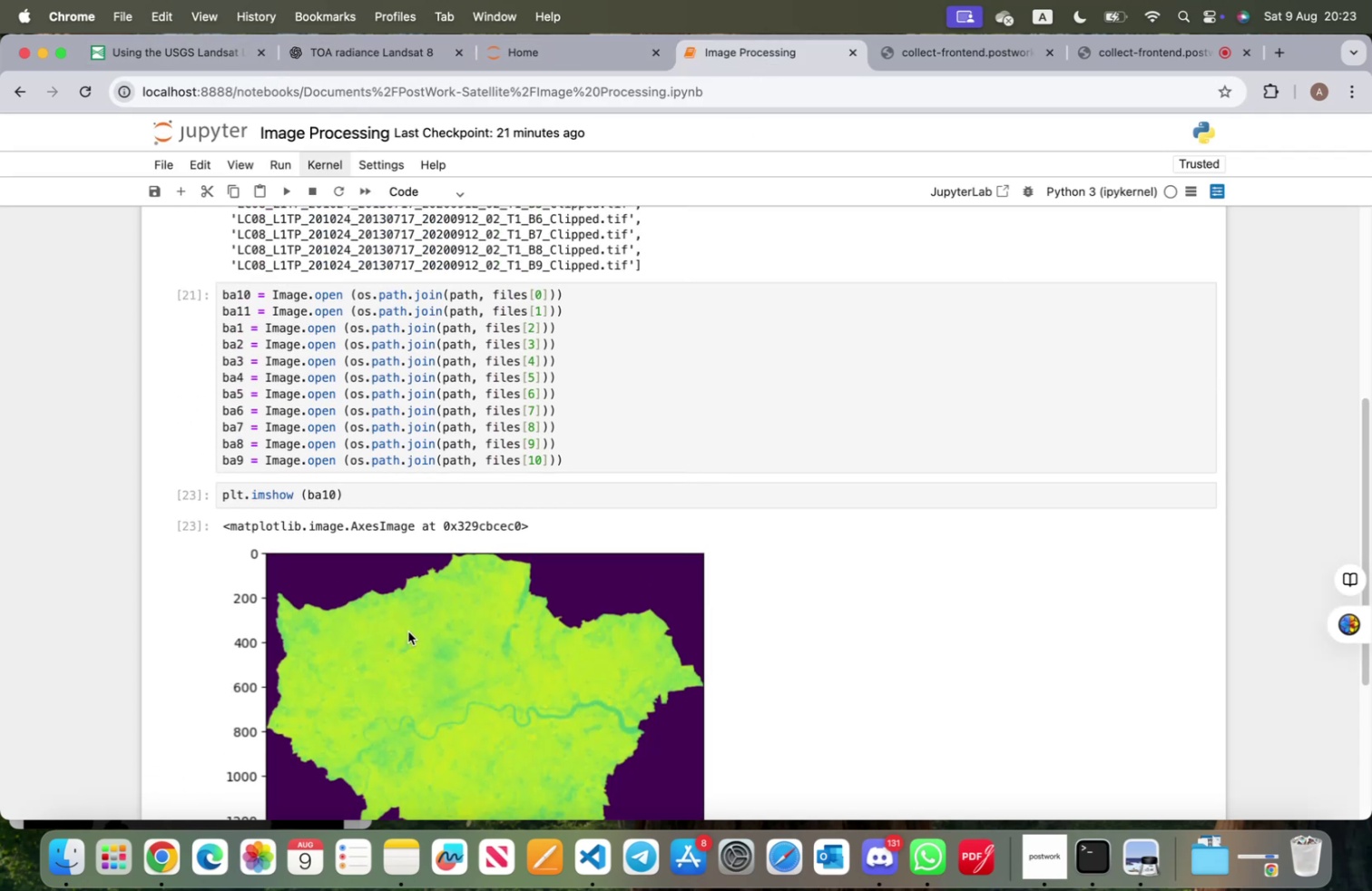 
wait(5.5)
 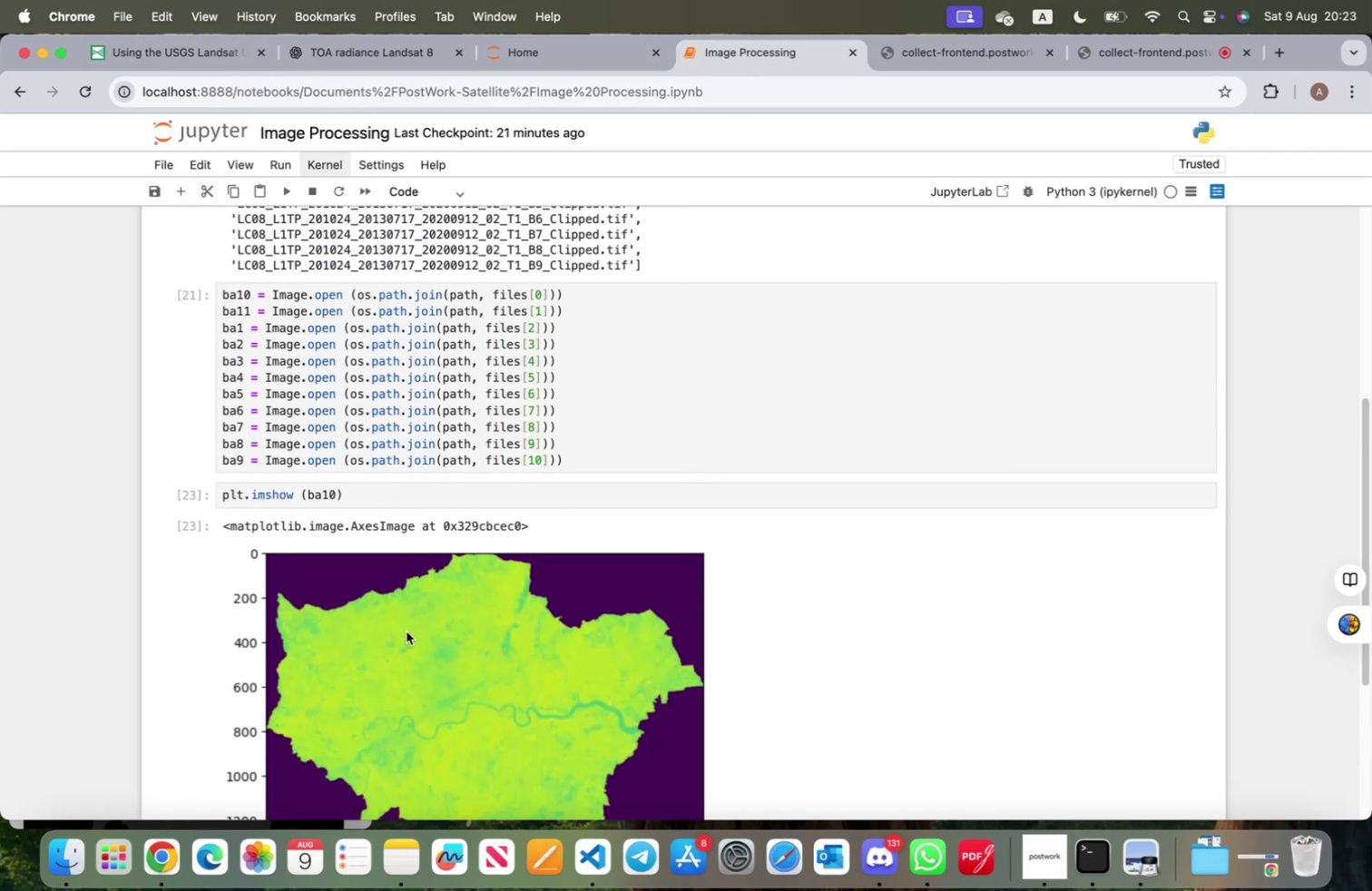 
scroll: coordinate [407, 637], scroll_direction: down, amount: 6.0
 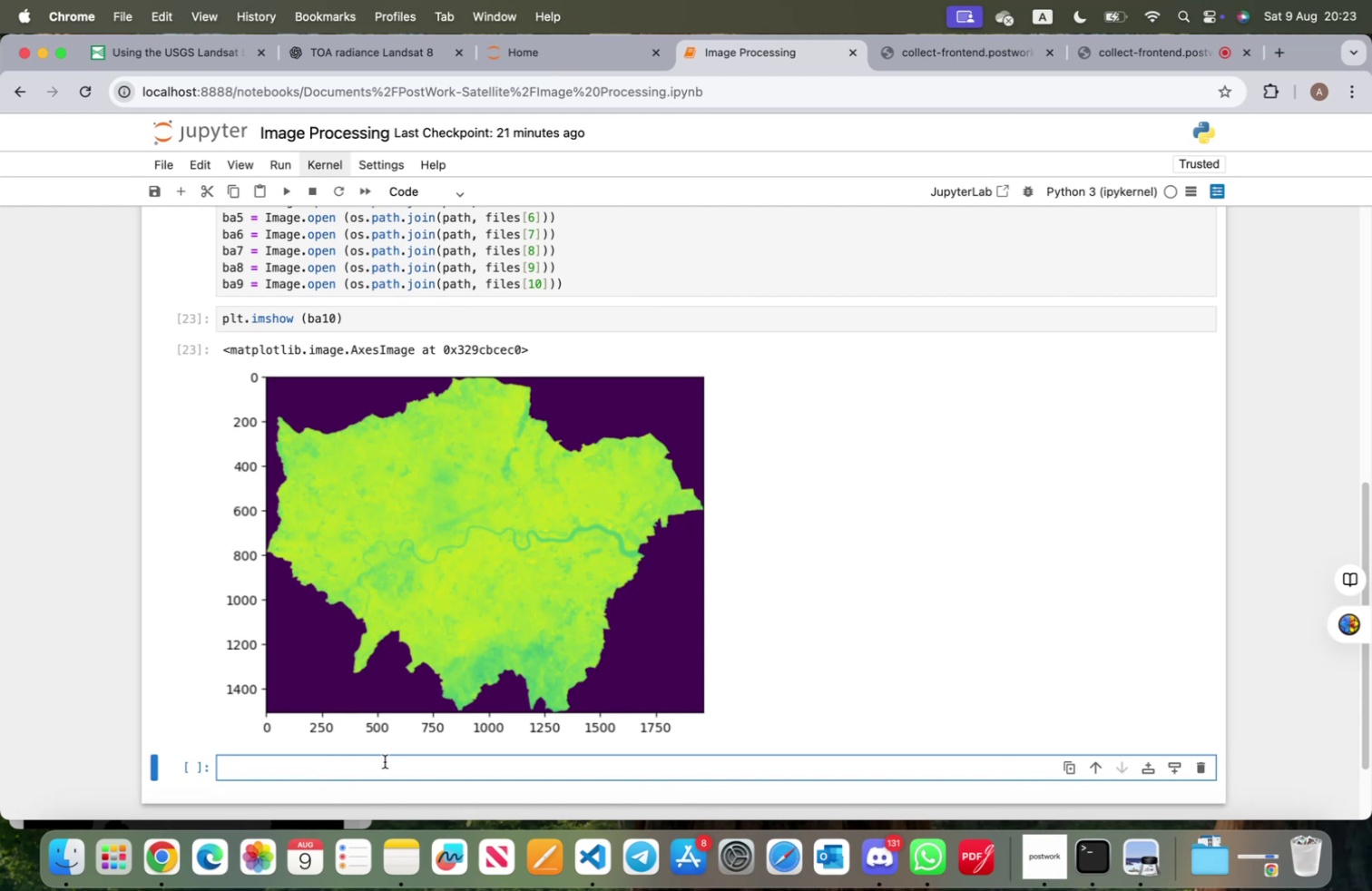 
left_click([385, 760])
 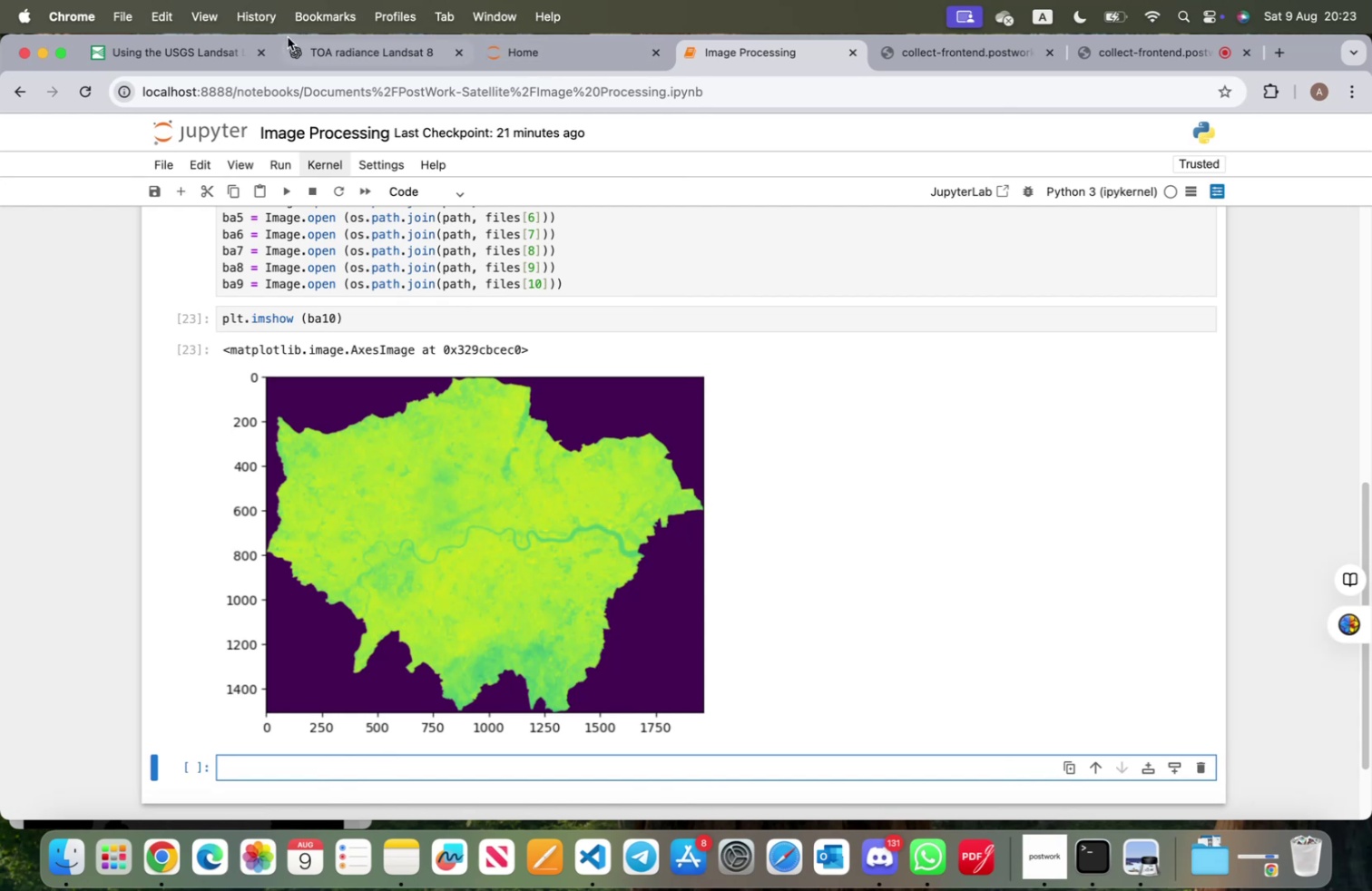 
left_click([374, 46])
 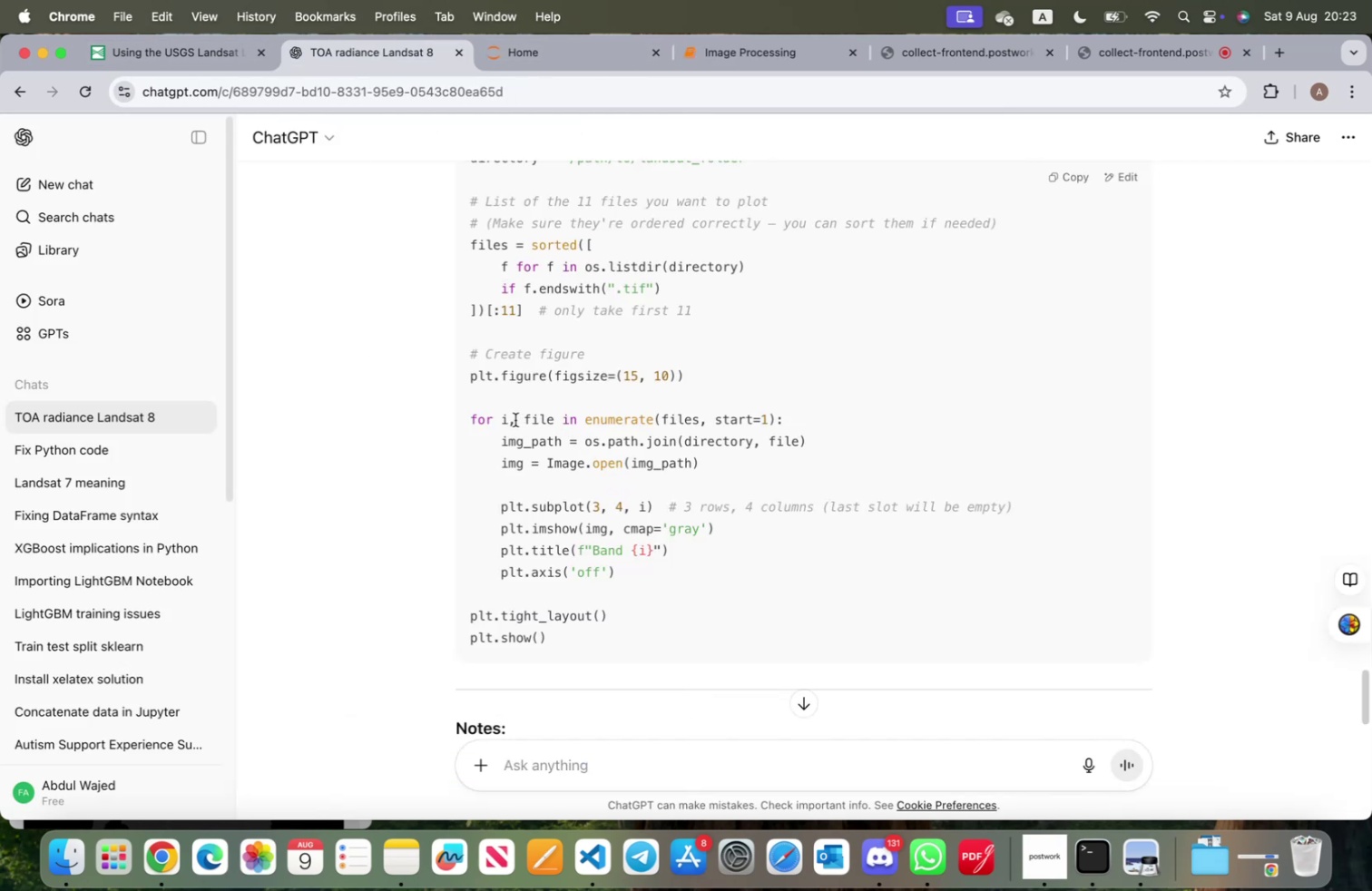 
wait(8.56)
 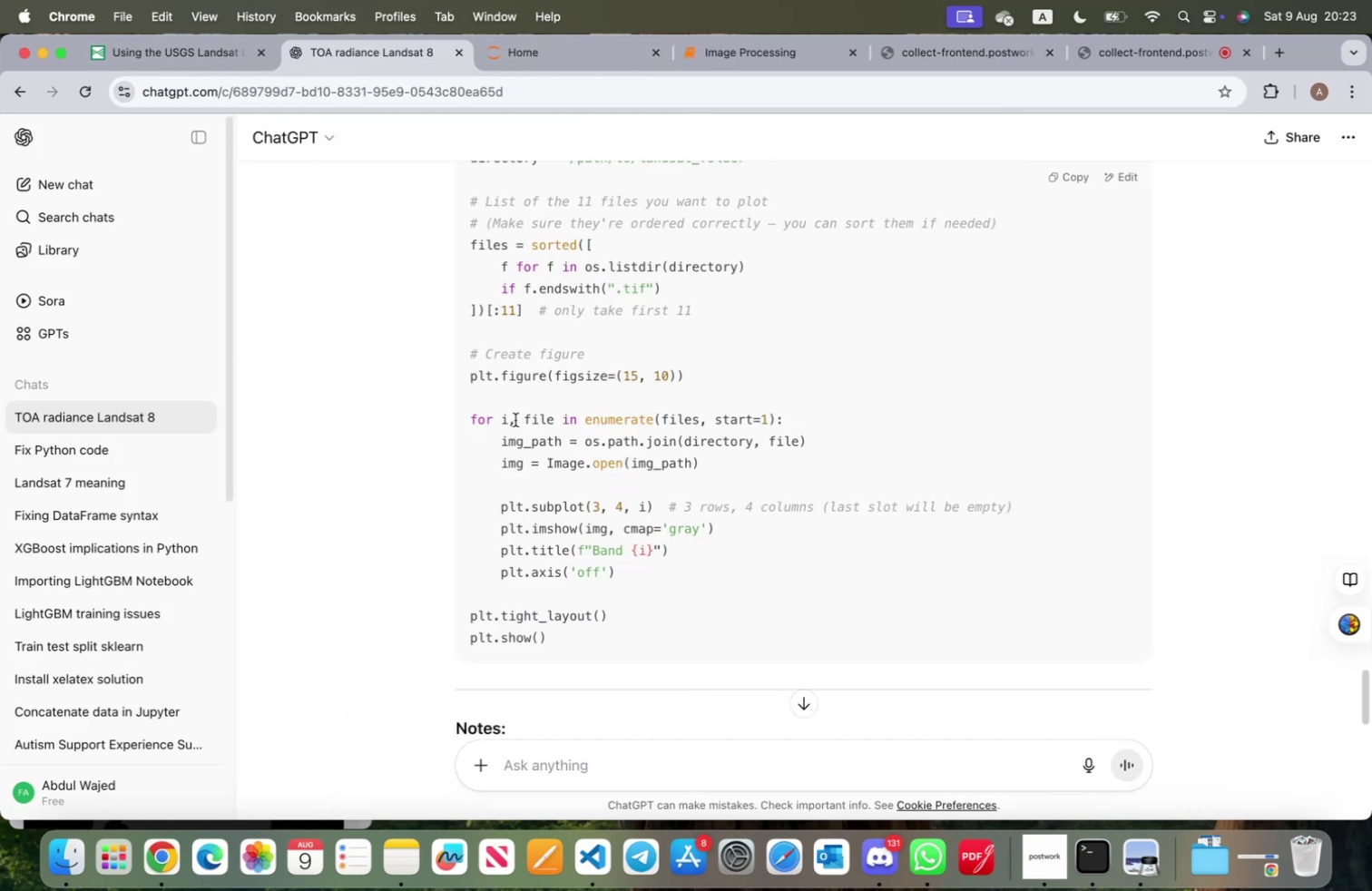 
left_click([713, 44])
 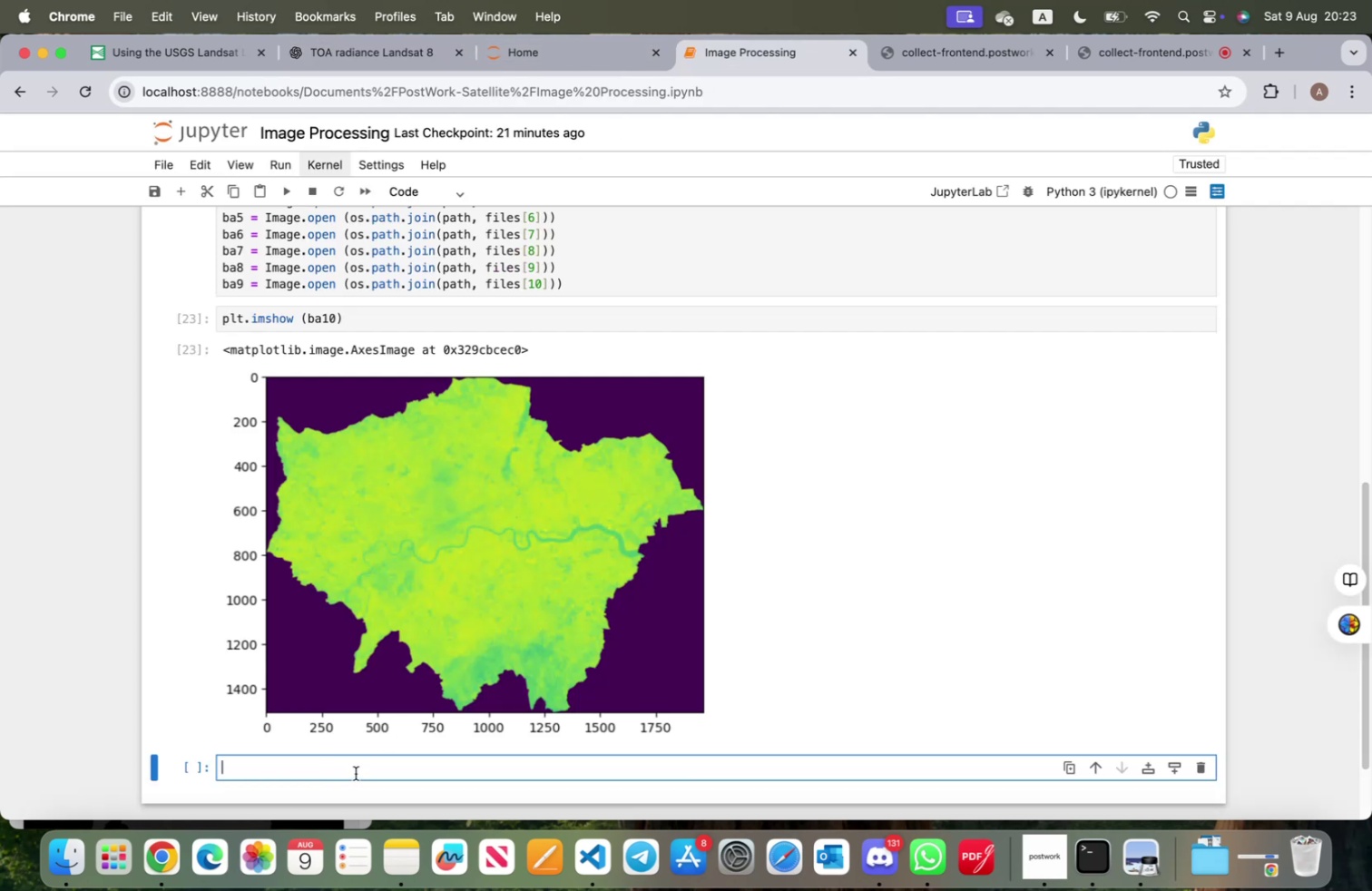 
type(for i in range(10)
 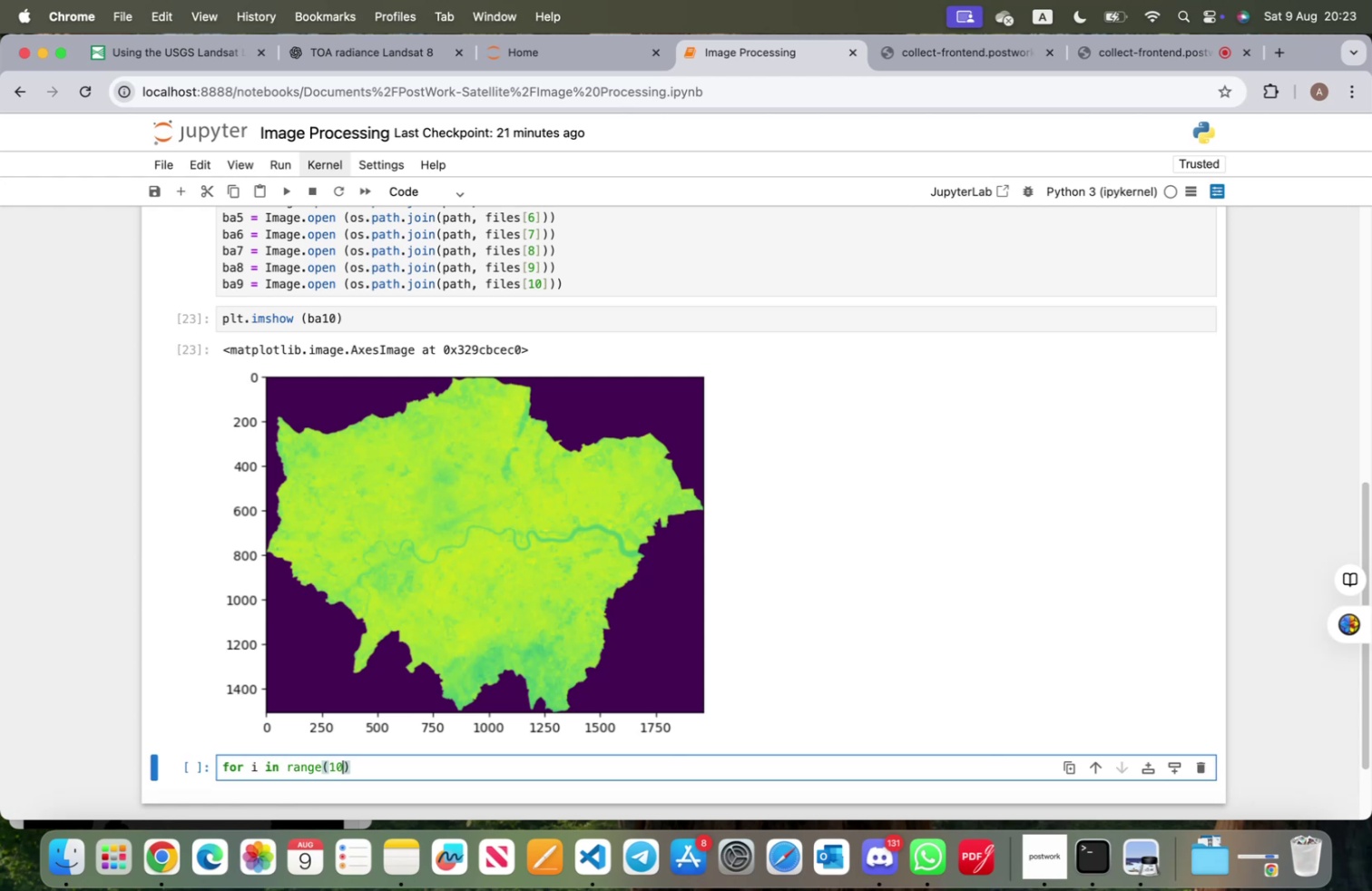 
 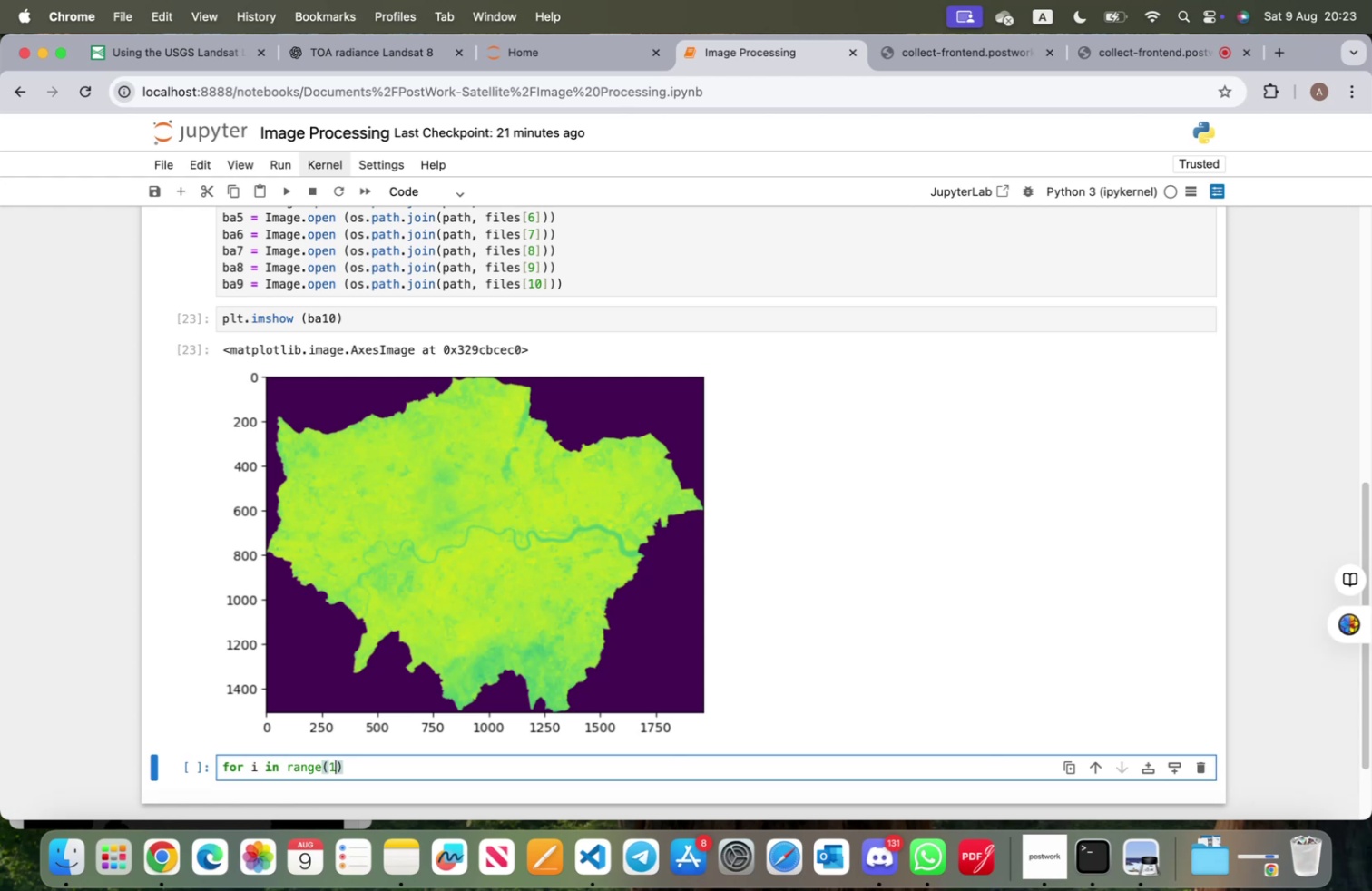 
key(ArrowRight)
 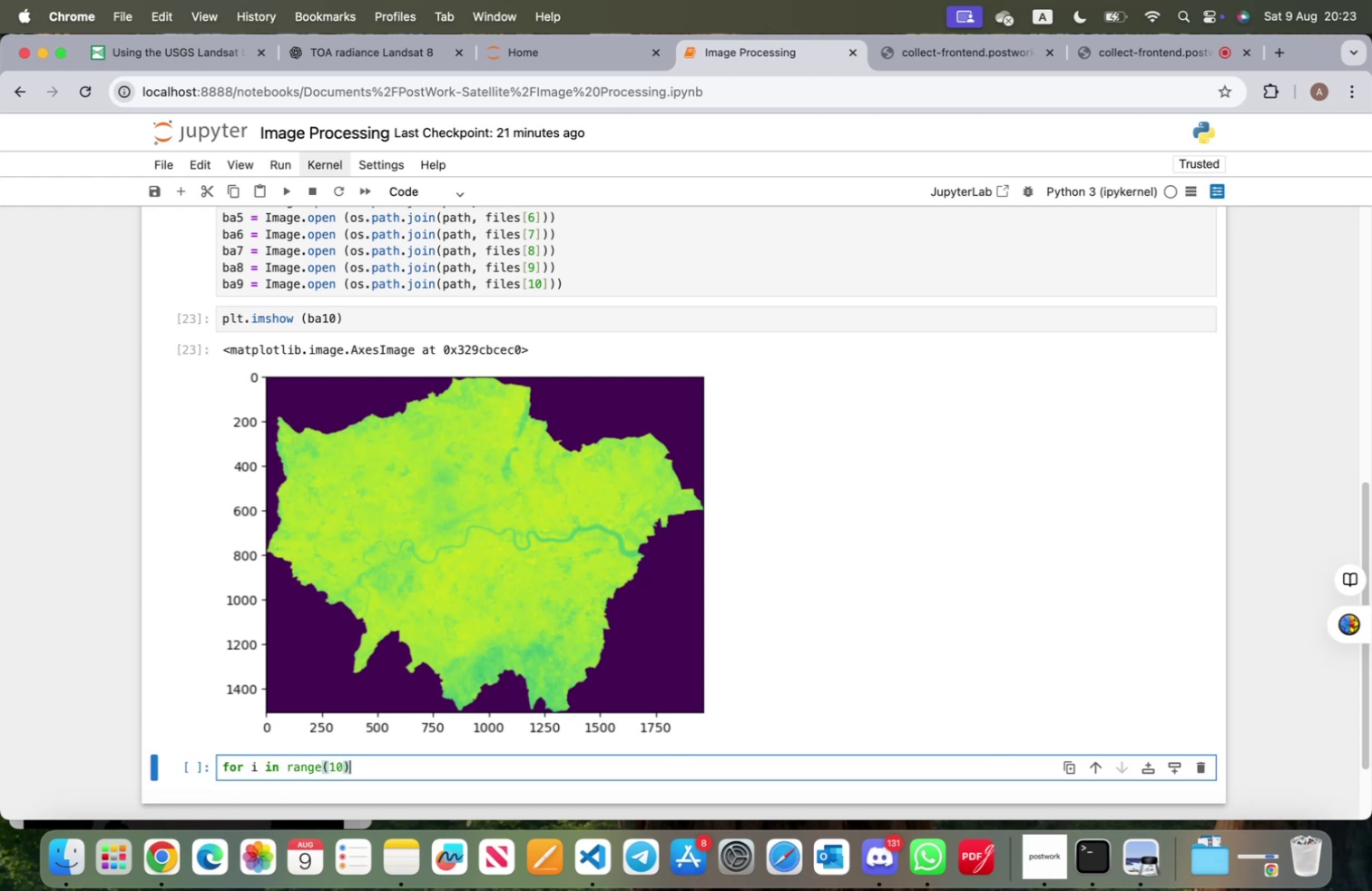 
key(Shift+ShiftRight)
 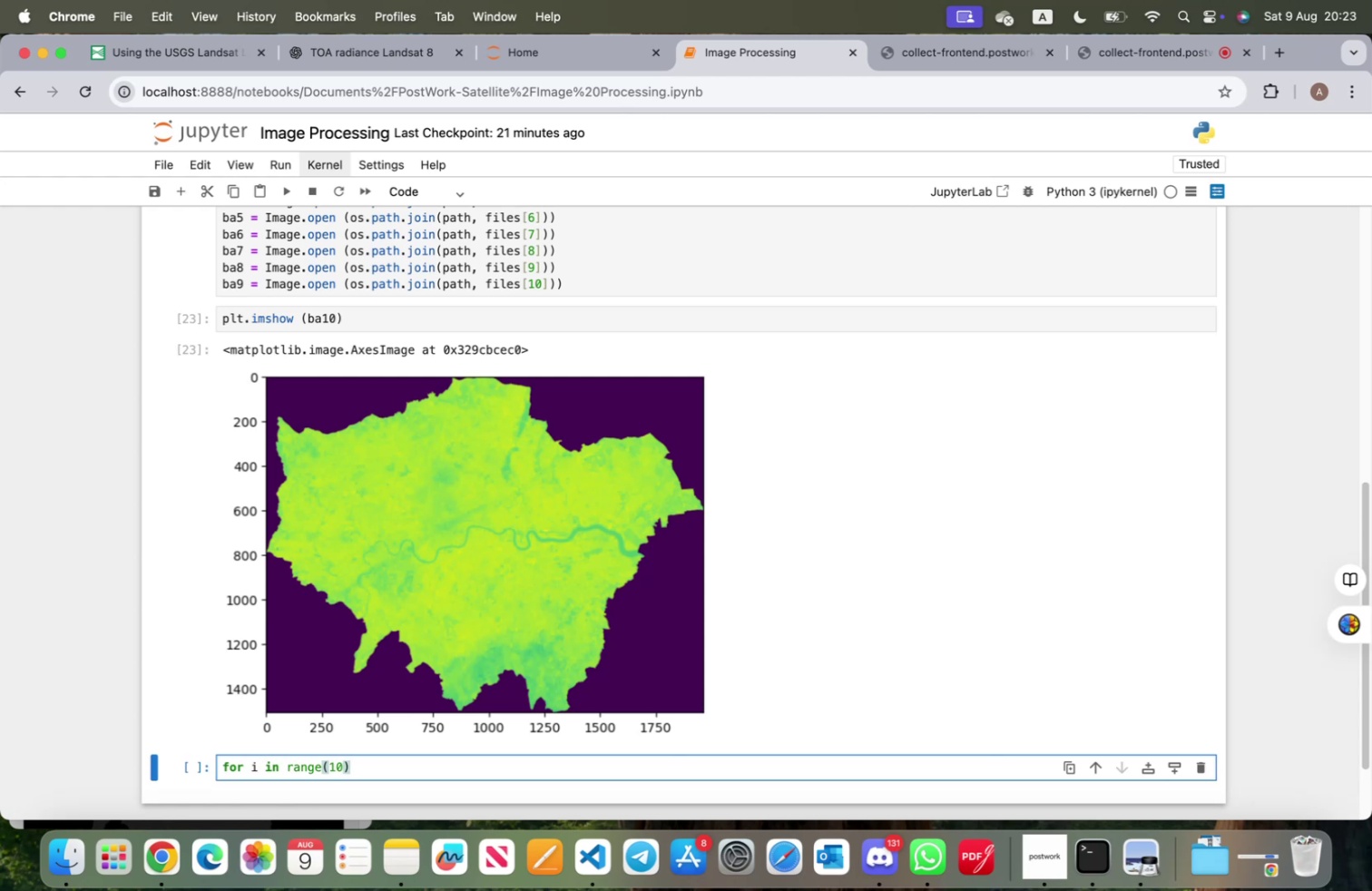 
key(Shift+Semicolon)
 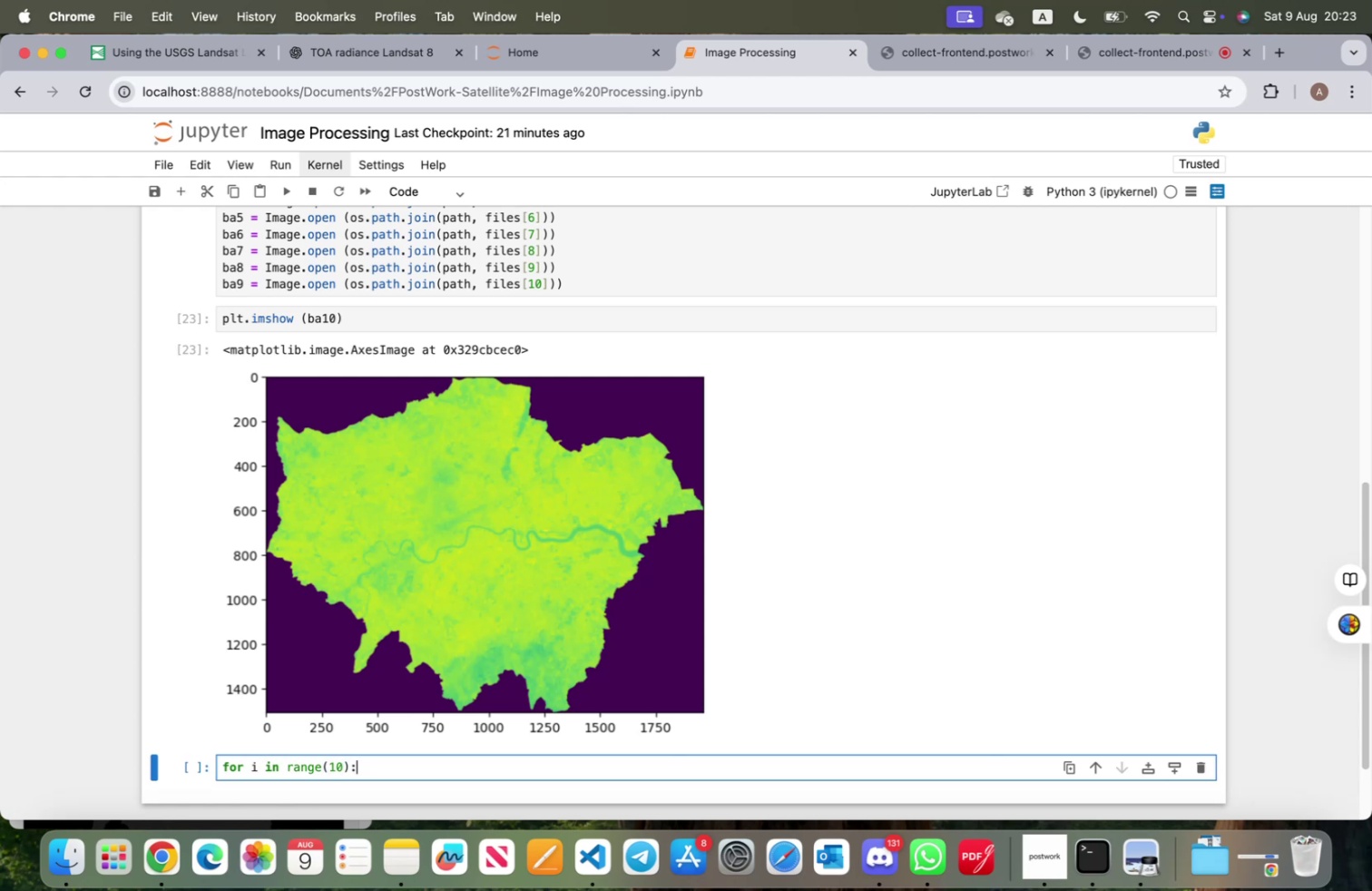 
key(Enter)
 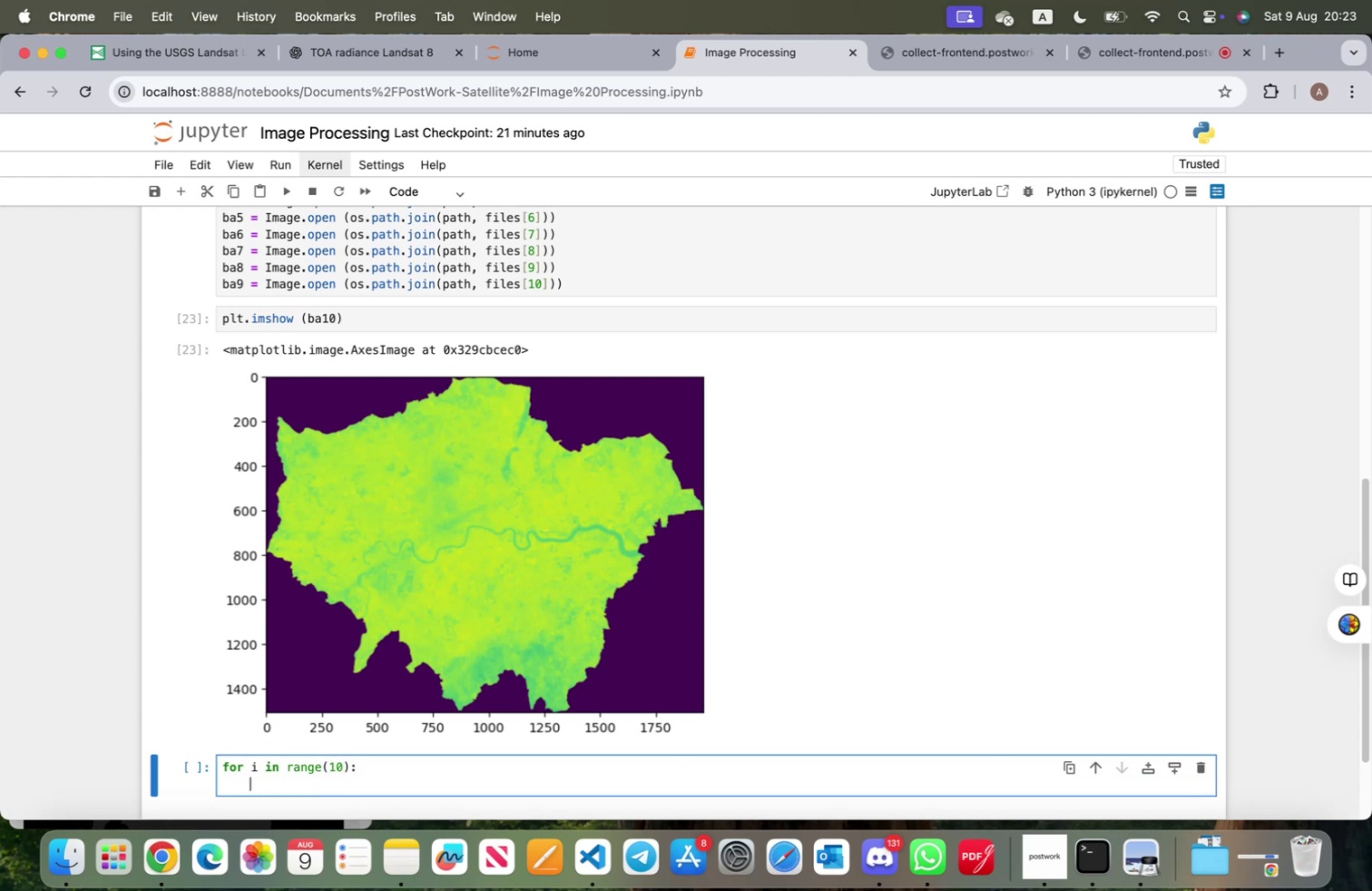 
type(plr)
key(Backspace)
type(t.)
key(Tab)
type(su)
key(Tab)
 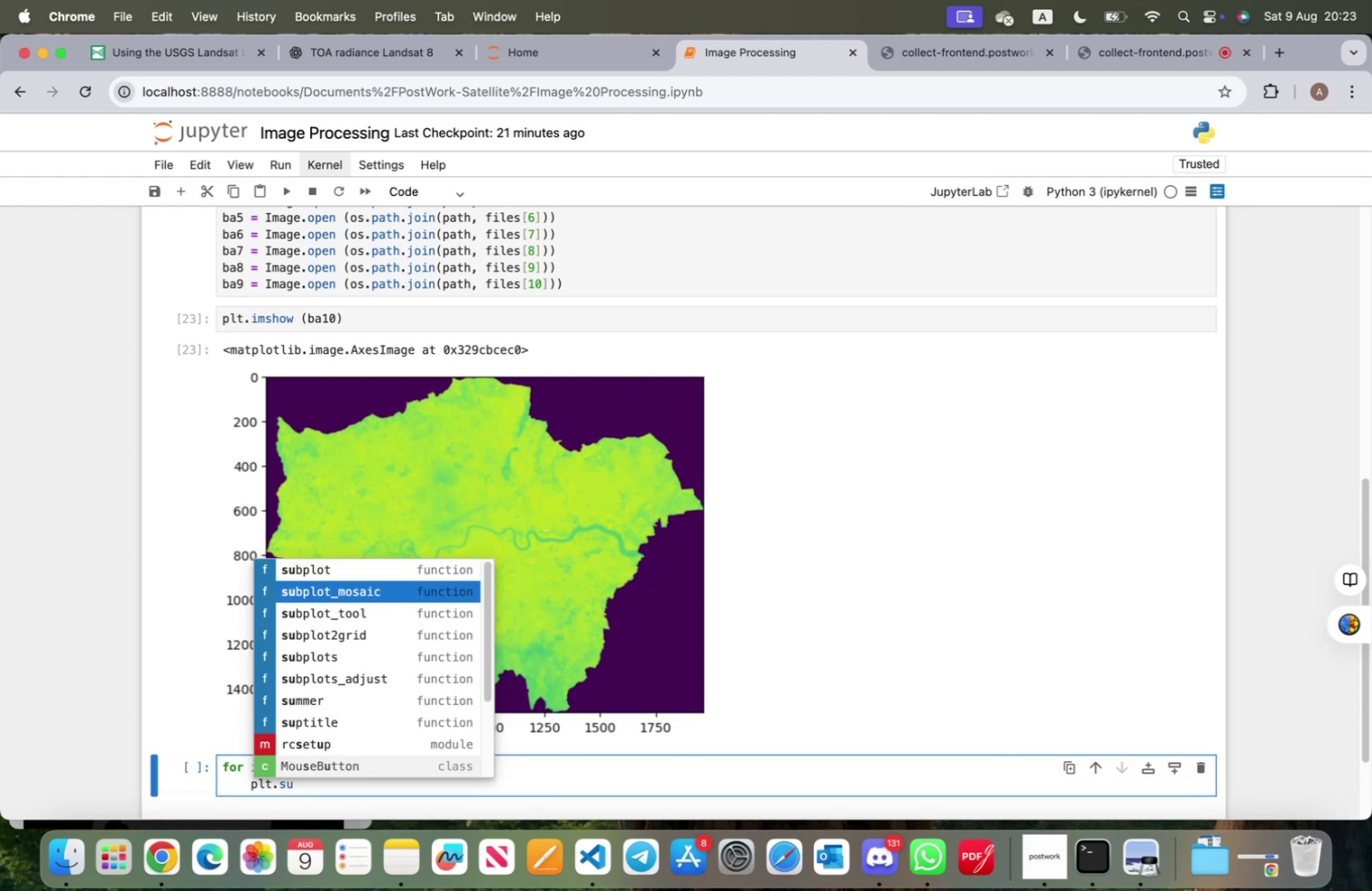 
key(ArrowUp)
 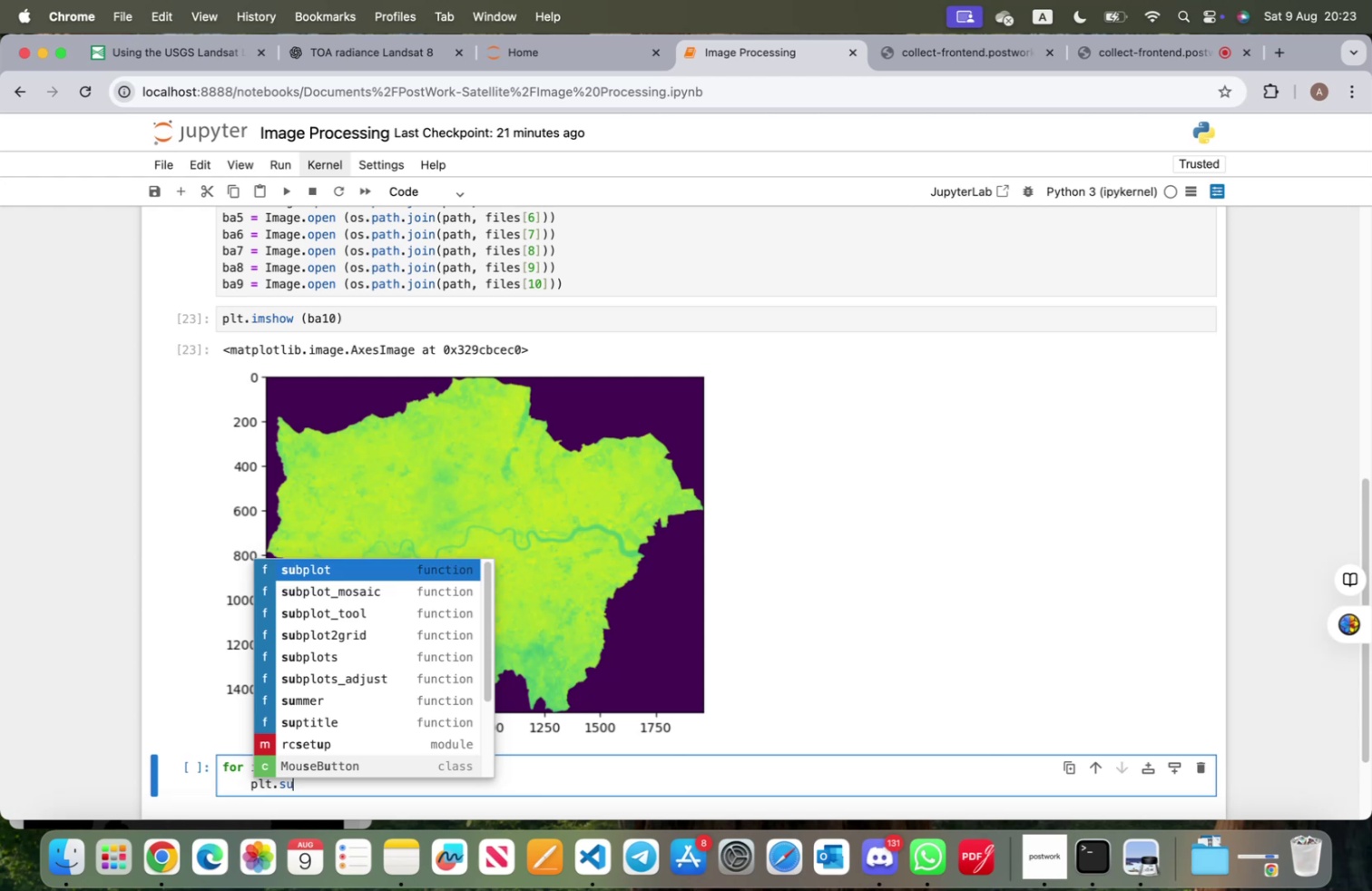 
key(Enter)
 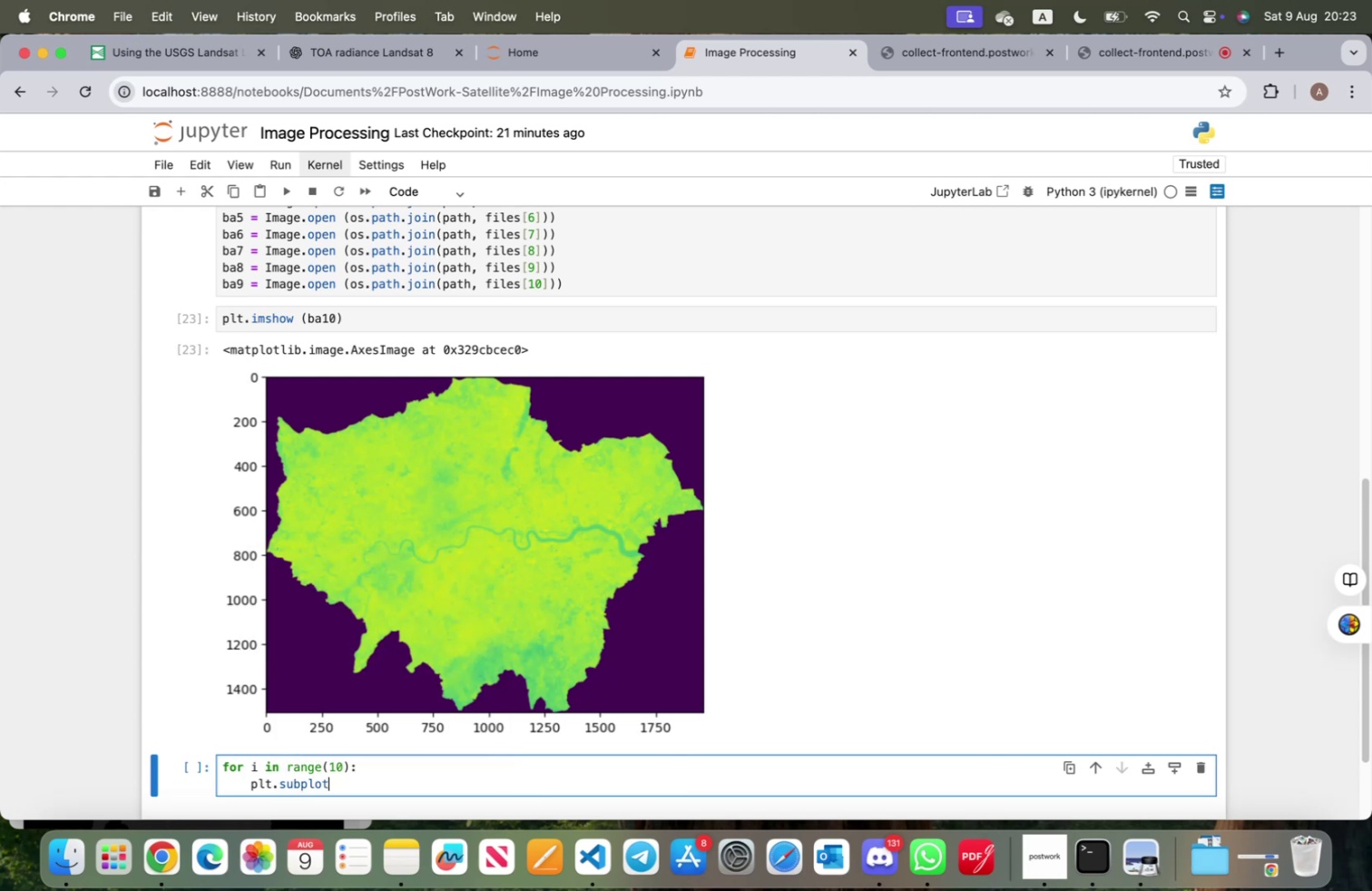 
type((3,4,i)
 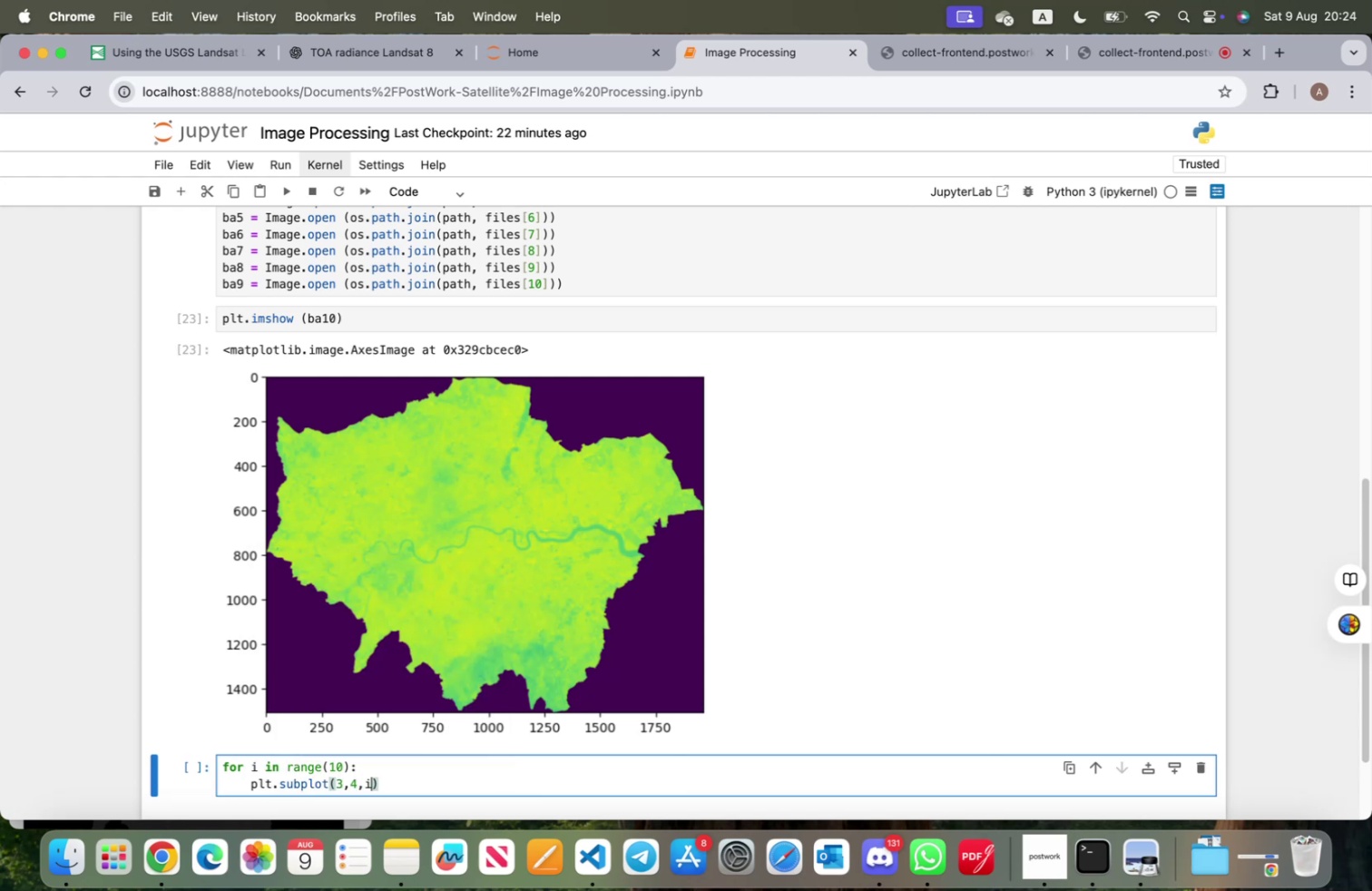 
wait(5.46)
 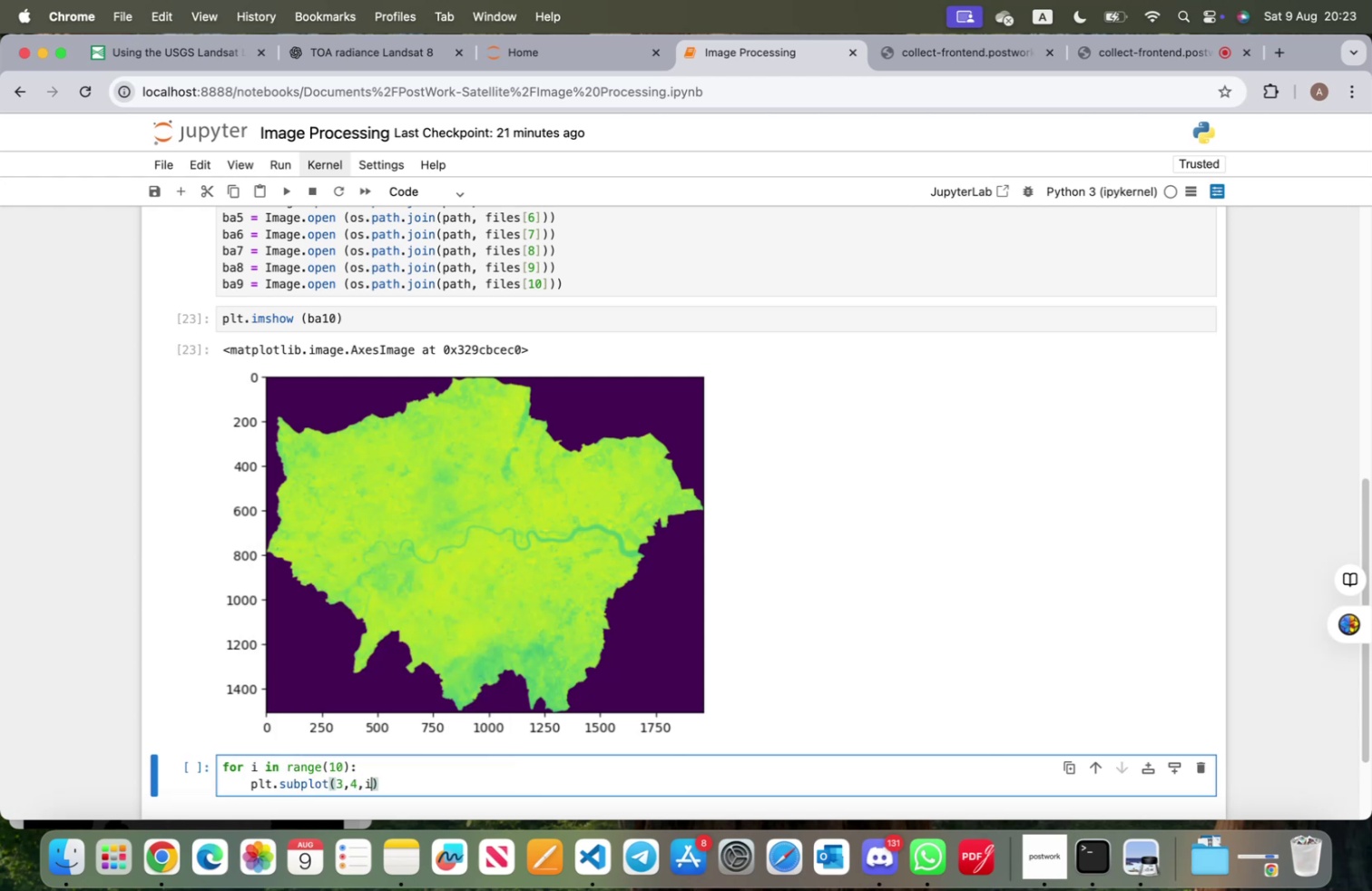 
key(ArrowRight)
 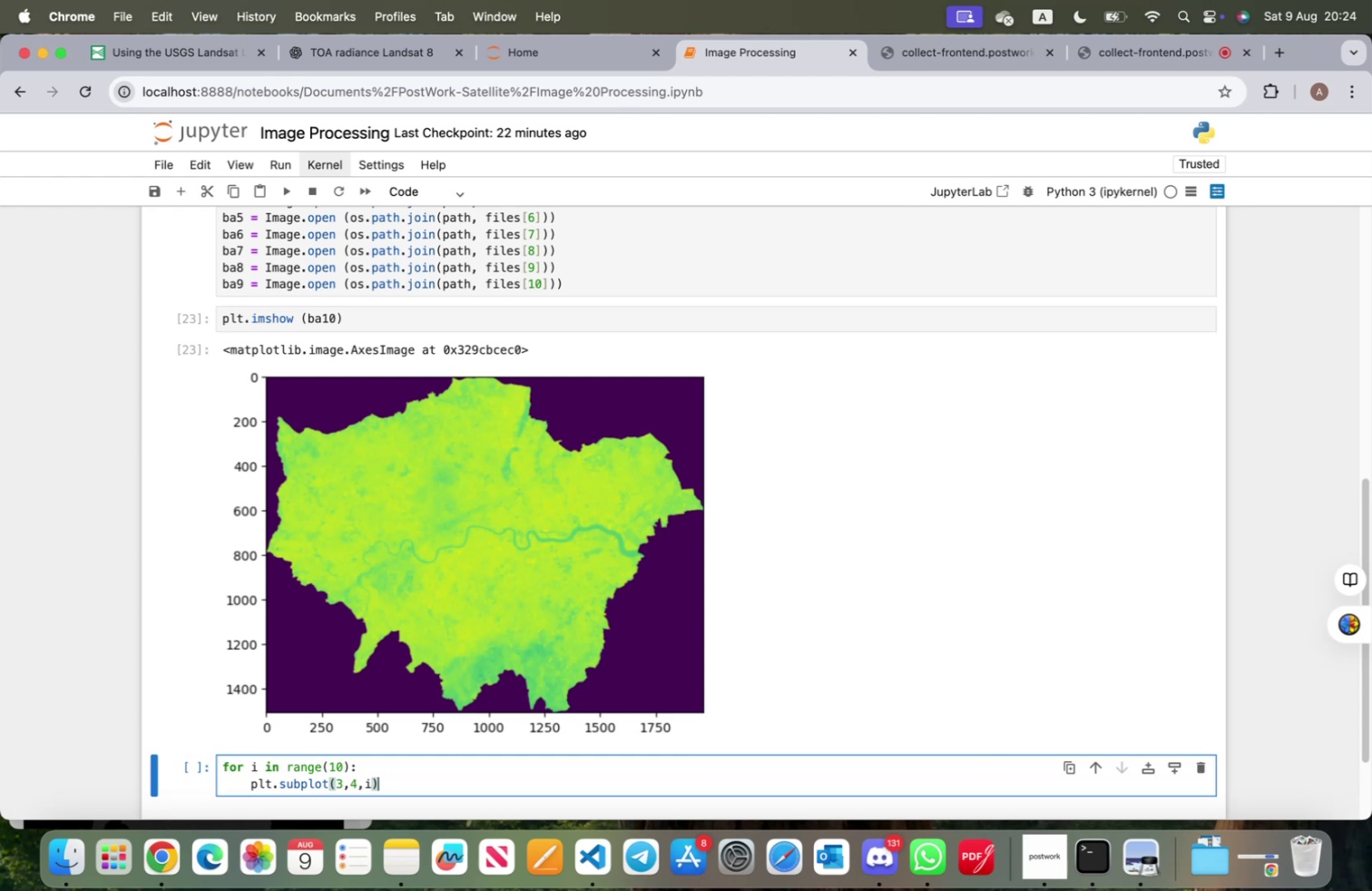 
key(Enter)
 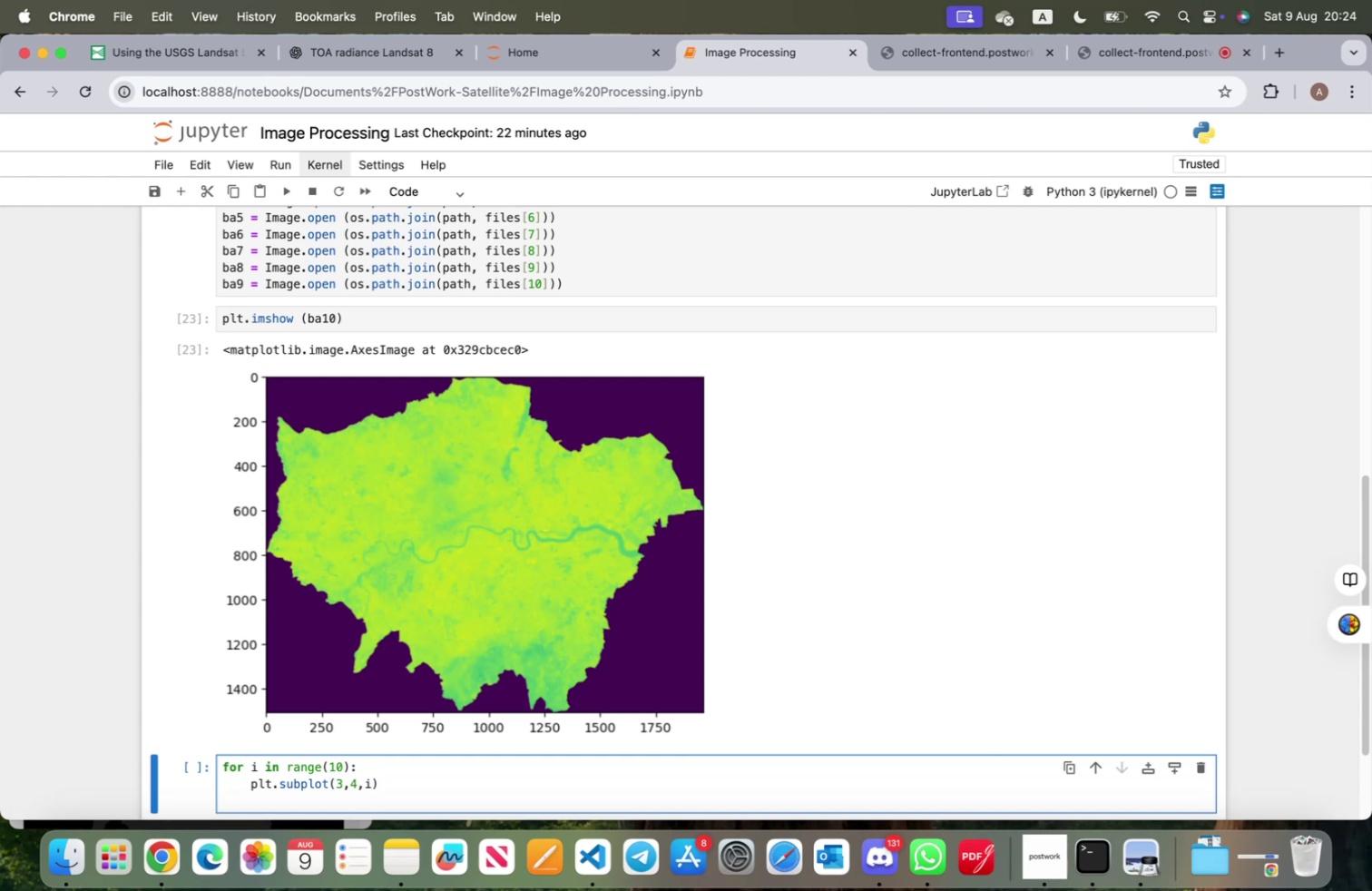 
scroll: coordinate [378, 759], scroll_direction: down, amount: 5.0
 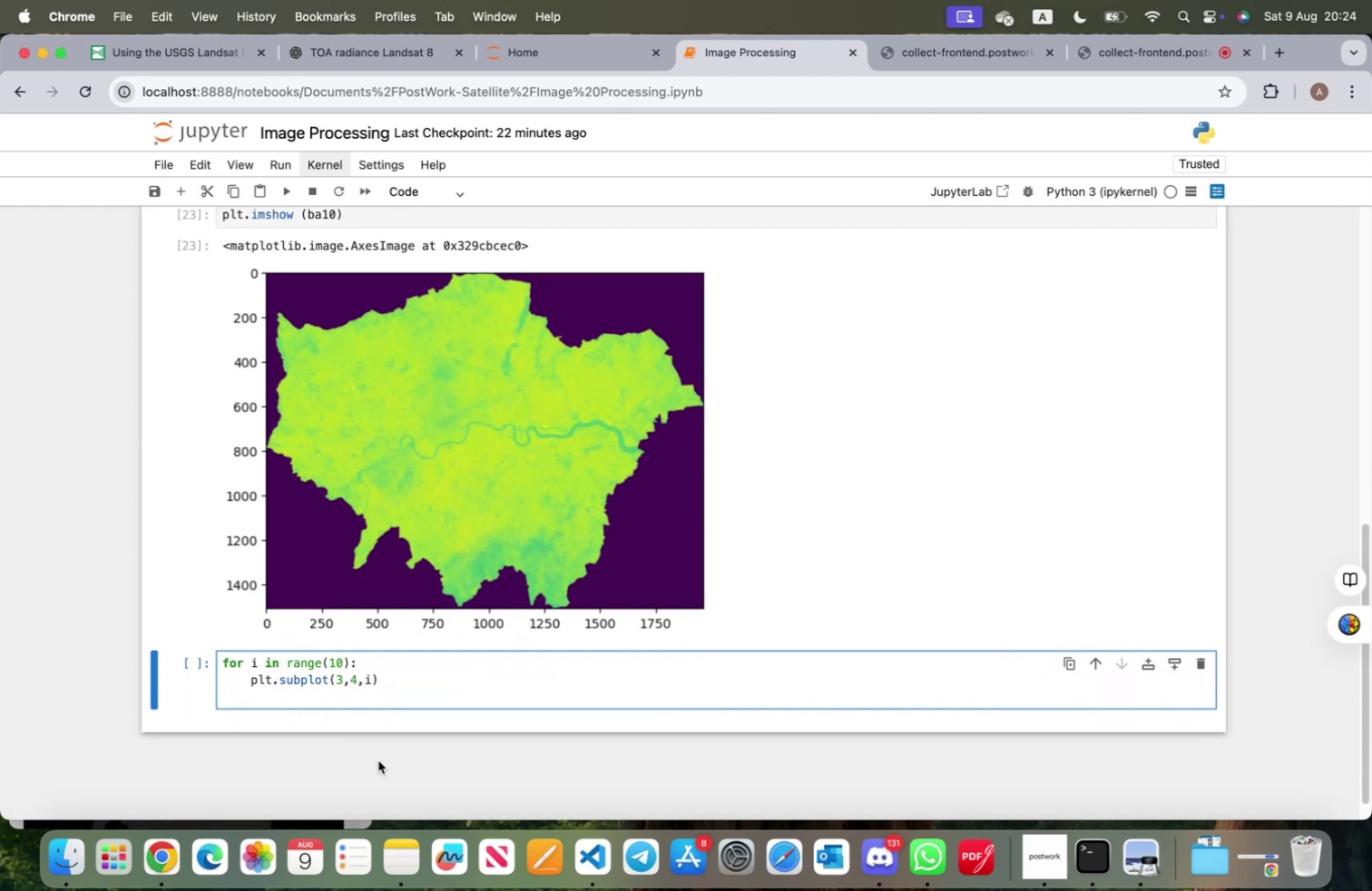 
type(plt.imshow)
 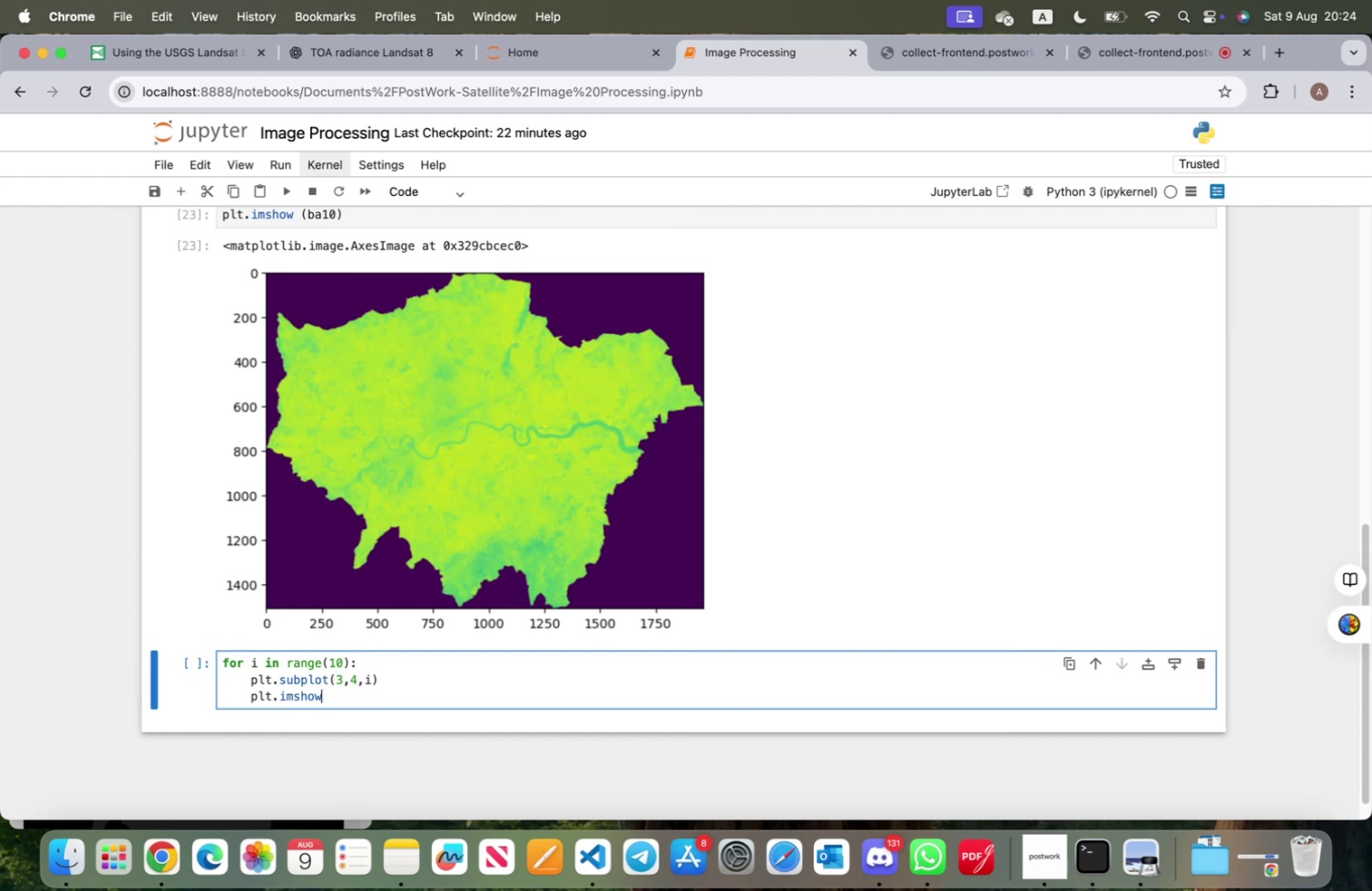 
key(Shift+9)
 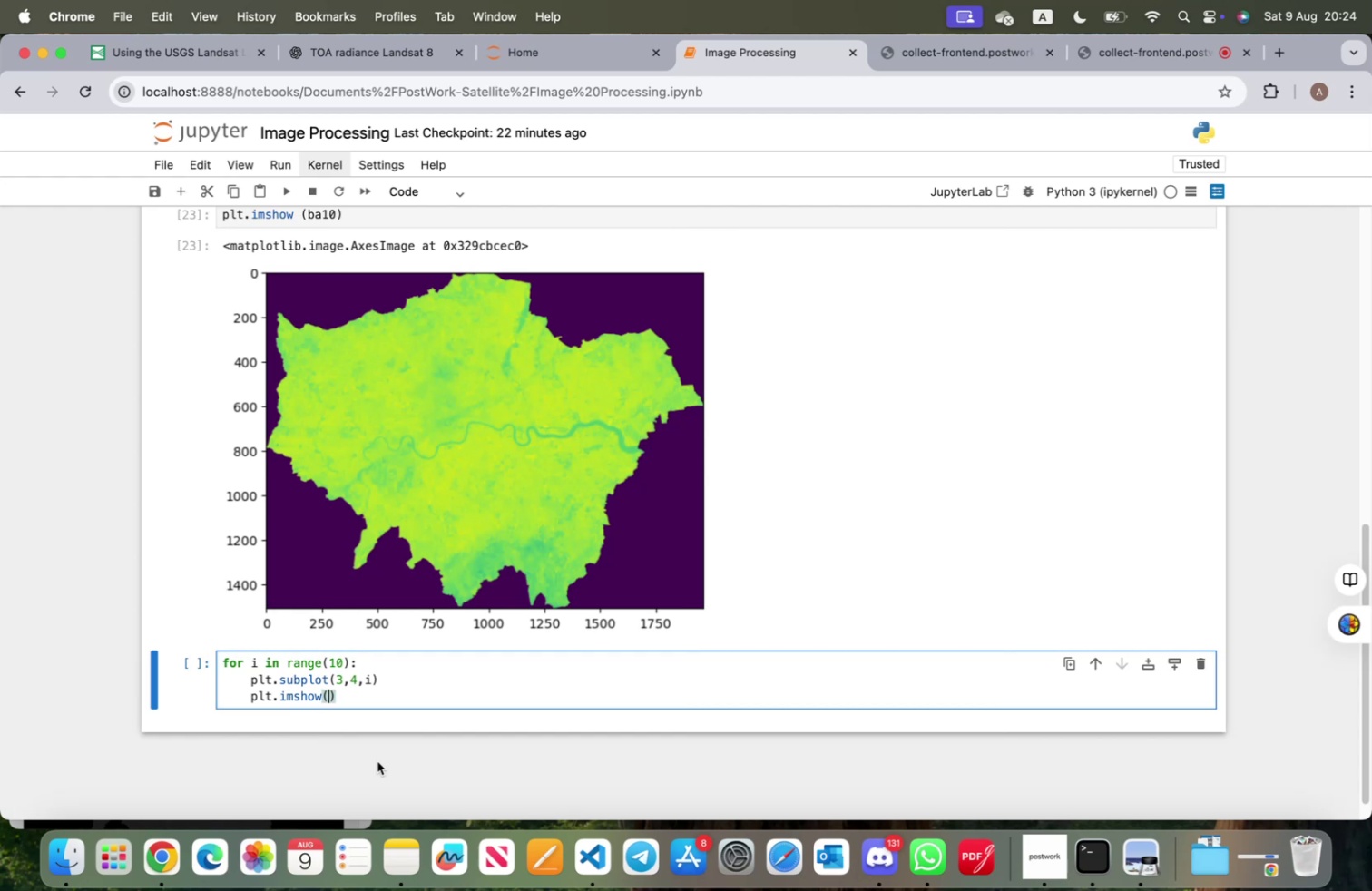 
left_click([395, 682])
 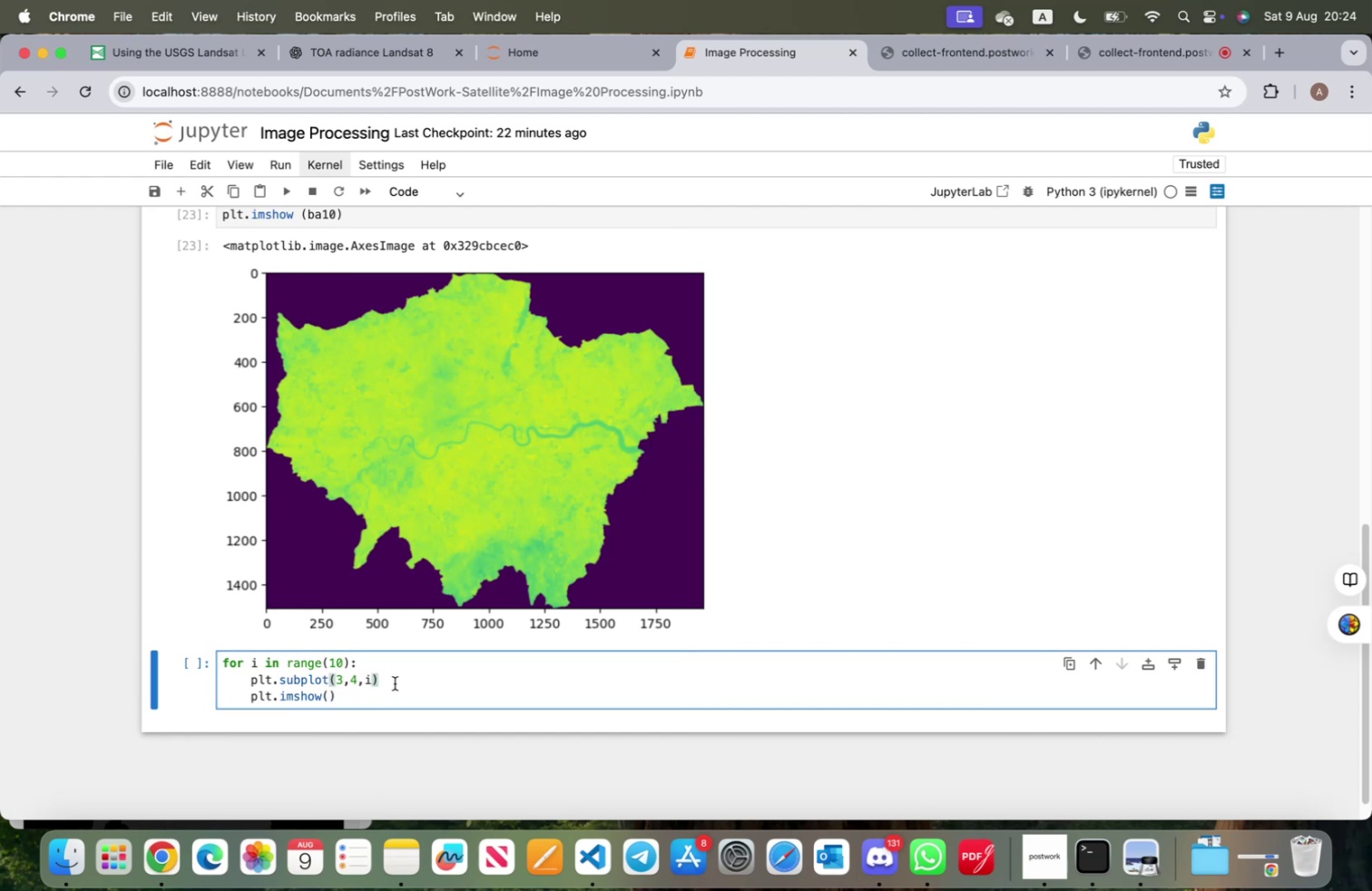 
key(Enter)
 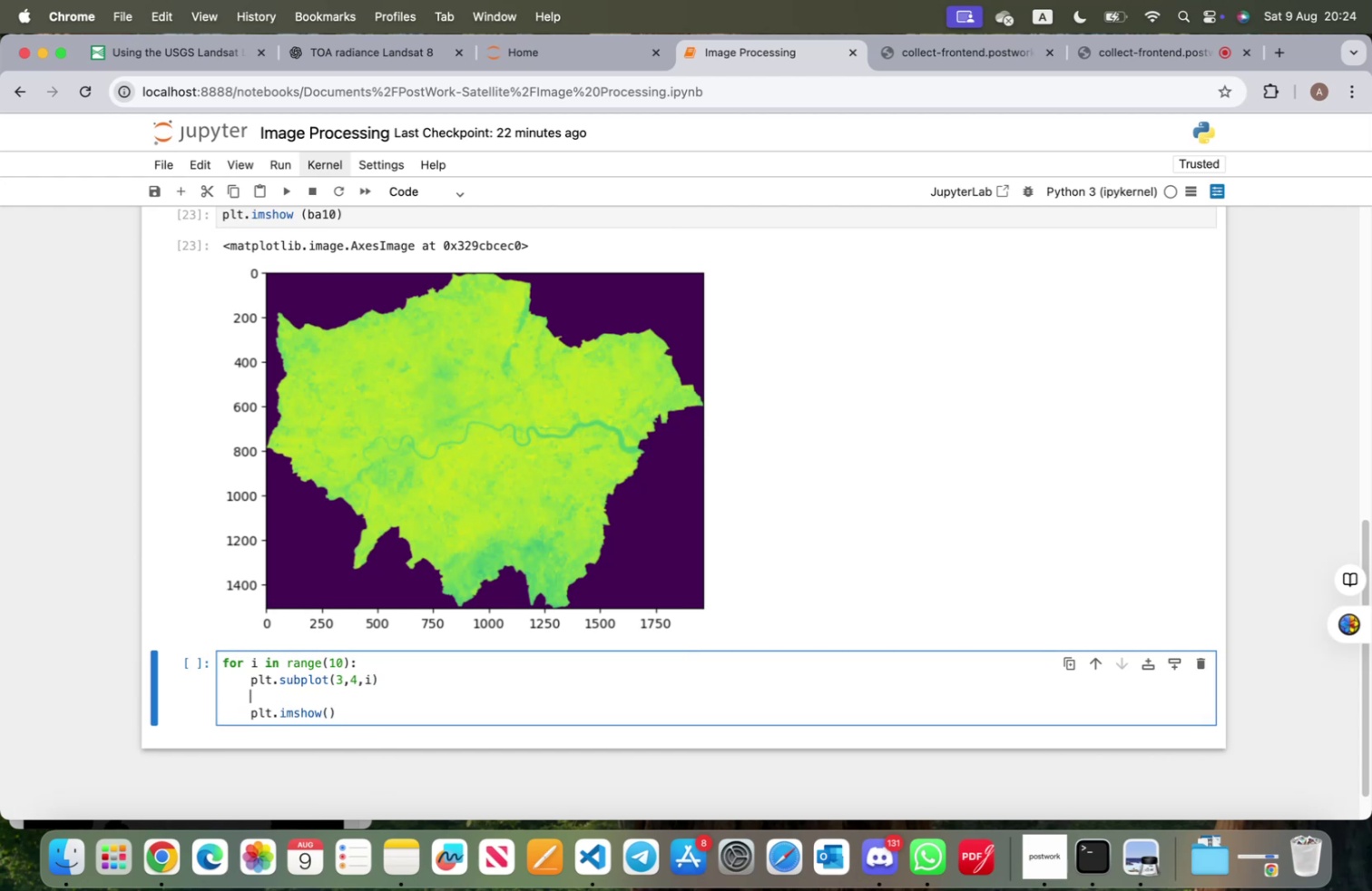 
type(file)
 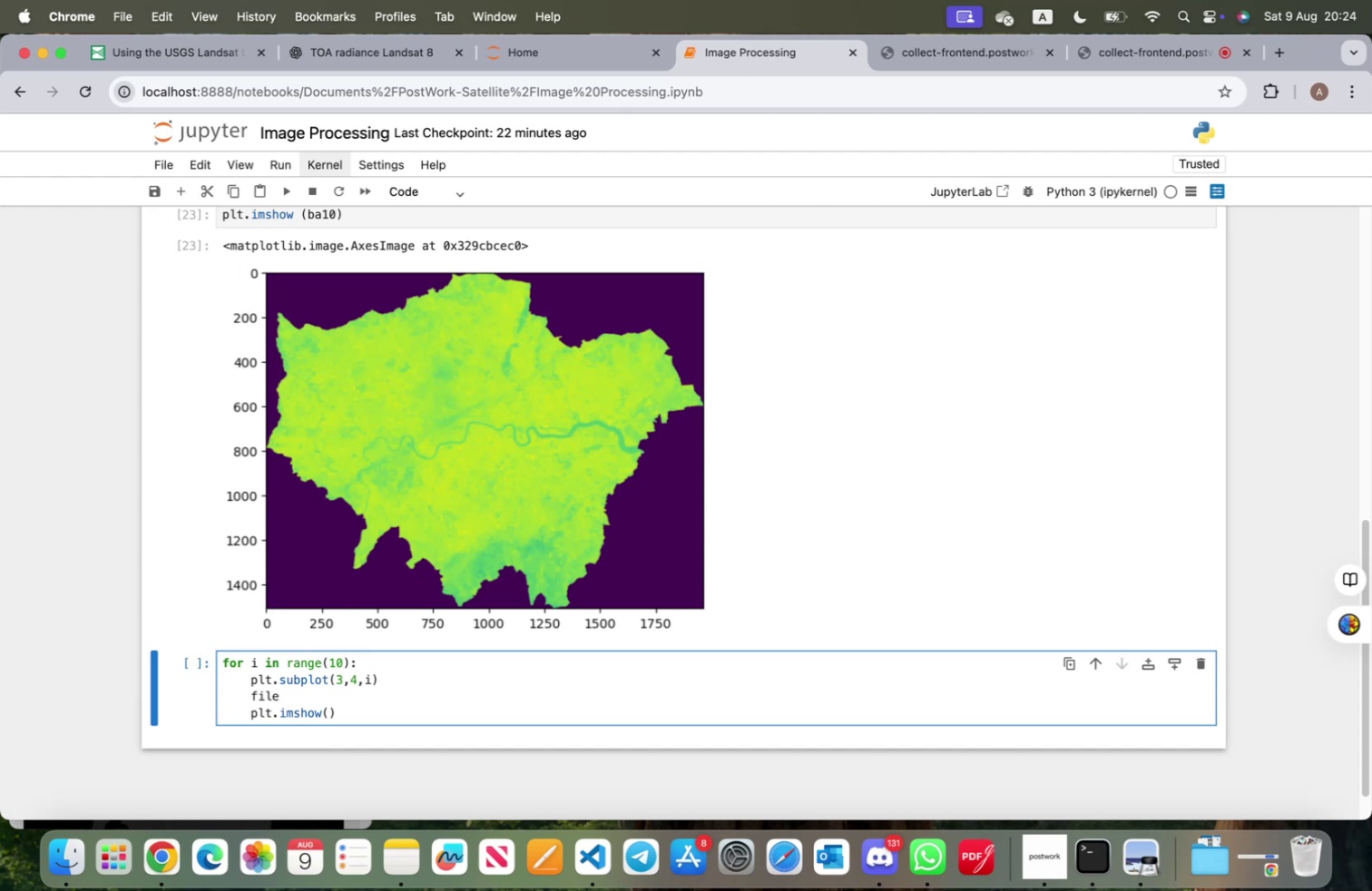 
type( = ba + i)
 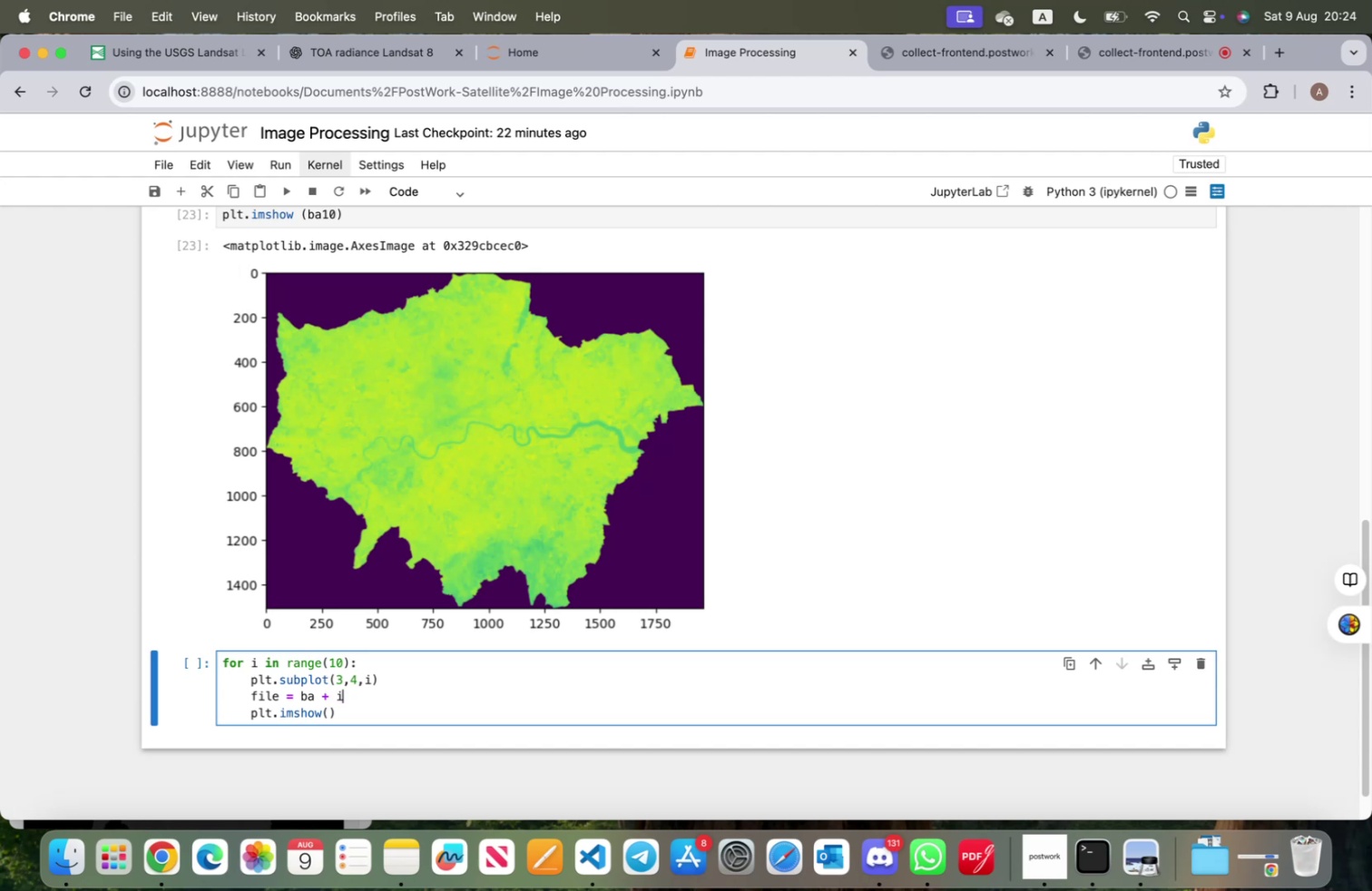 
key(ArrowDown)
 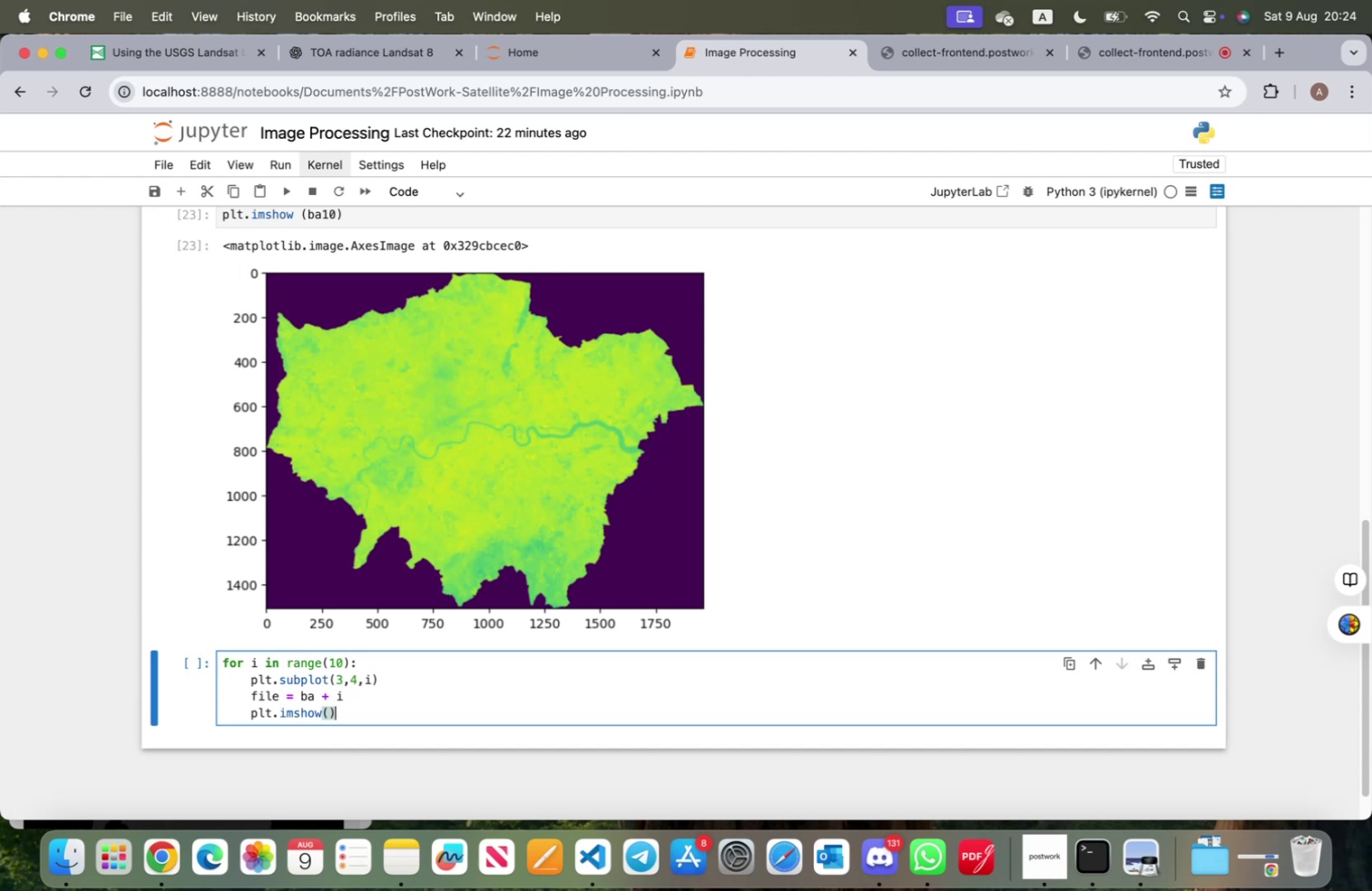 
key(ArrowLeft)
 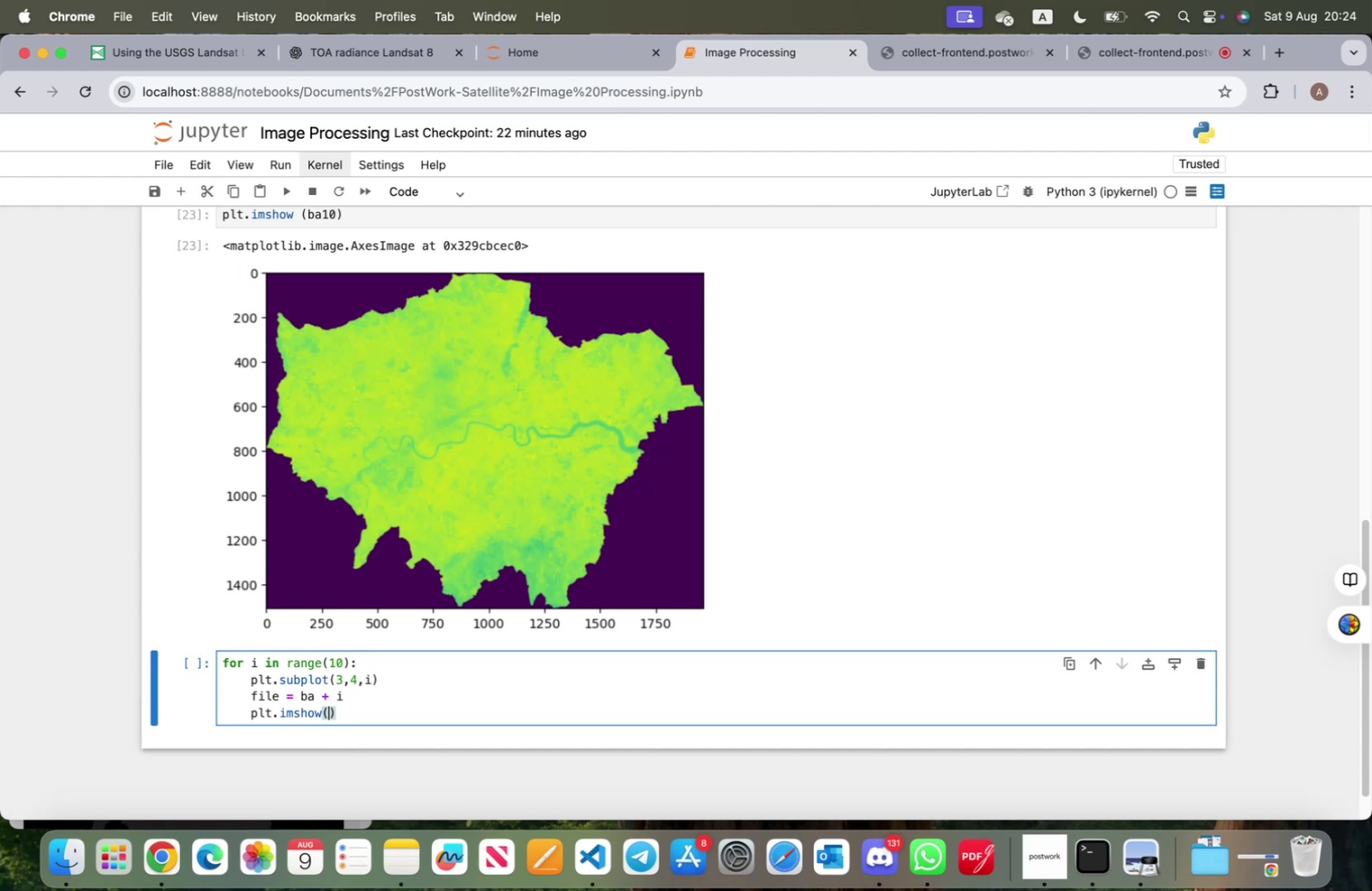 
type(file)
 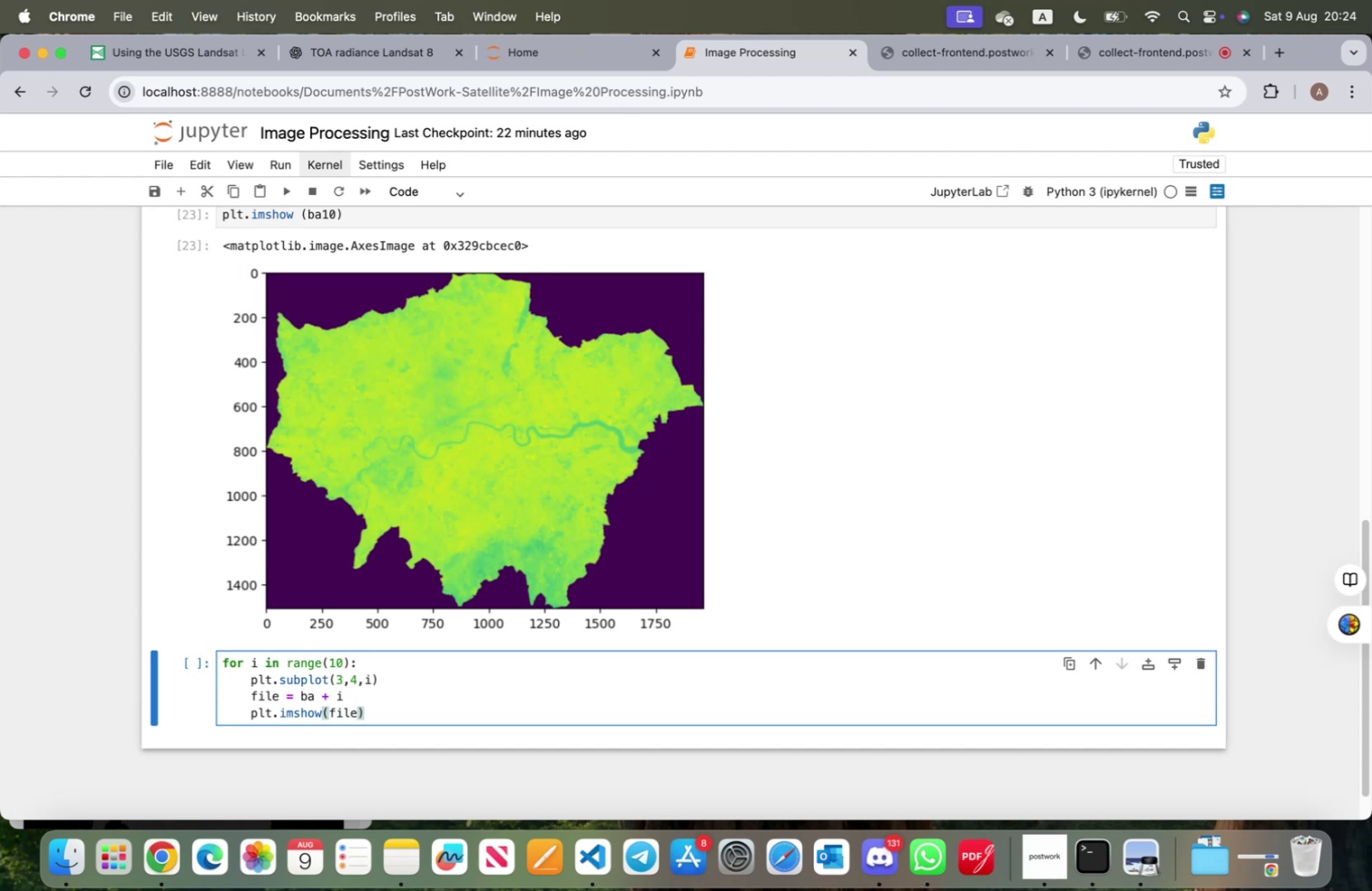 
key(Shift+ShiftRight)
 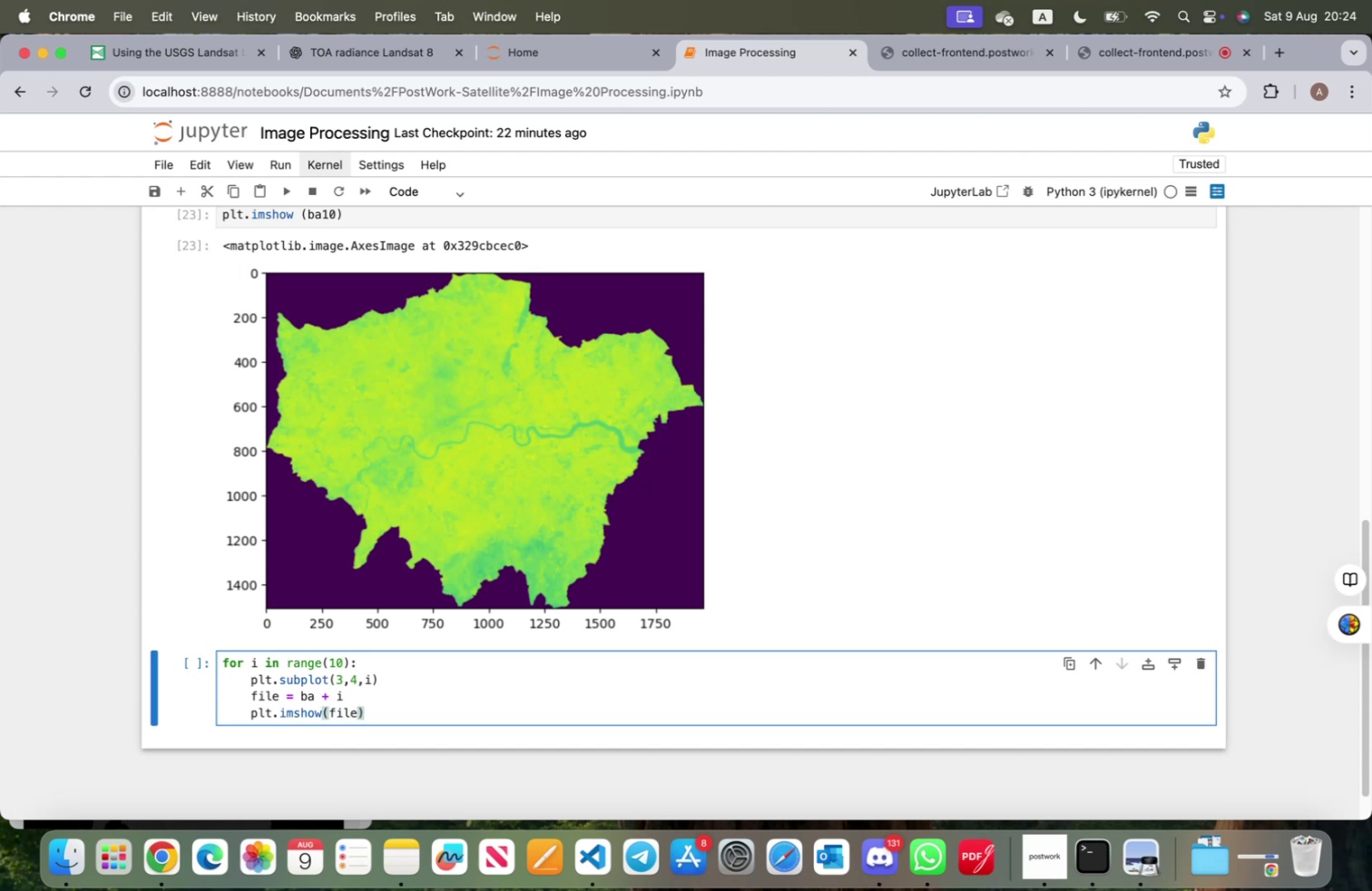 
key(Shift+Enter)
 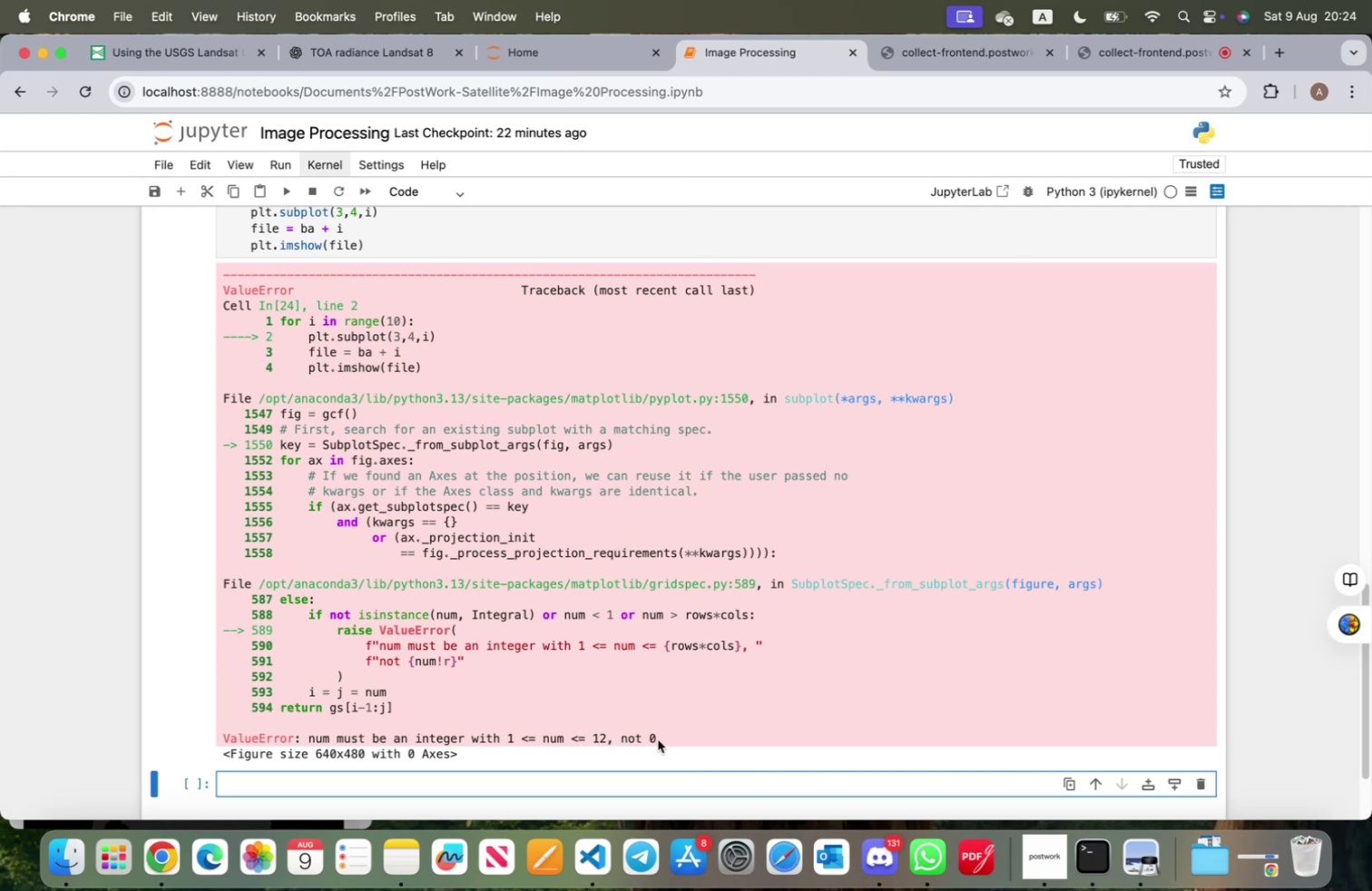 
wait(6.4)
 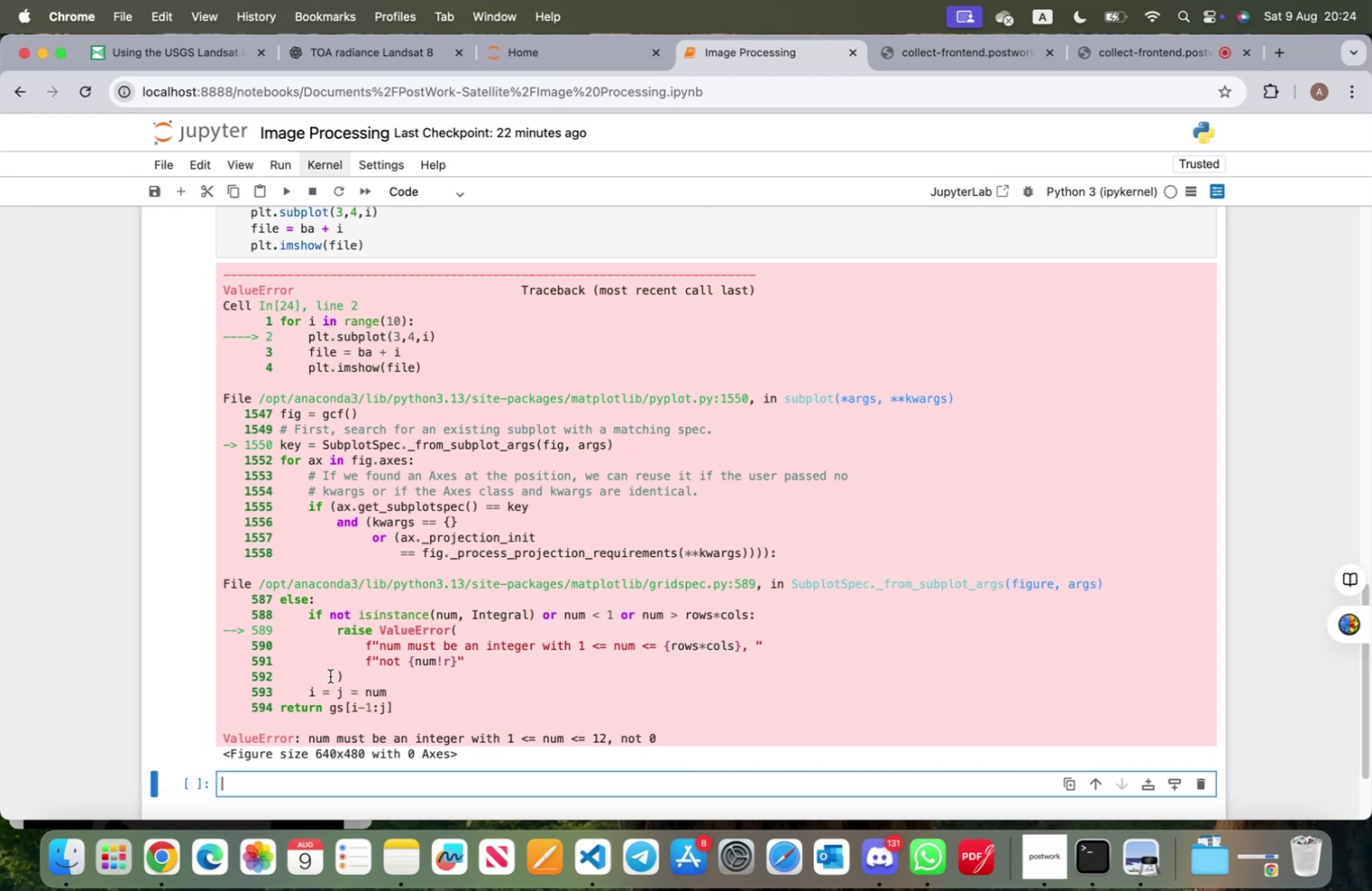 
scroll: coordinate [658, 739], scroll_direction: up, amount: 10.0
 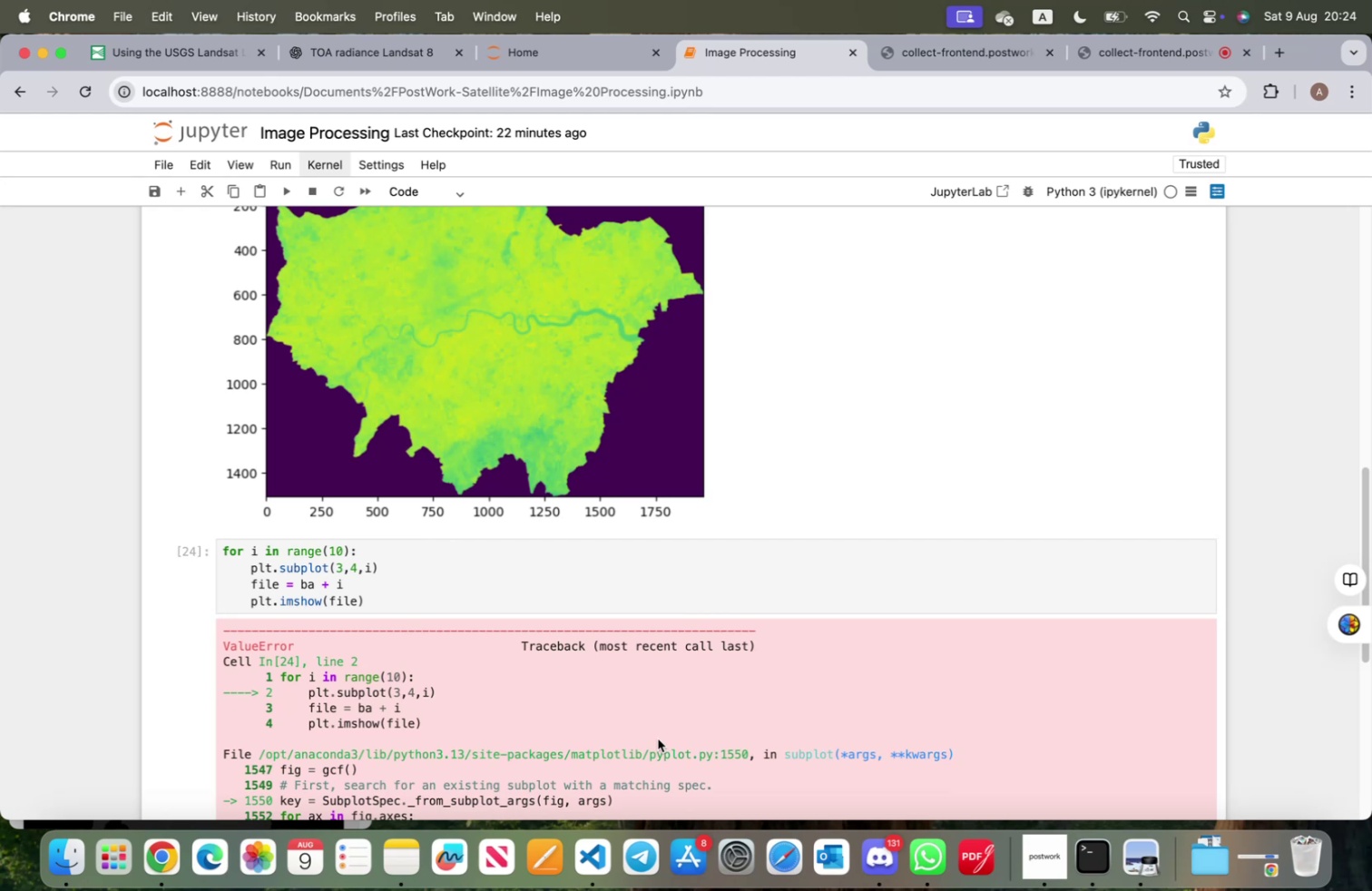 
wait(11.21)
 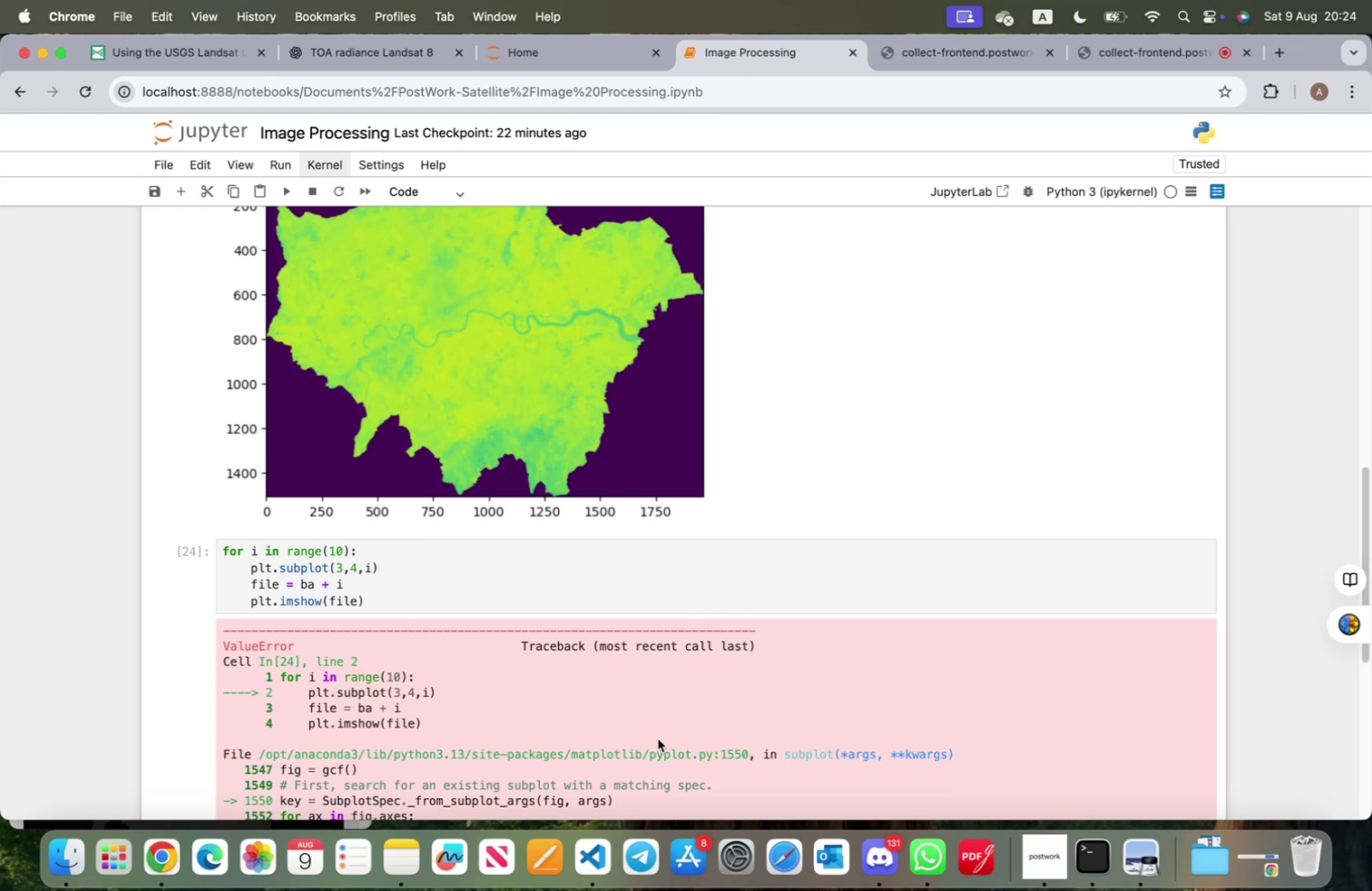 
left_click([371, 569])
 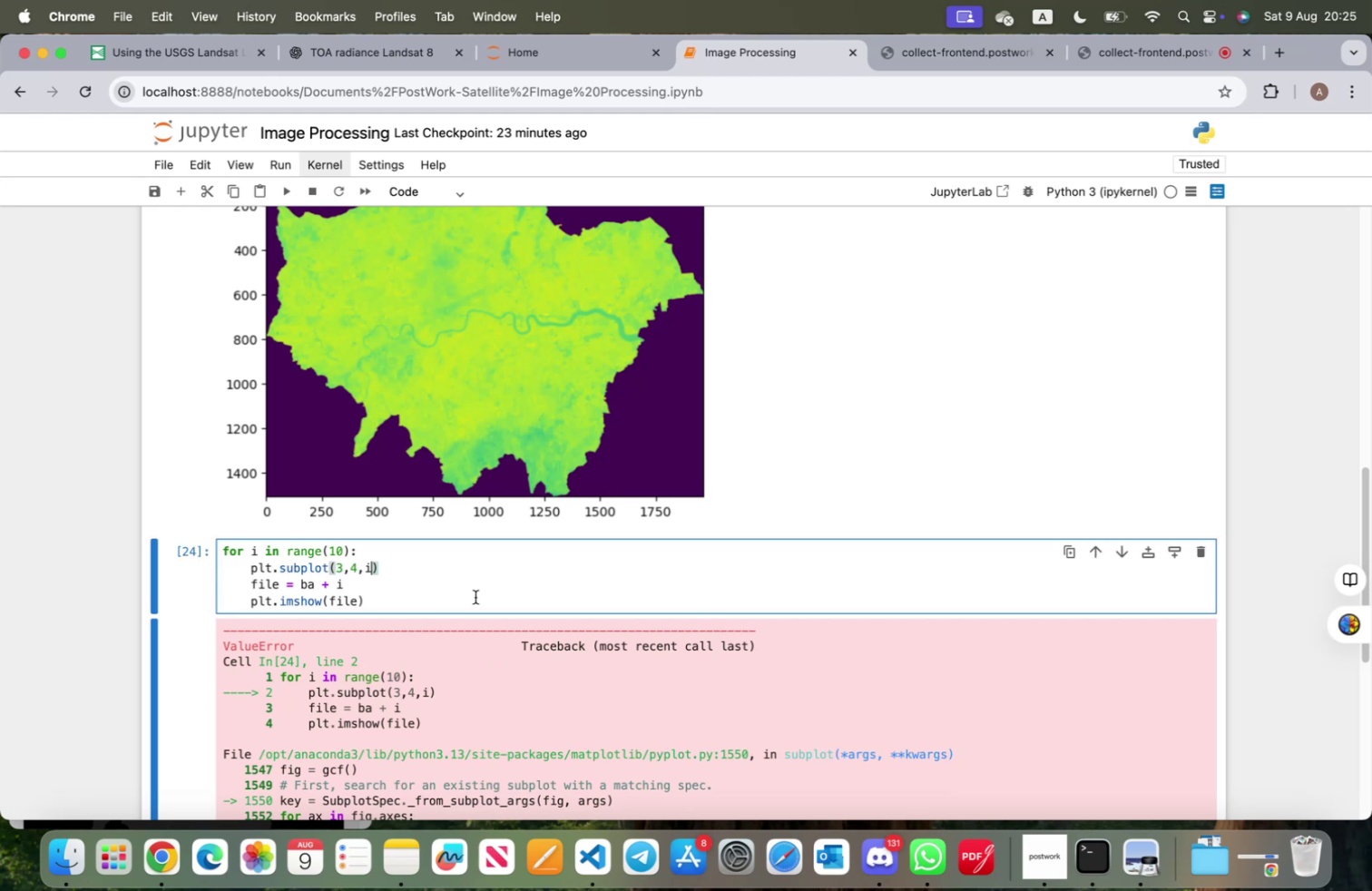 
key(Shift+ShiftRight)
 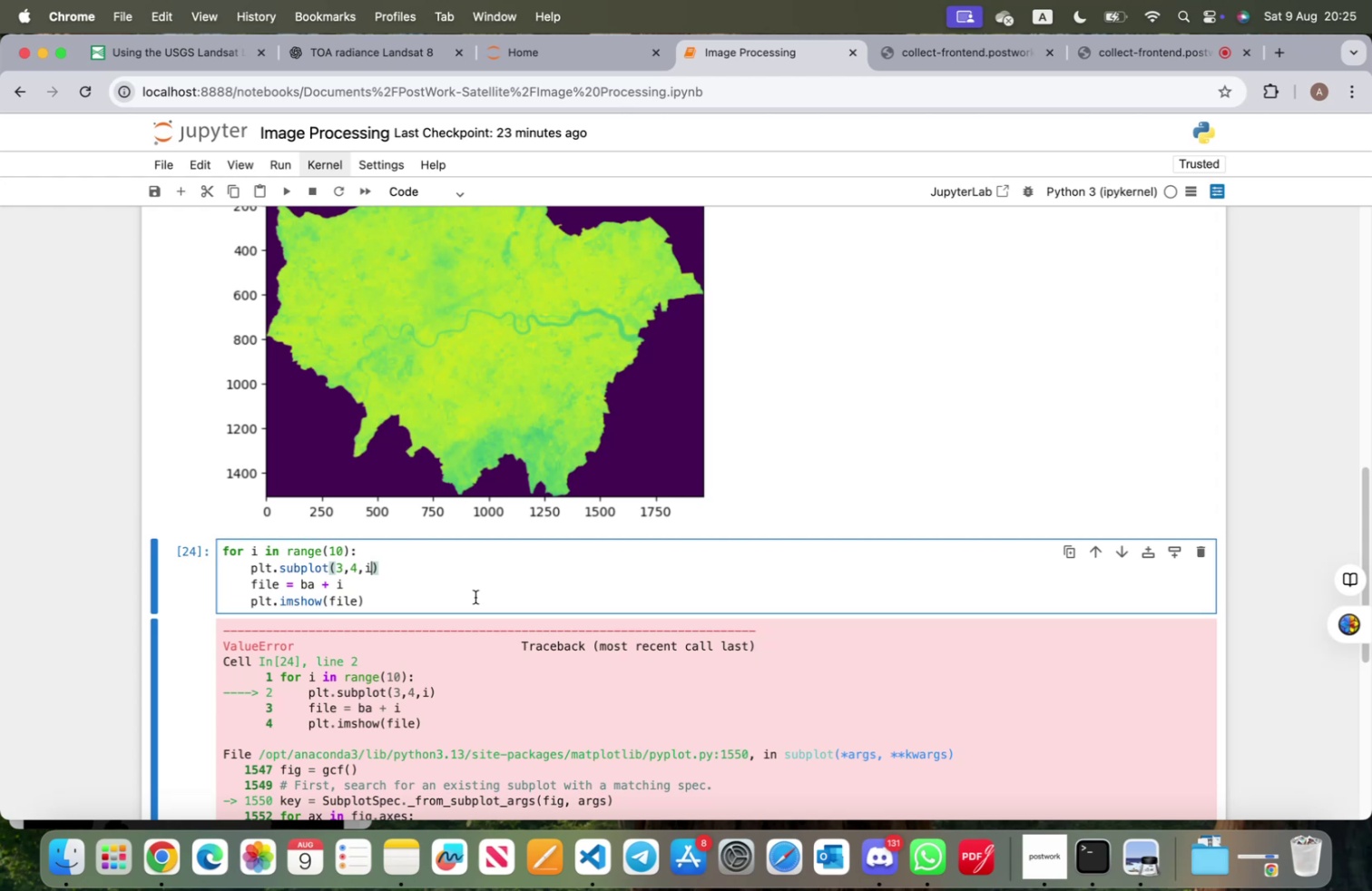 
key(Shift+Equal)
 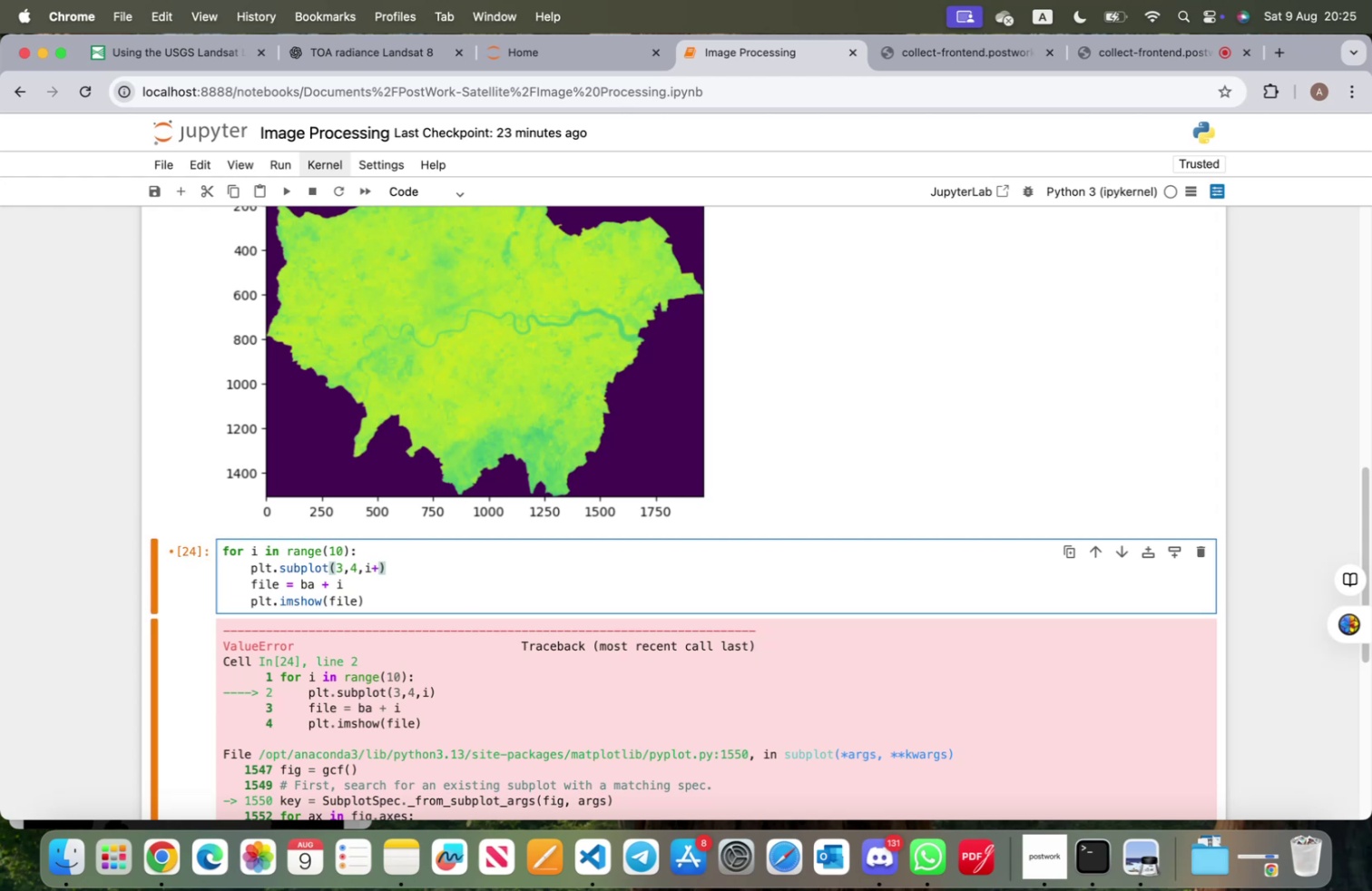 
key(1)
 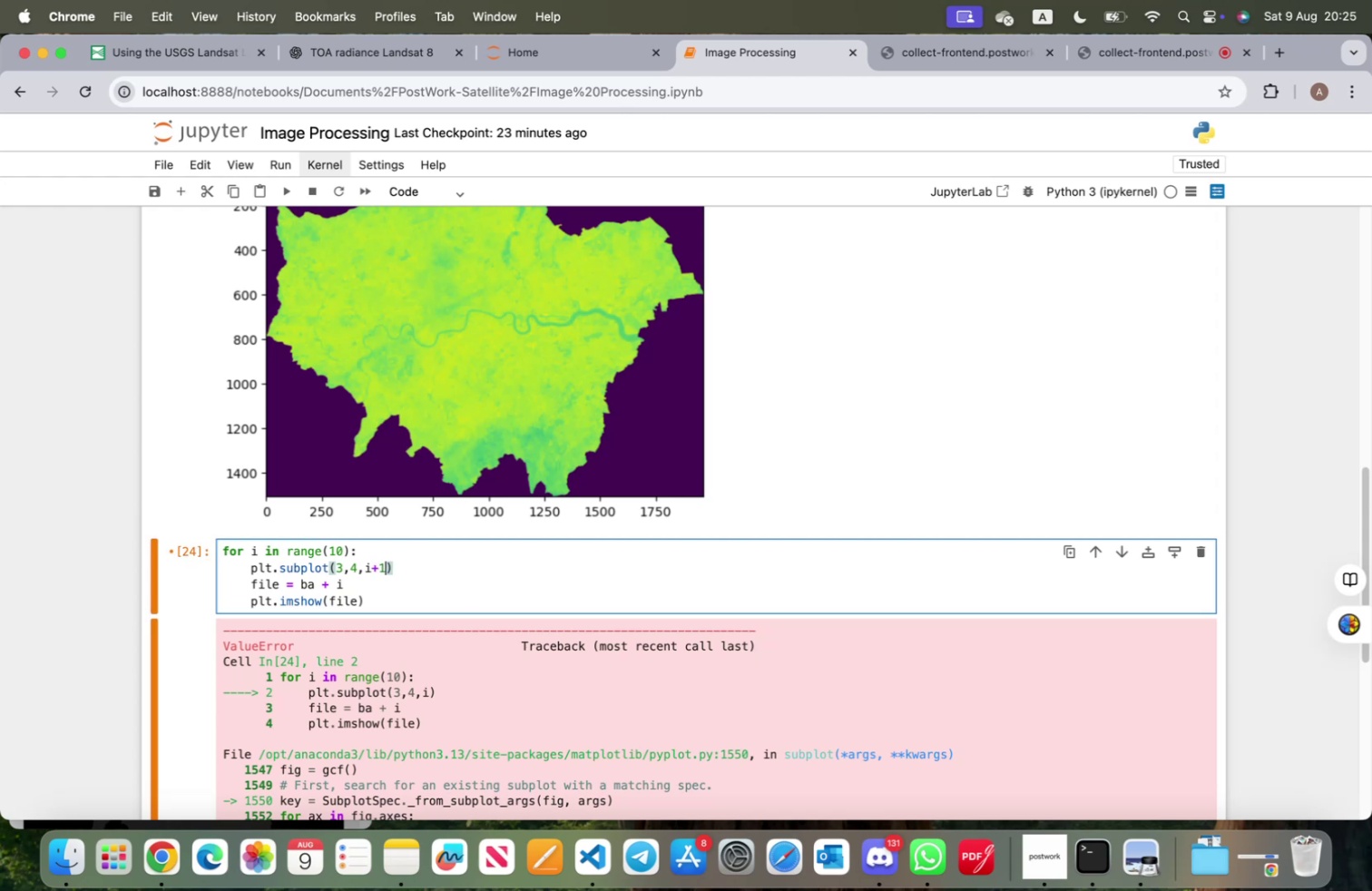 
key(Shift+ShiftRight)
 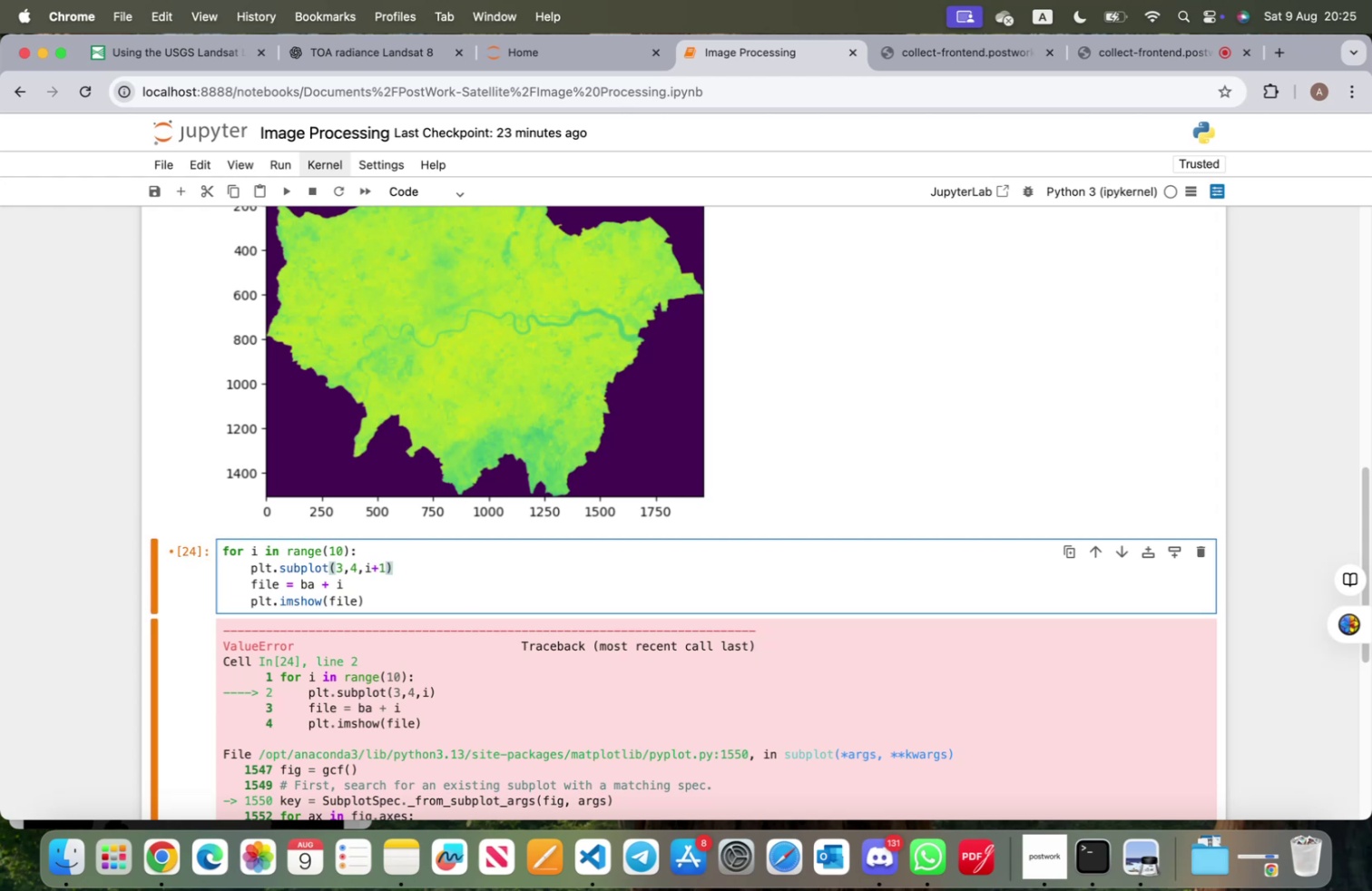 
key(Shift+Enter)
 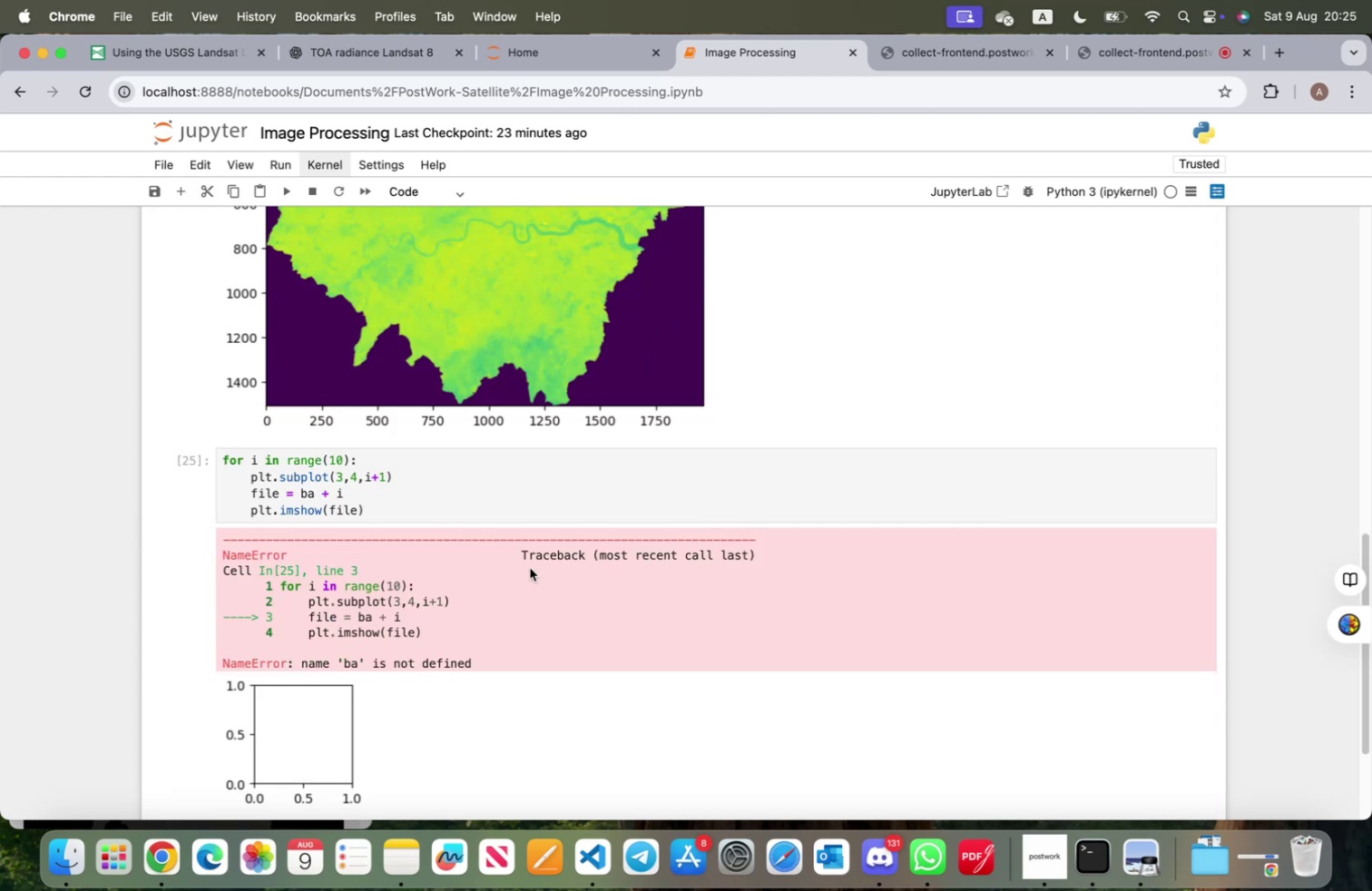 
scroll: coordinate [470, 637], scroll_direction: down, amount: 2.0
 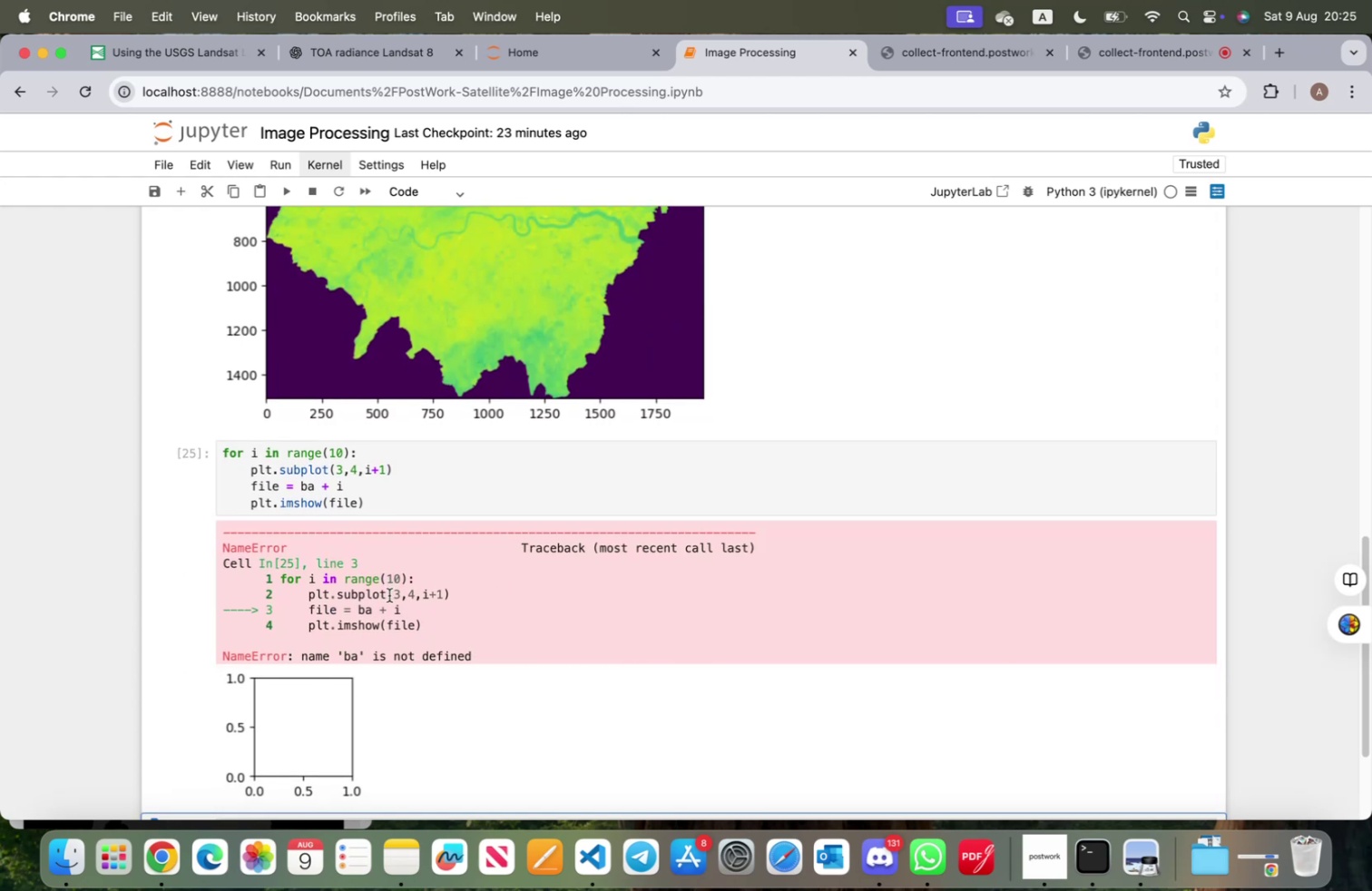 
wait(6.27)
 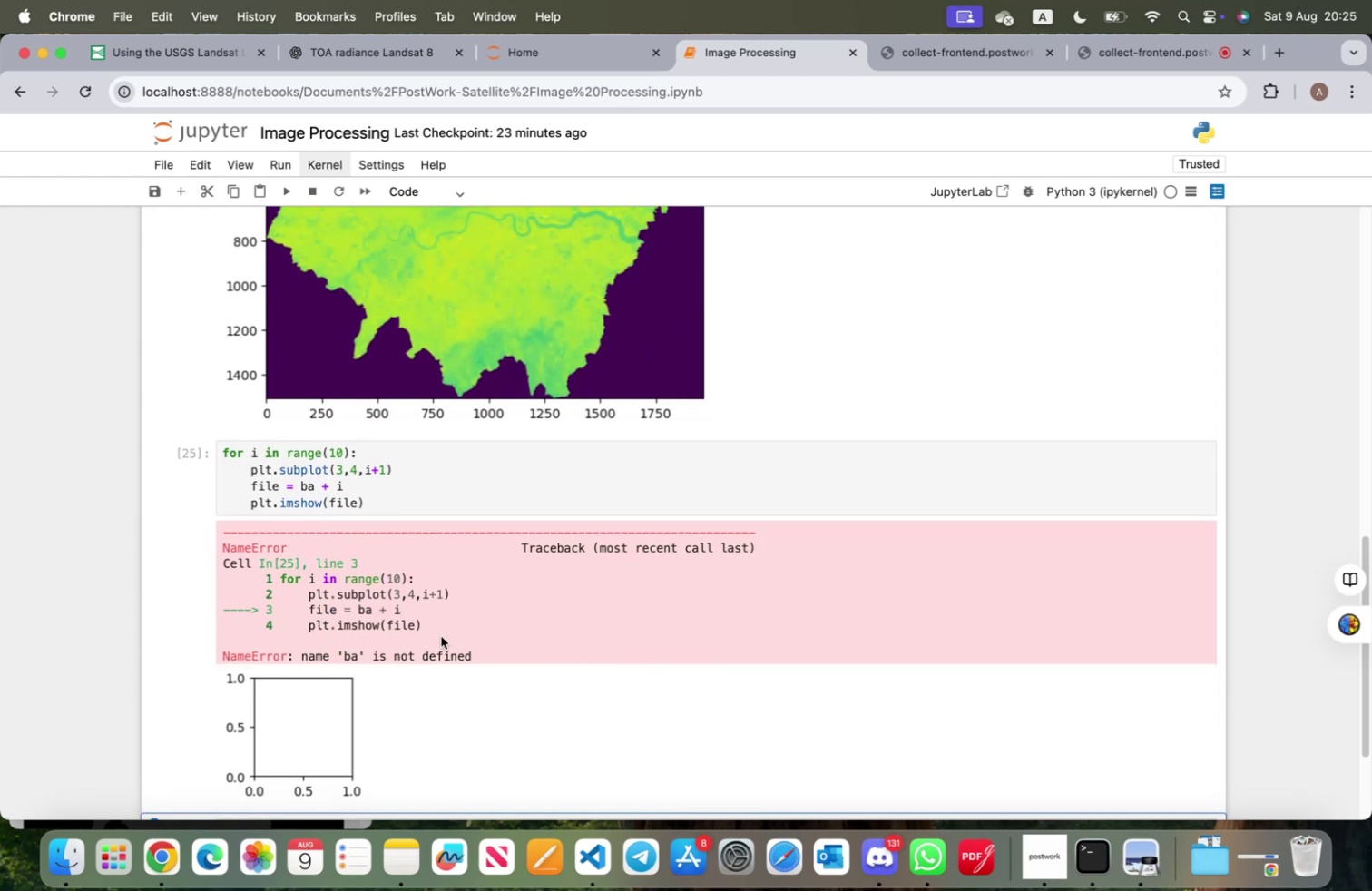 
left_click([300, 485])
 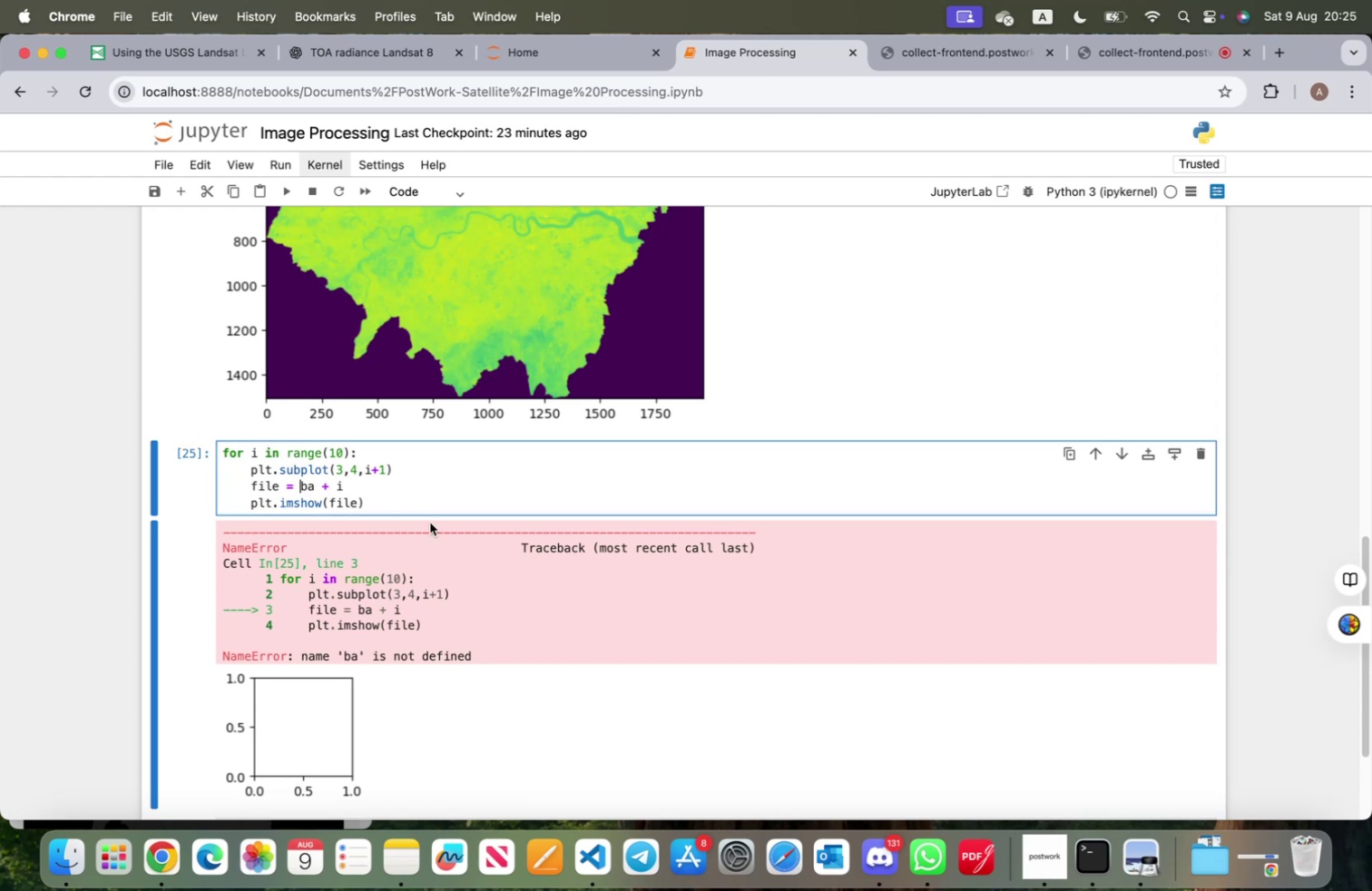 
key(Quote)
 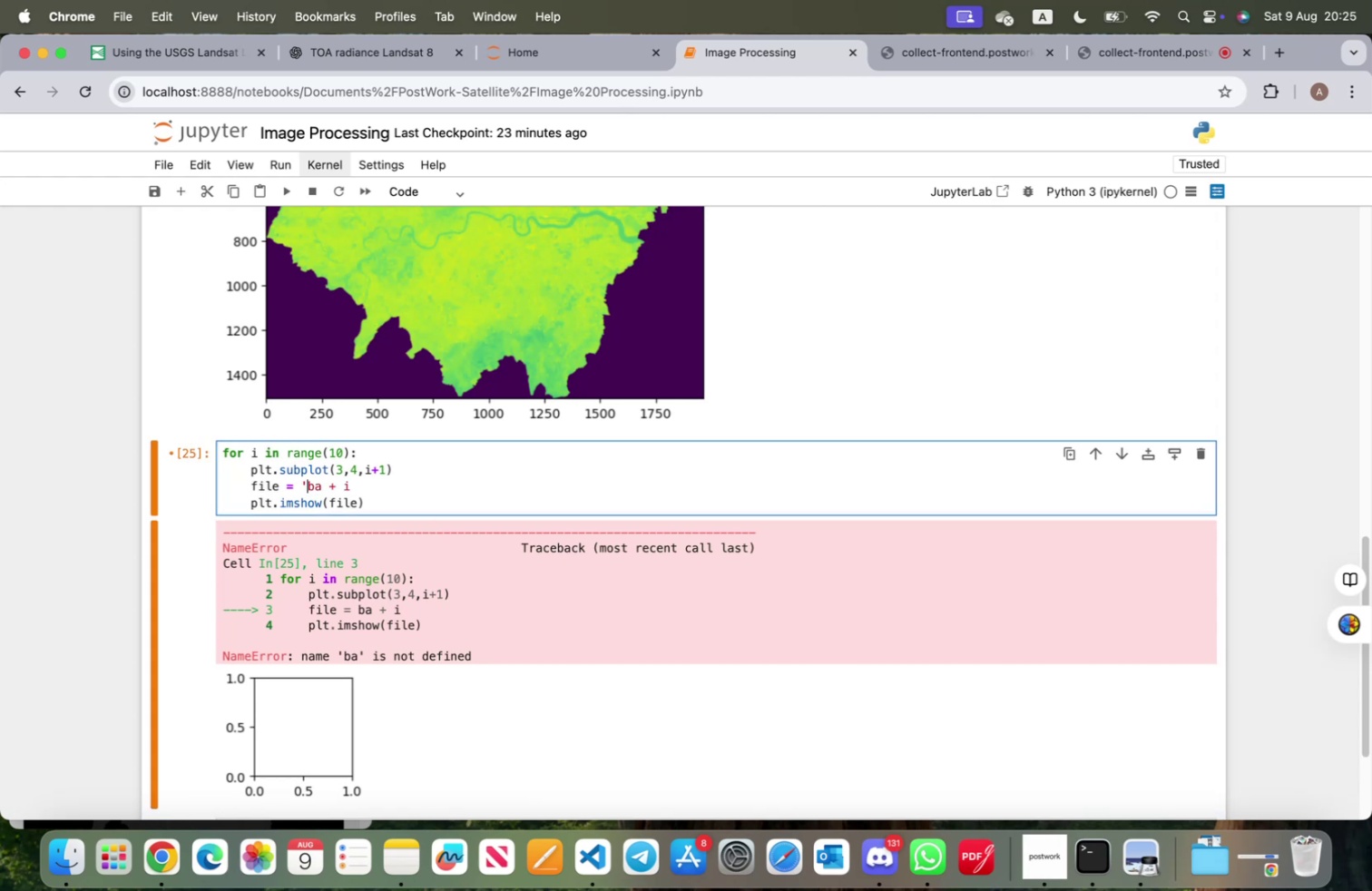 
key(ArrowRight)
 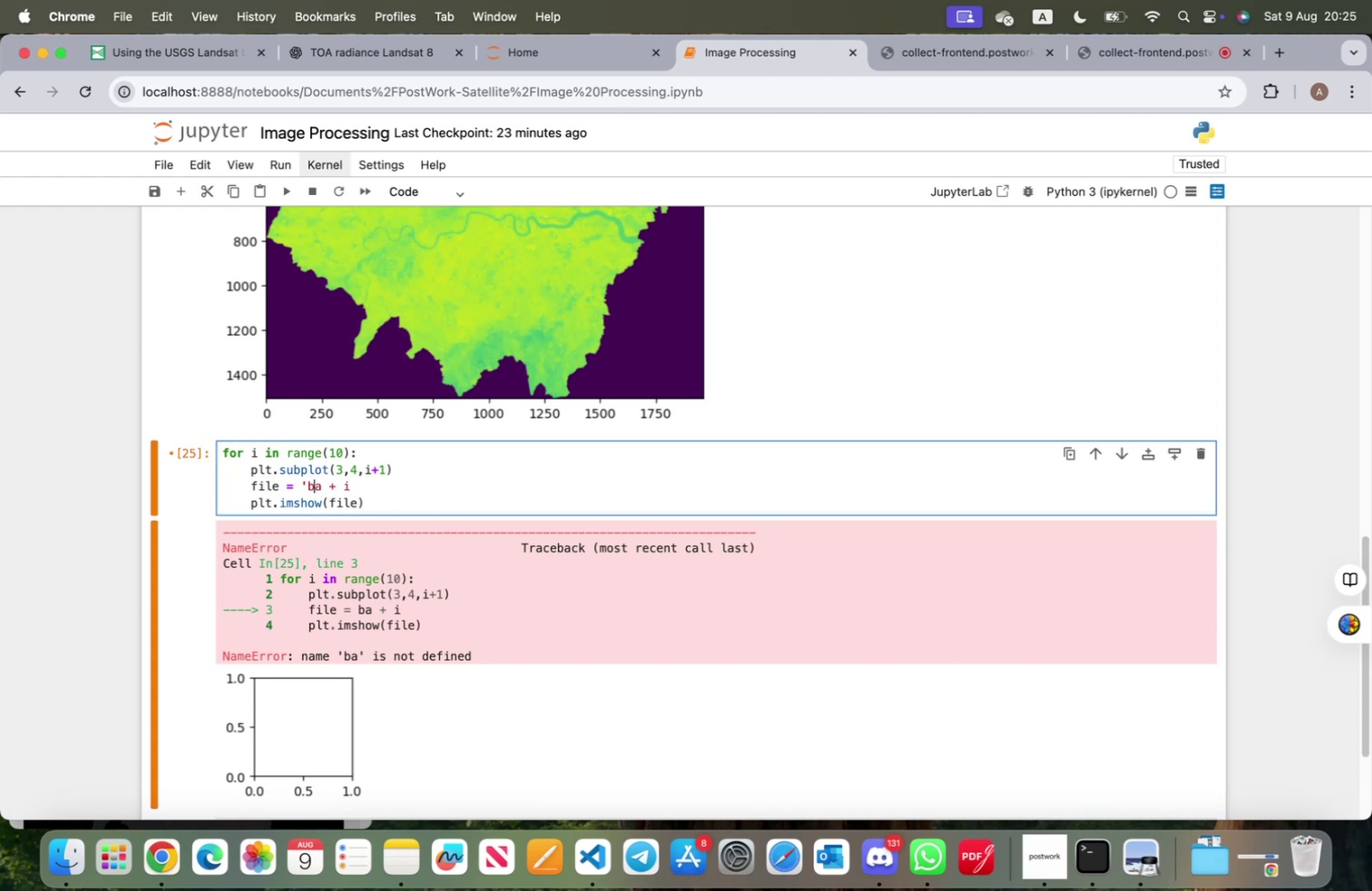 
key(ArrowRight)
 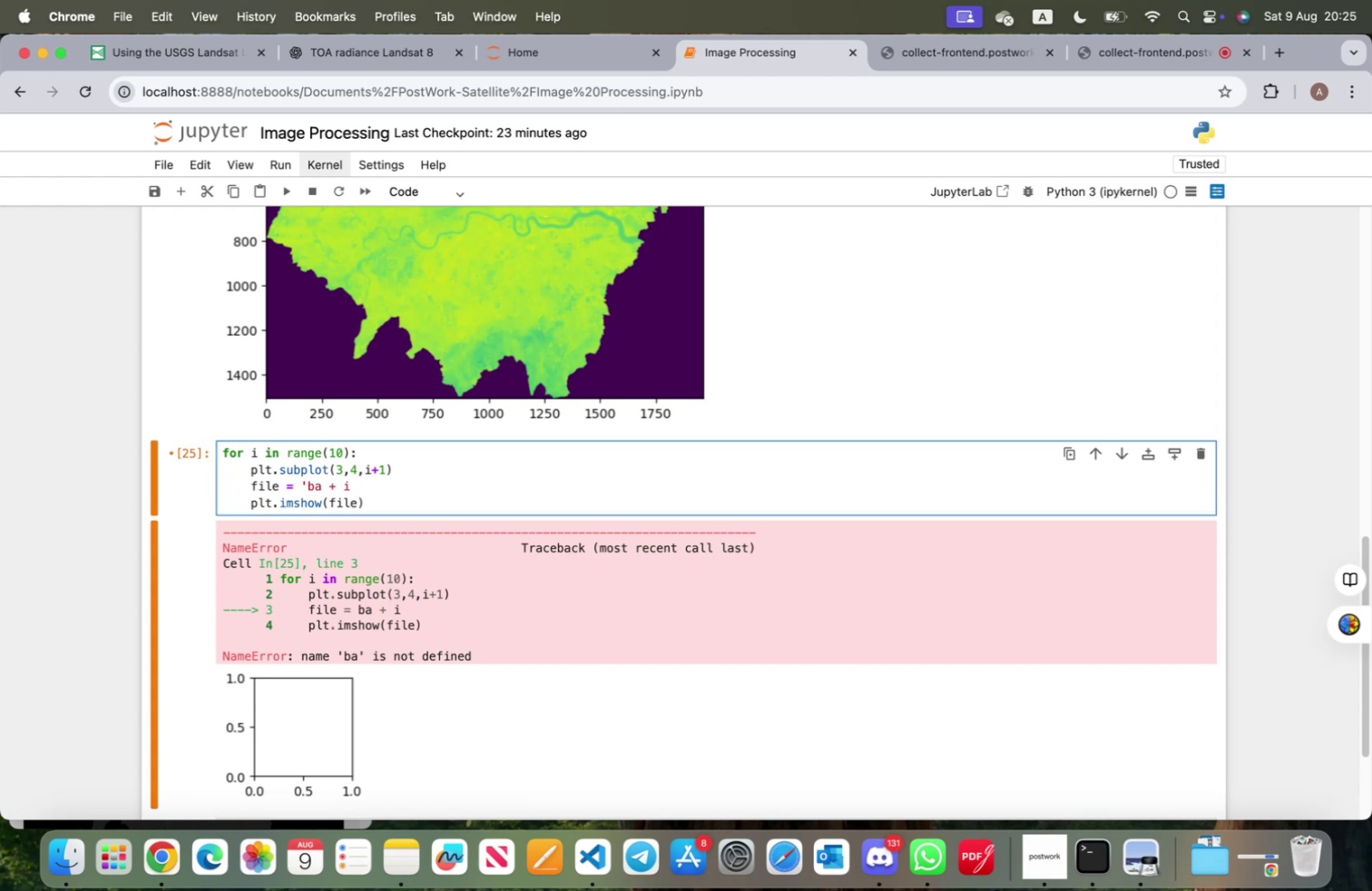 
key(Quote)
 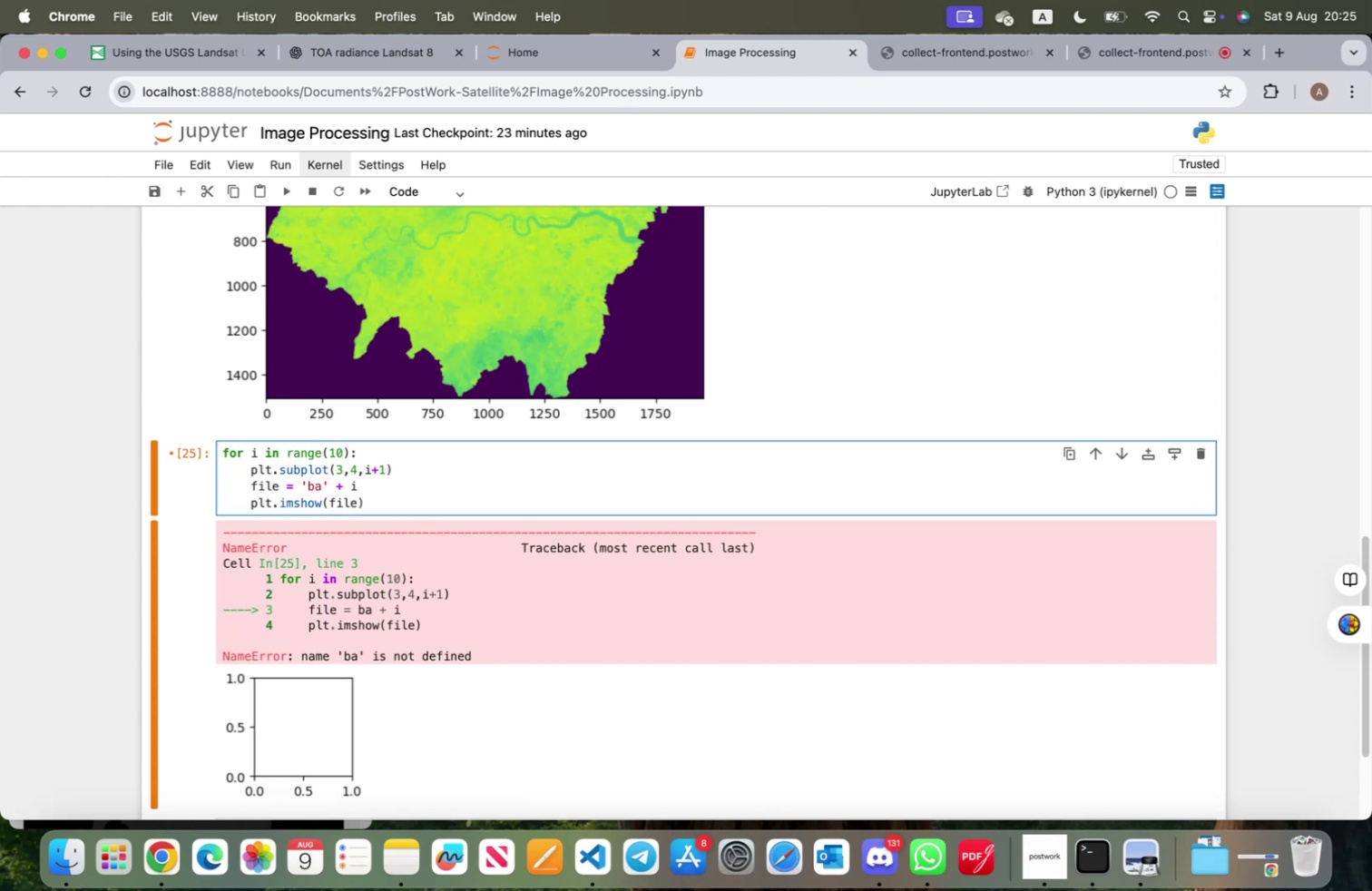 
key(Shift+ShiftRight)
 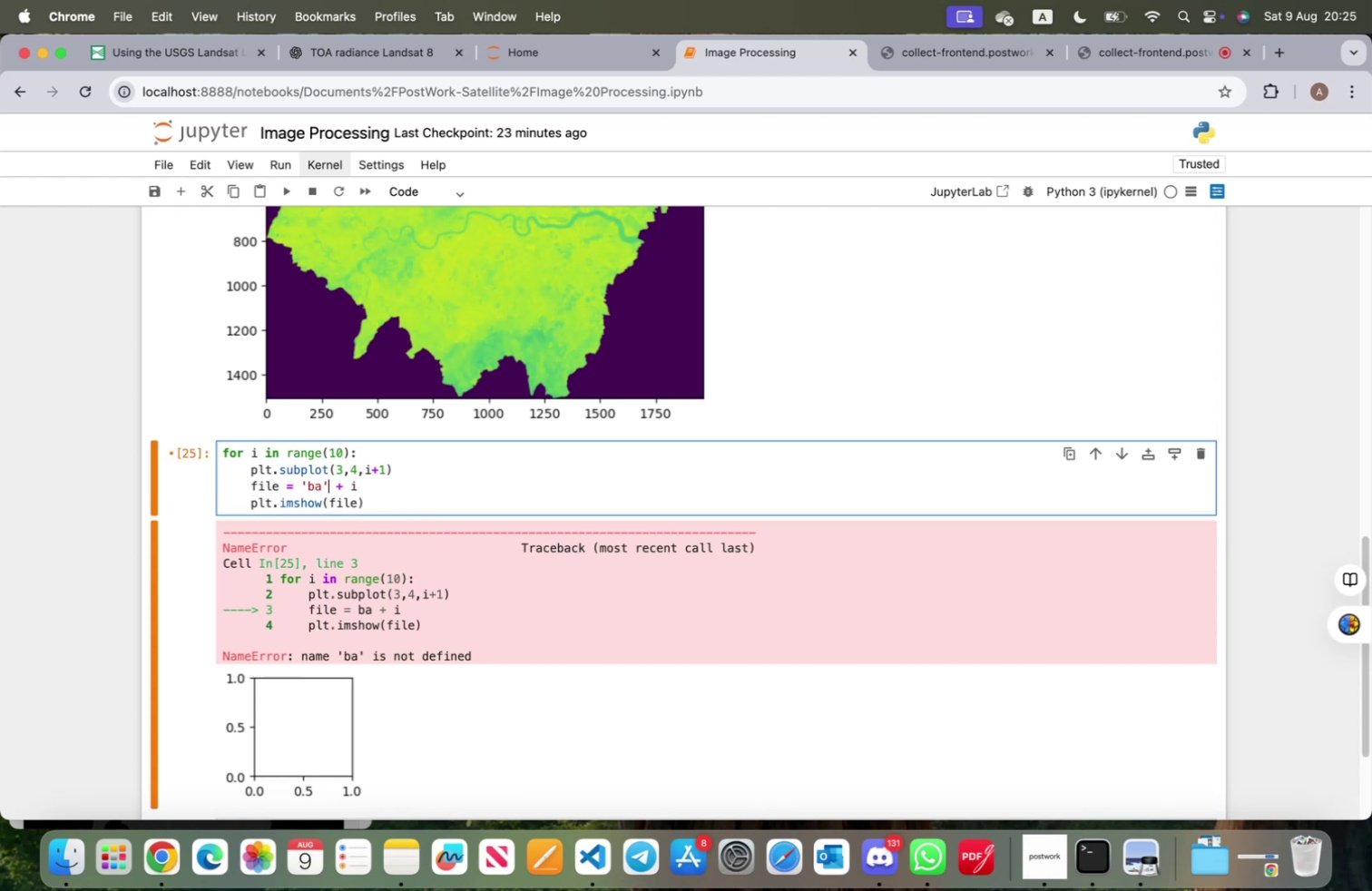 
key(Shift+Enter)
 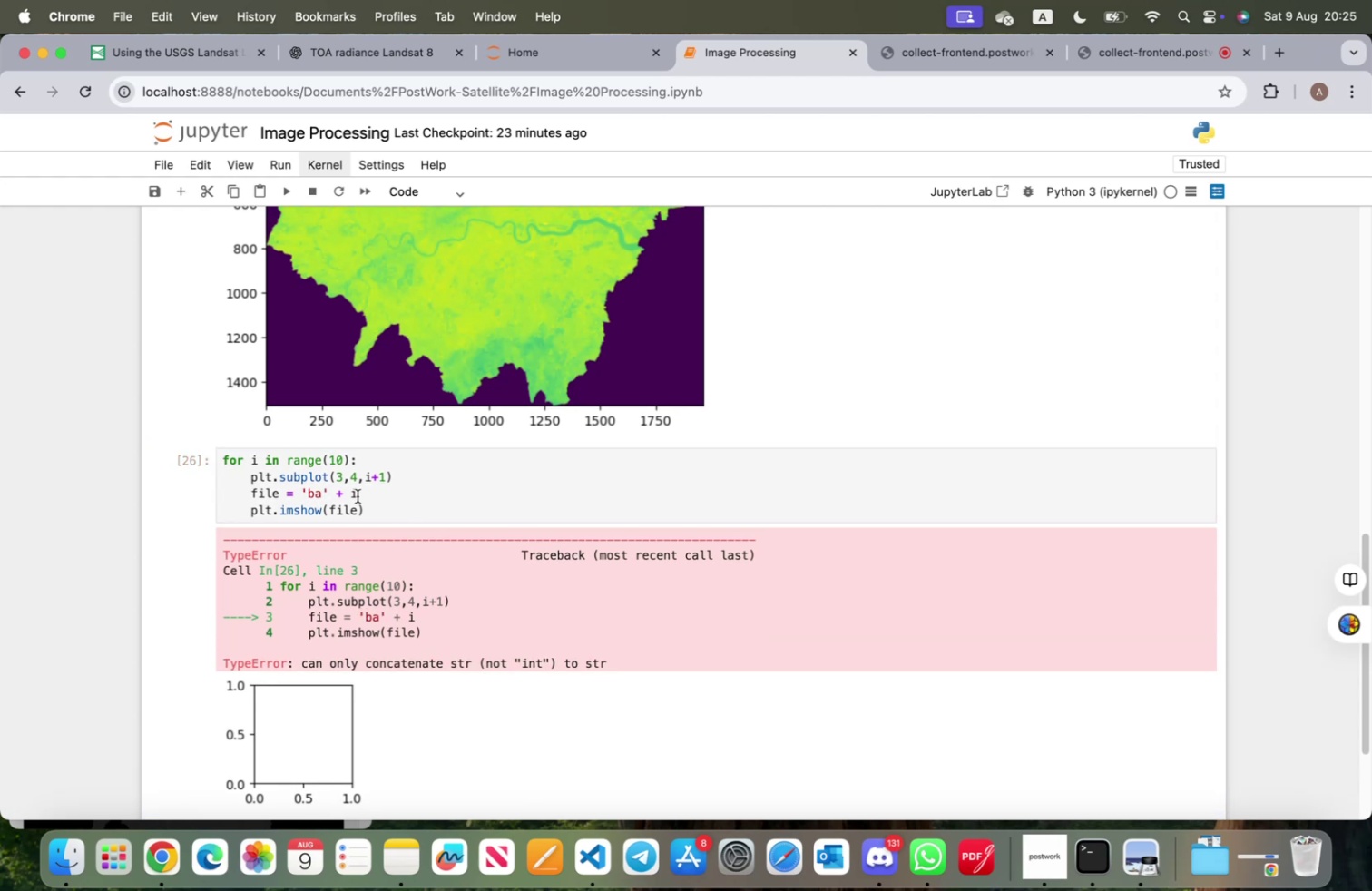 
left_click([357, 495])
 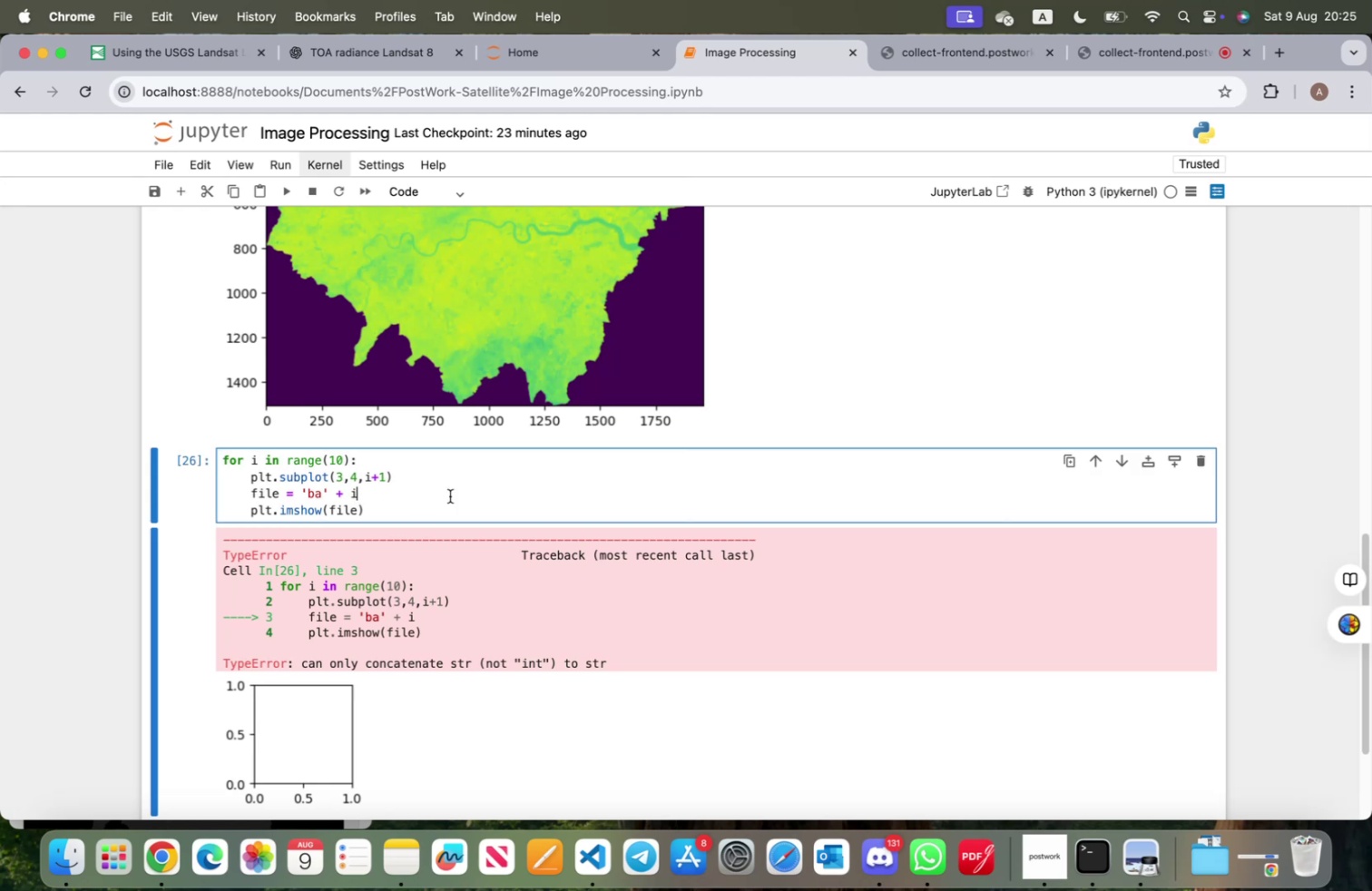 
key(ArrowLeft)
 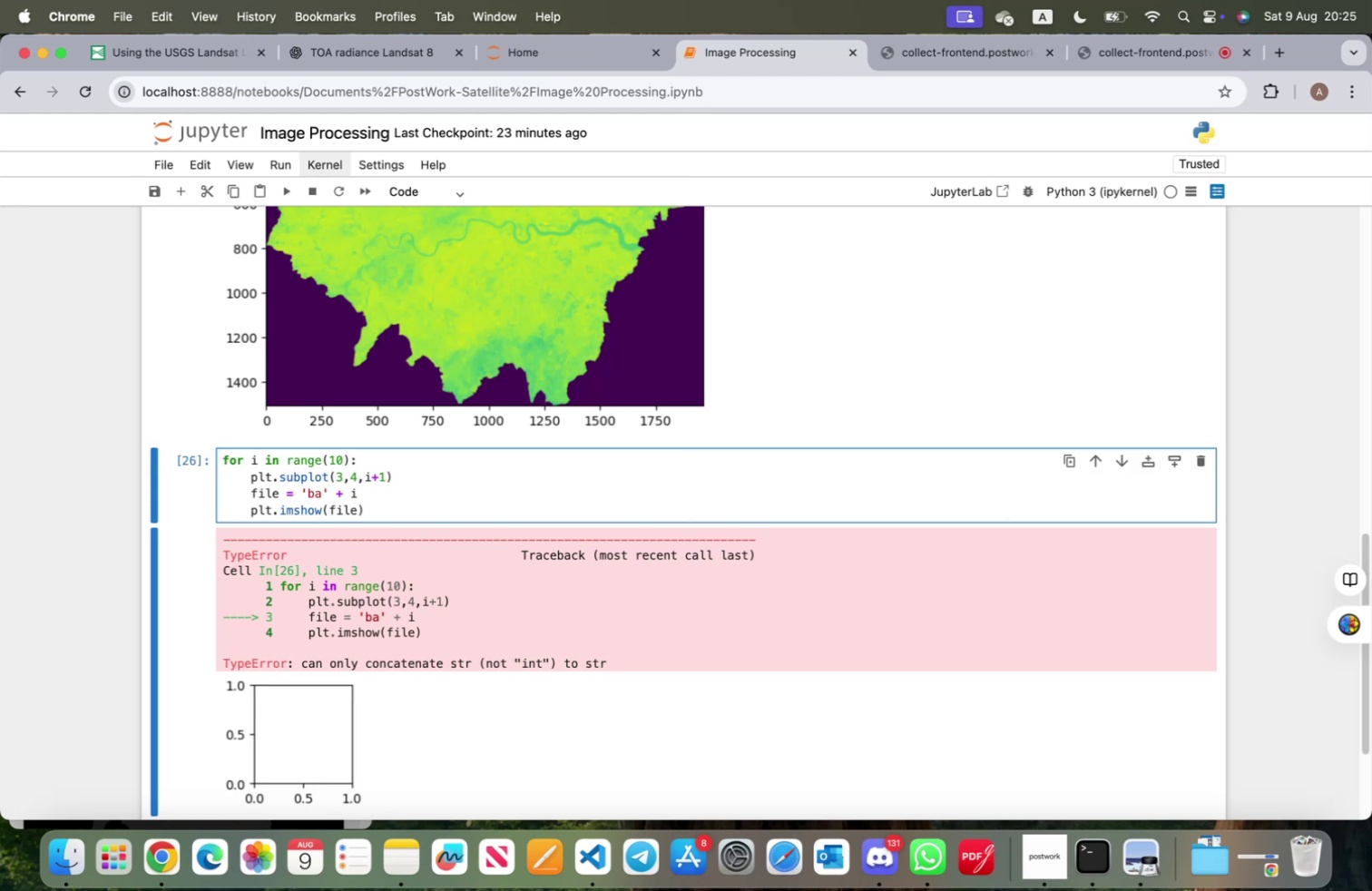 
type(toS)
key(Backspace)
key(Tab)
type(s)
key(Tab)
key(Backspace)
key(Backspace)
key(Backspace)
 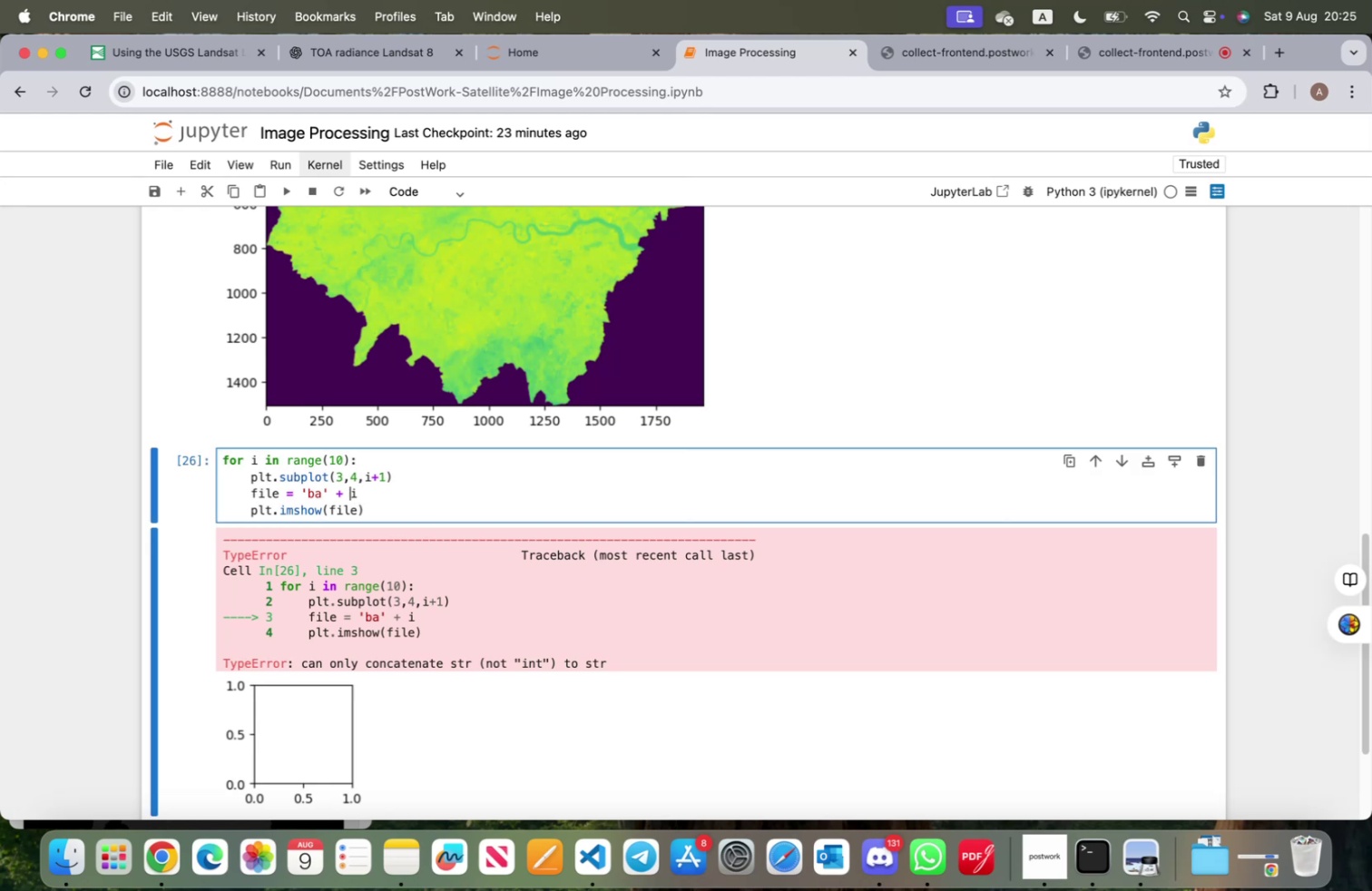 
wait(5.34)
 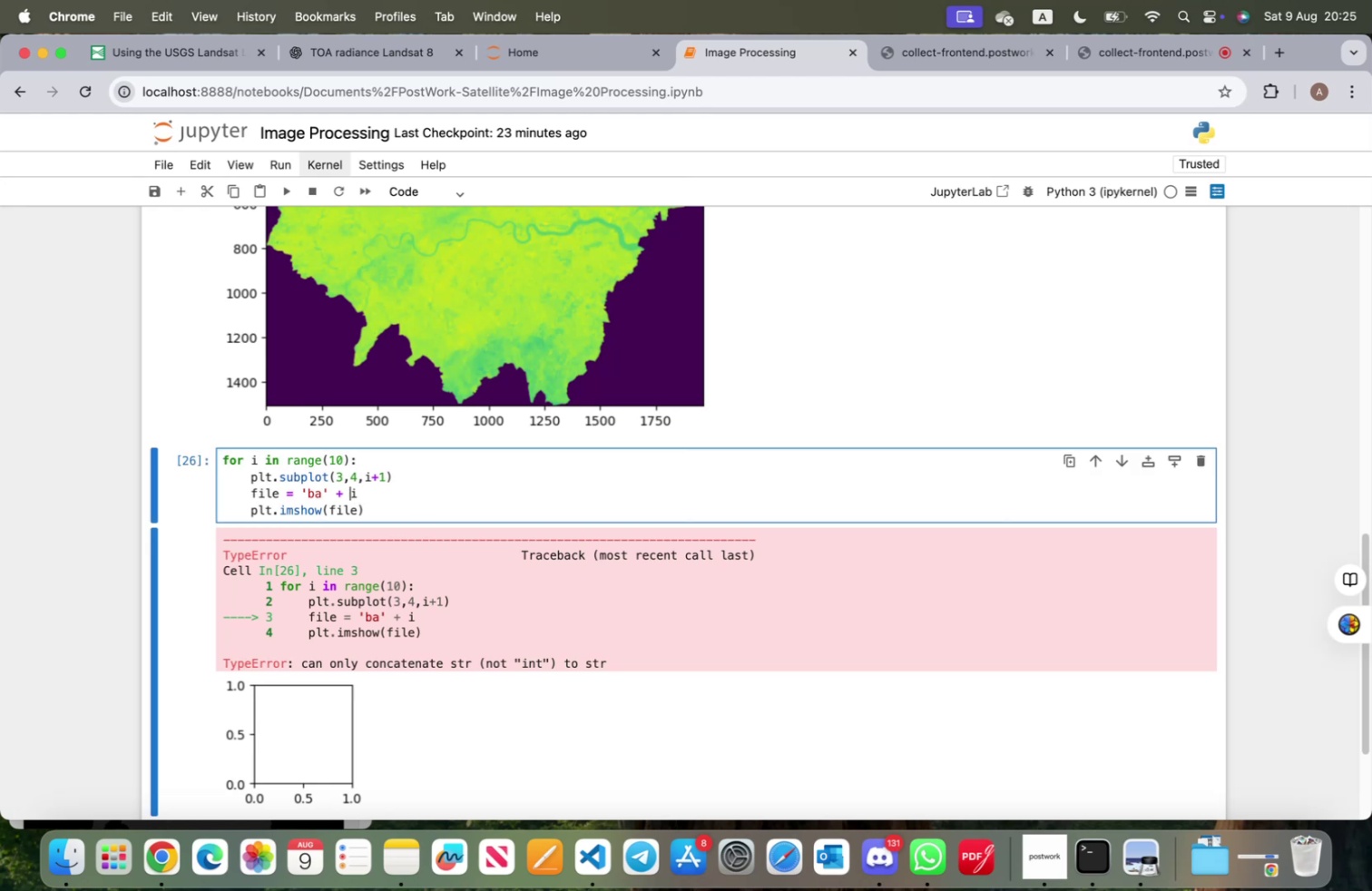 
left_click_drag(start_coordinate=[394, 516], to_coordinate=[182, 460])
 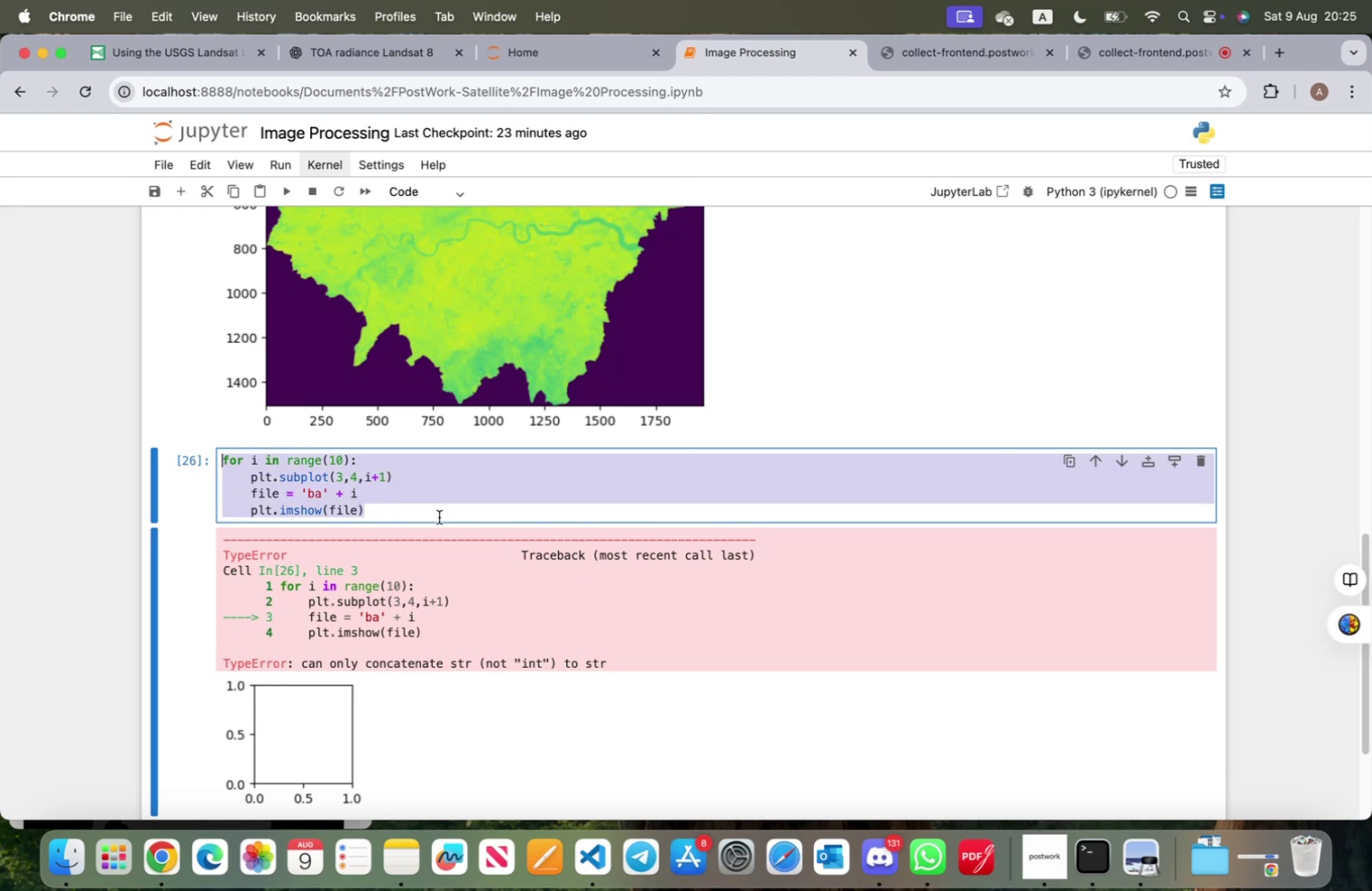 
left_click([389, 509])
 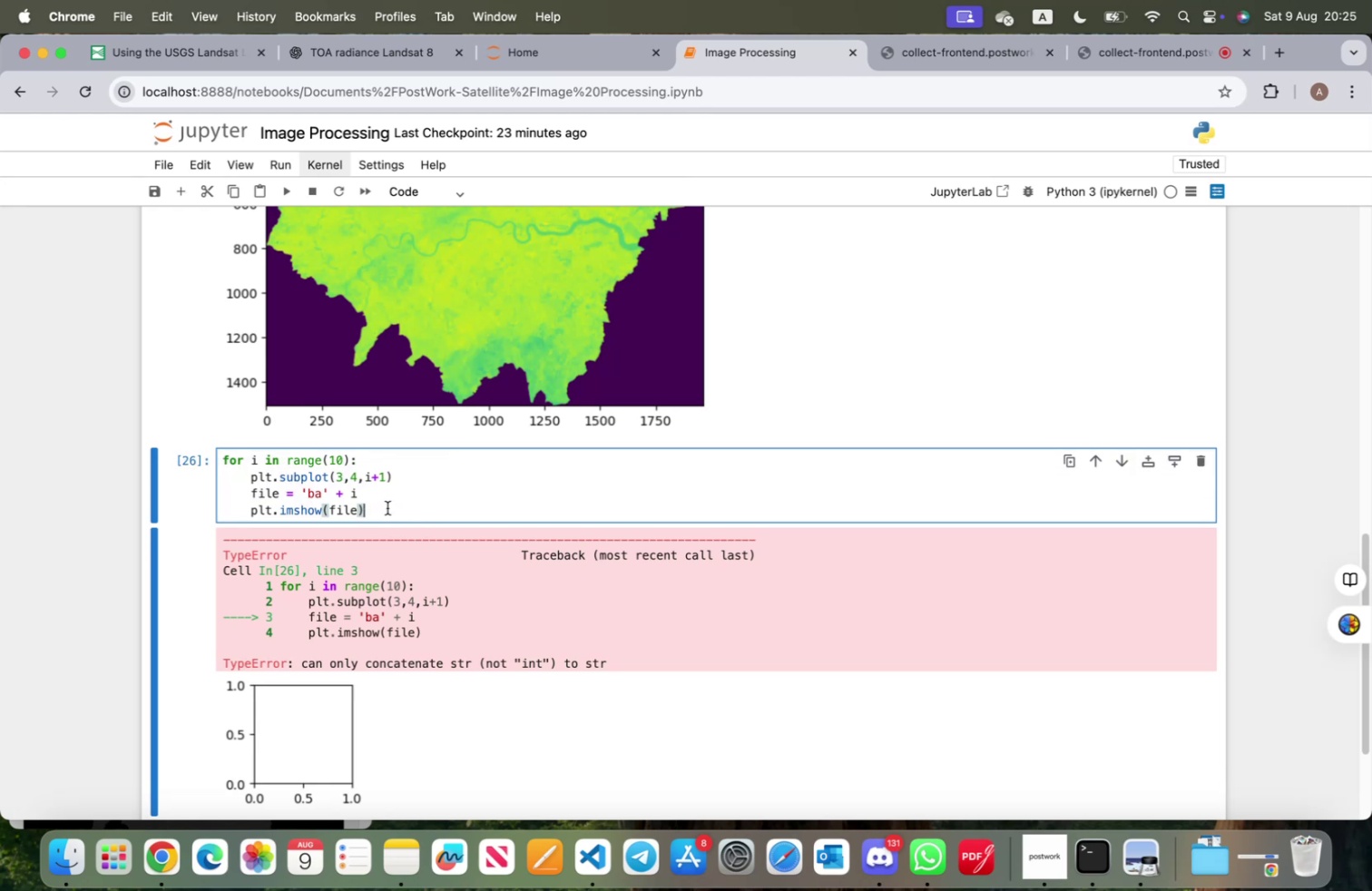 
left_click_drag(start_coordinate=[387, 509], to_coordinate=[212, 457])
 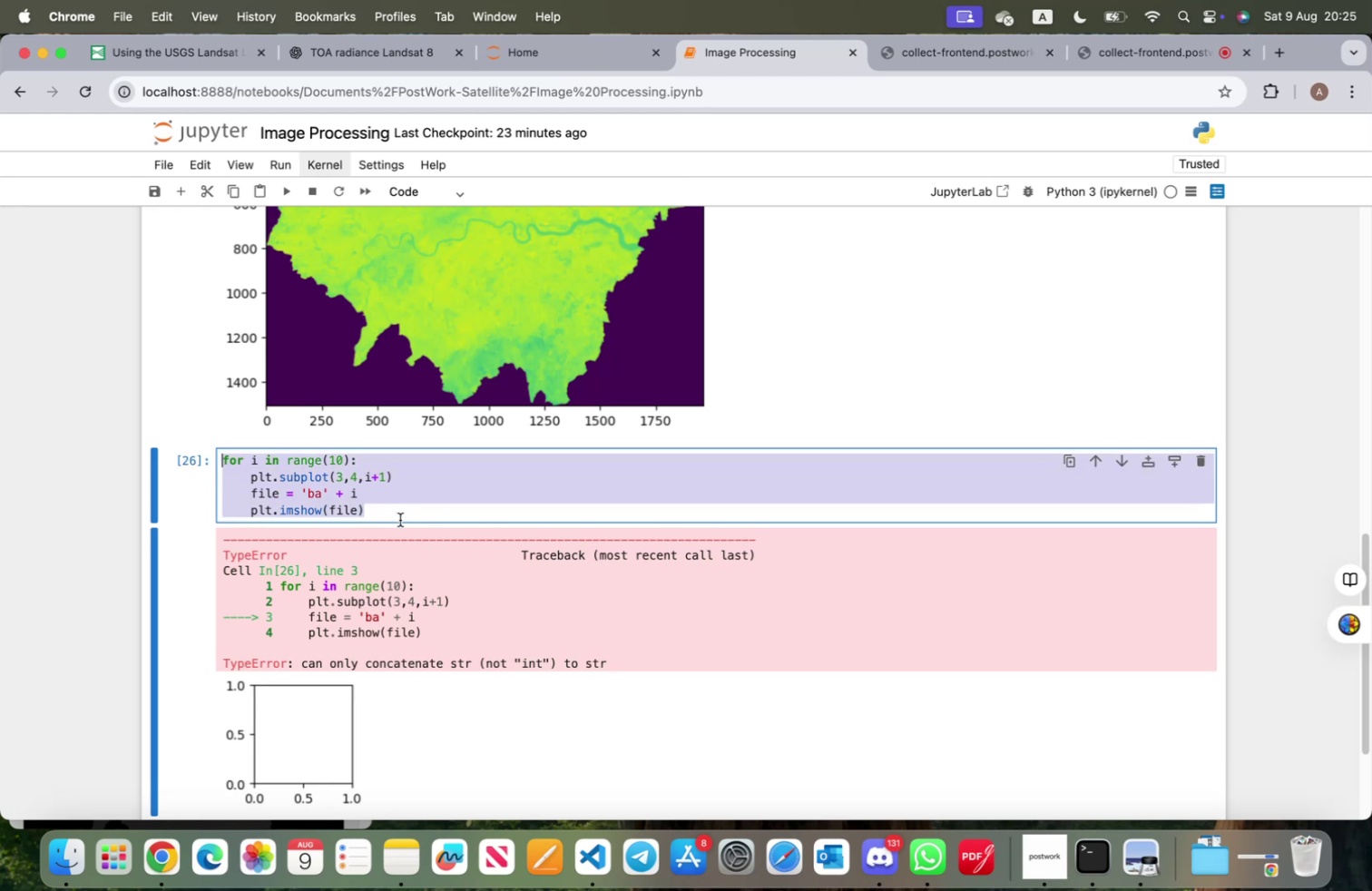 
key(Meta+C)
 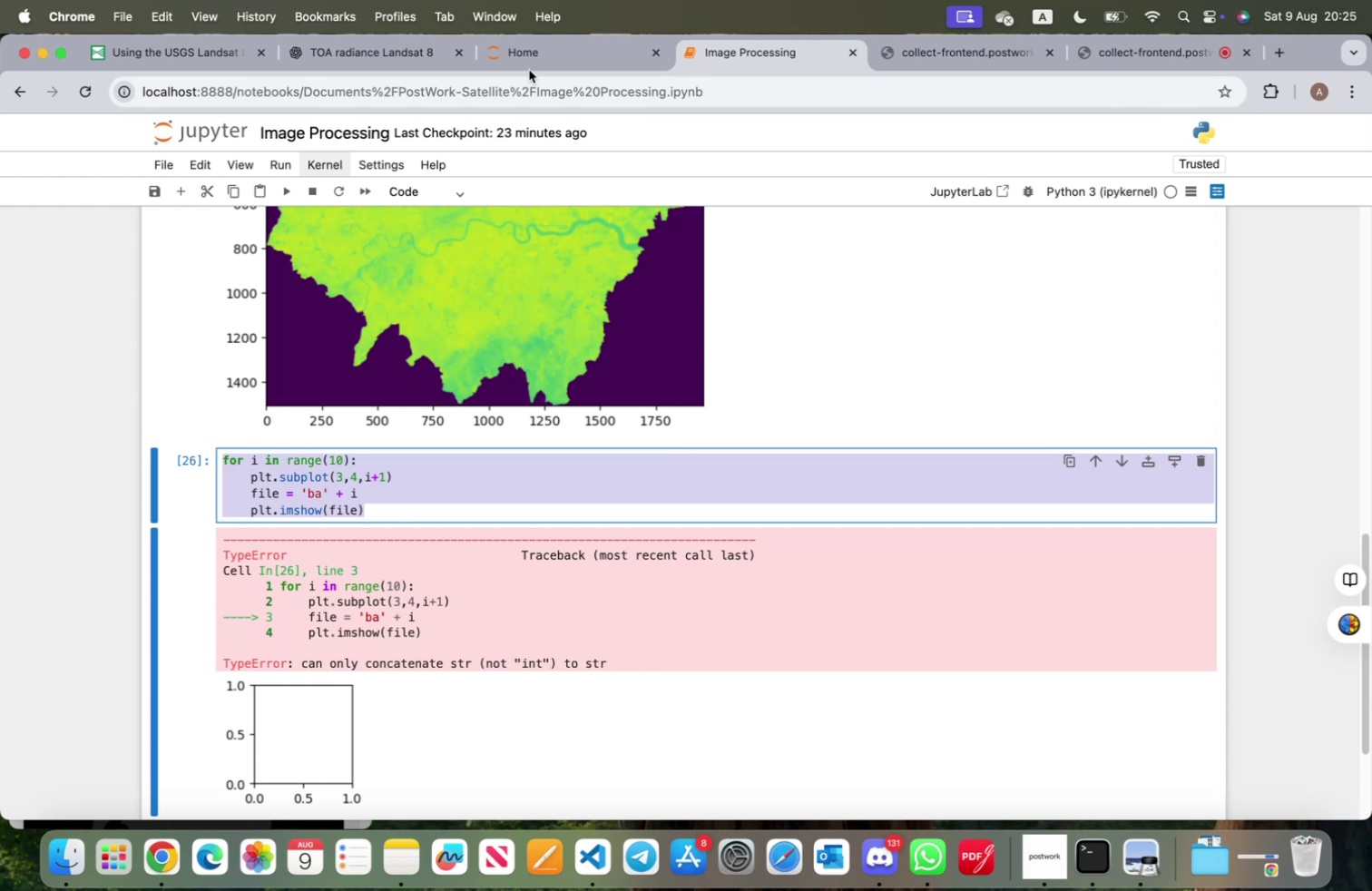 
left_click([365, 43])
 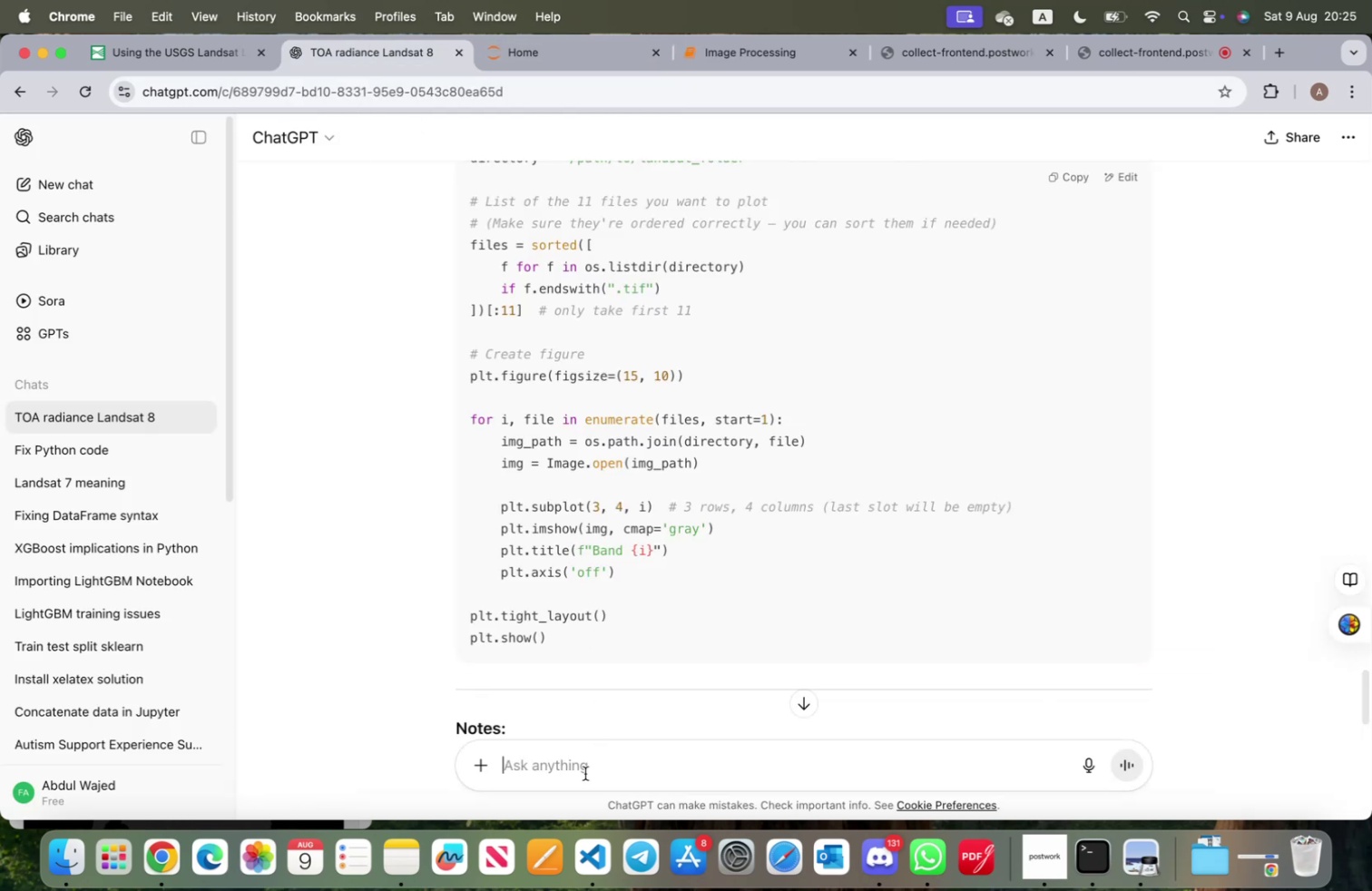 
left_click([584, 768])
 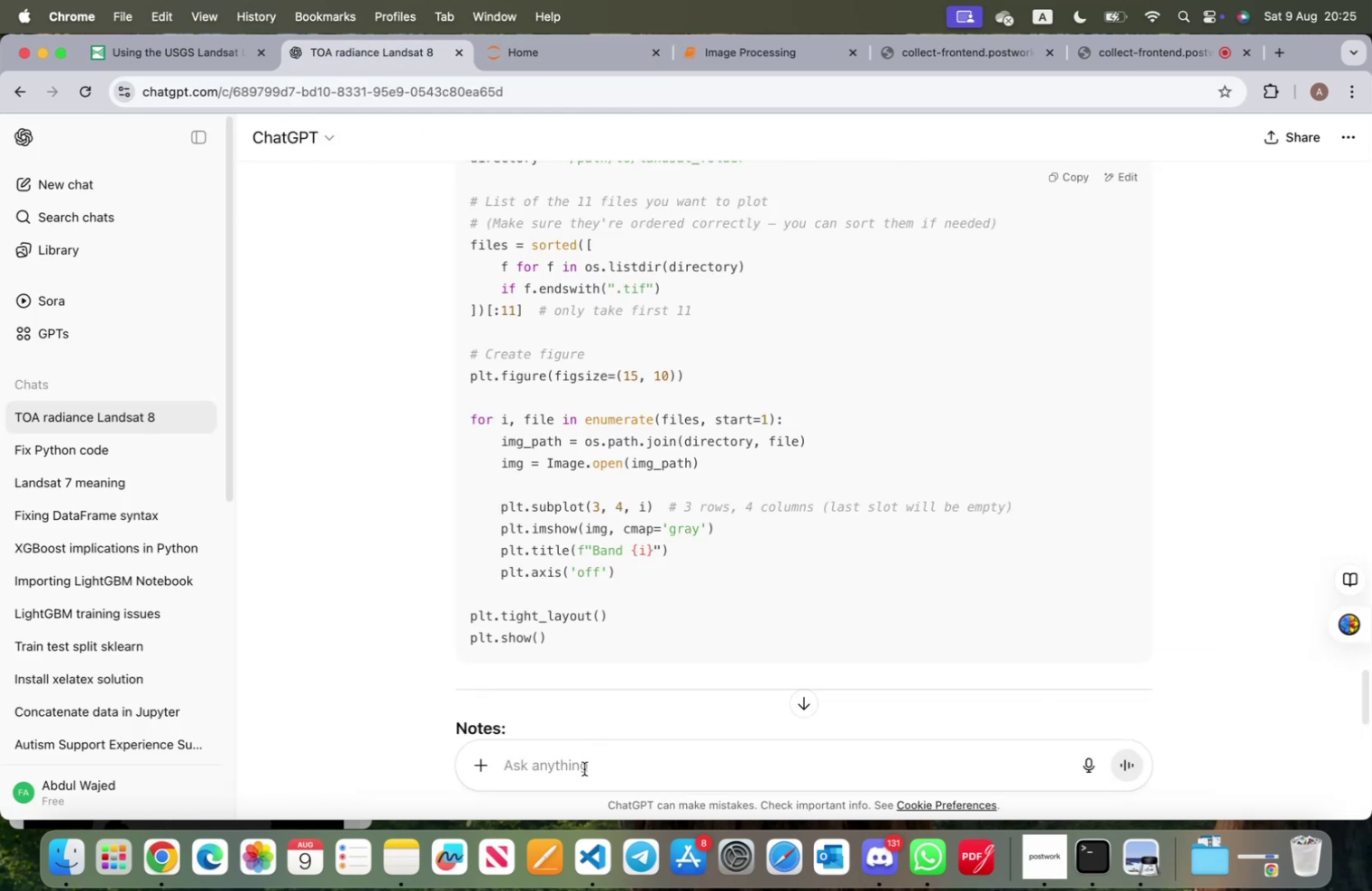 
key(Meta+V)
 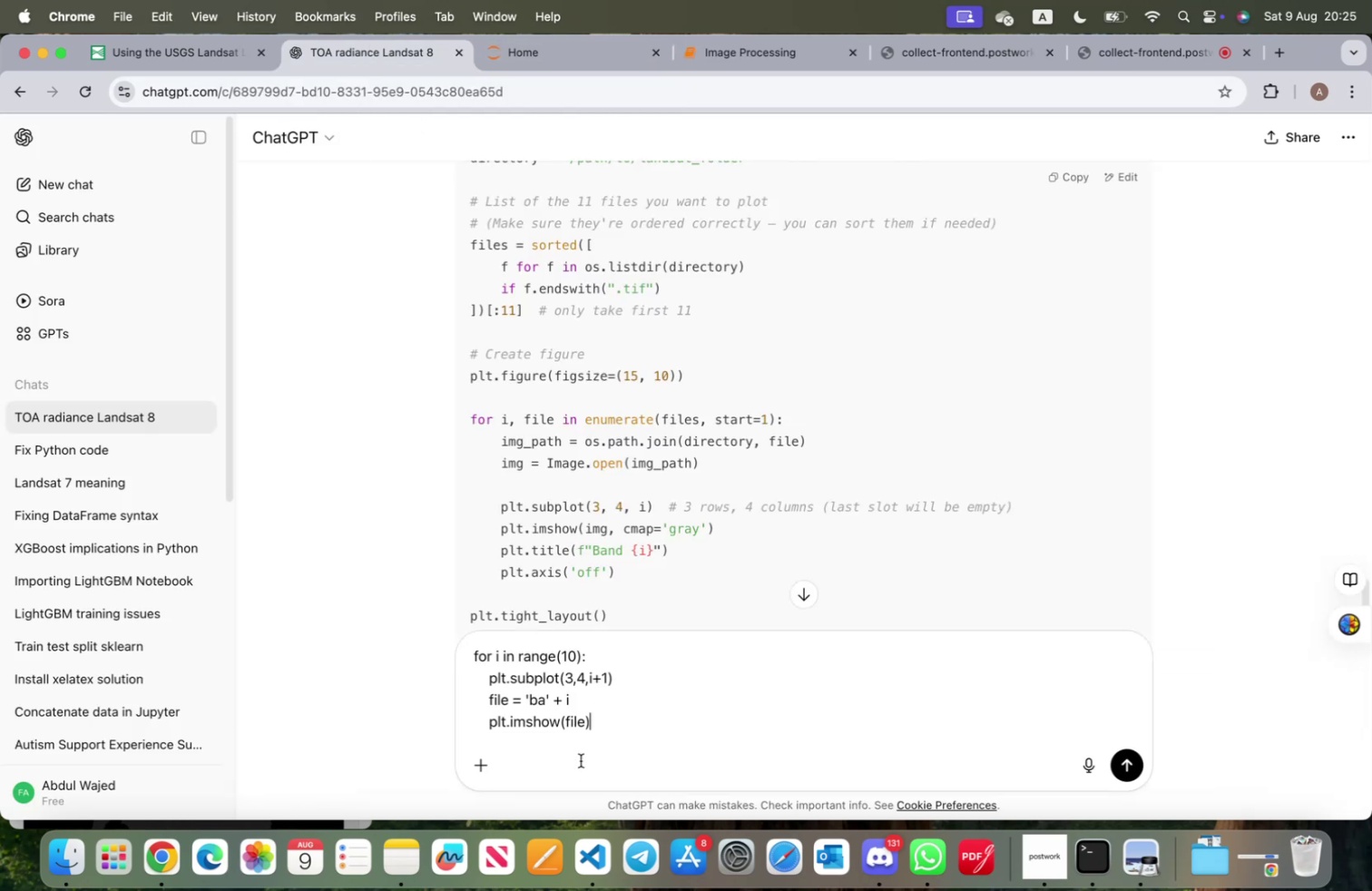 
key(Enter)
 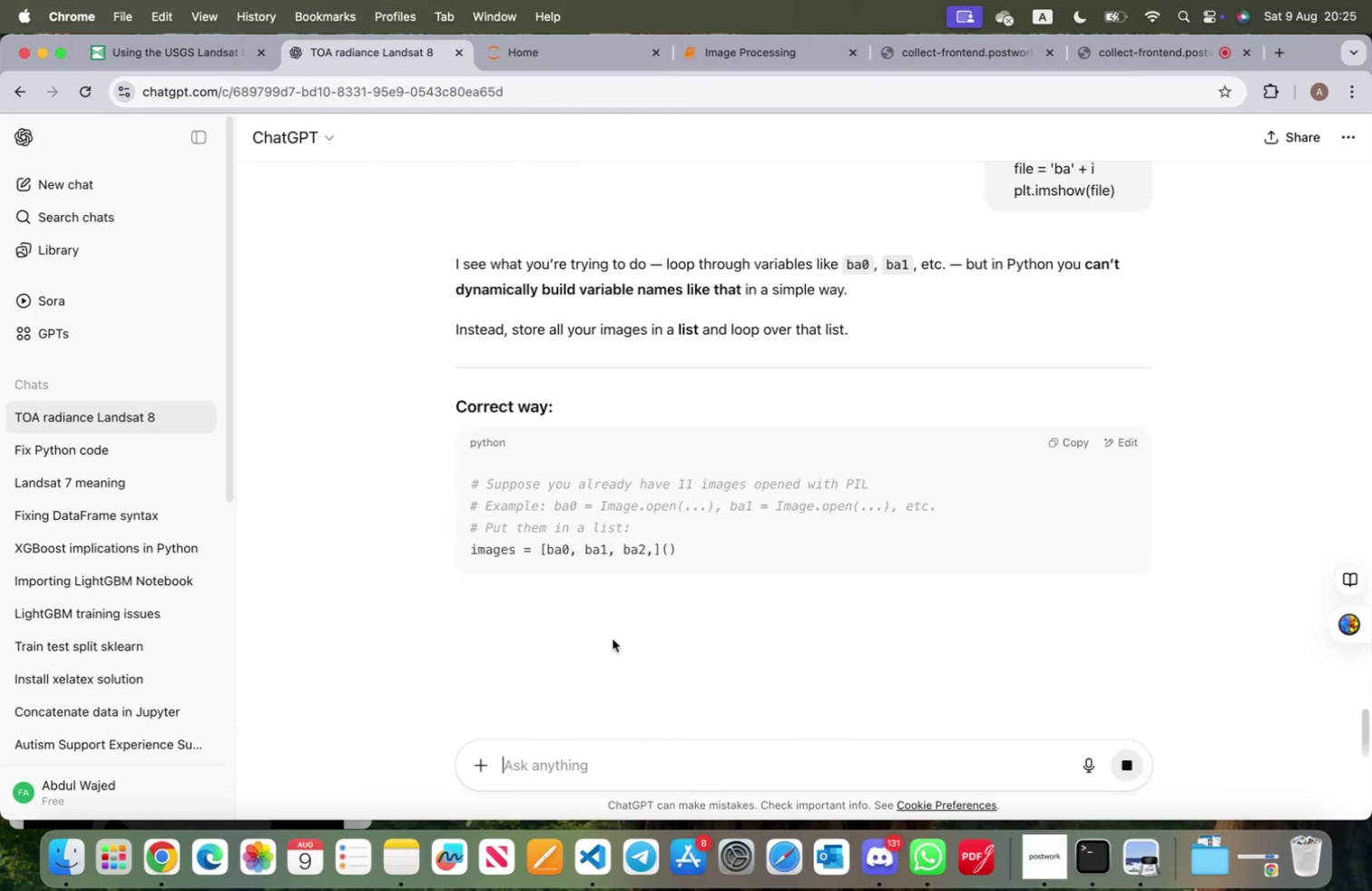 
scroll: coordinate [603, 515], scroll_direction: down, amount: 8.0
 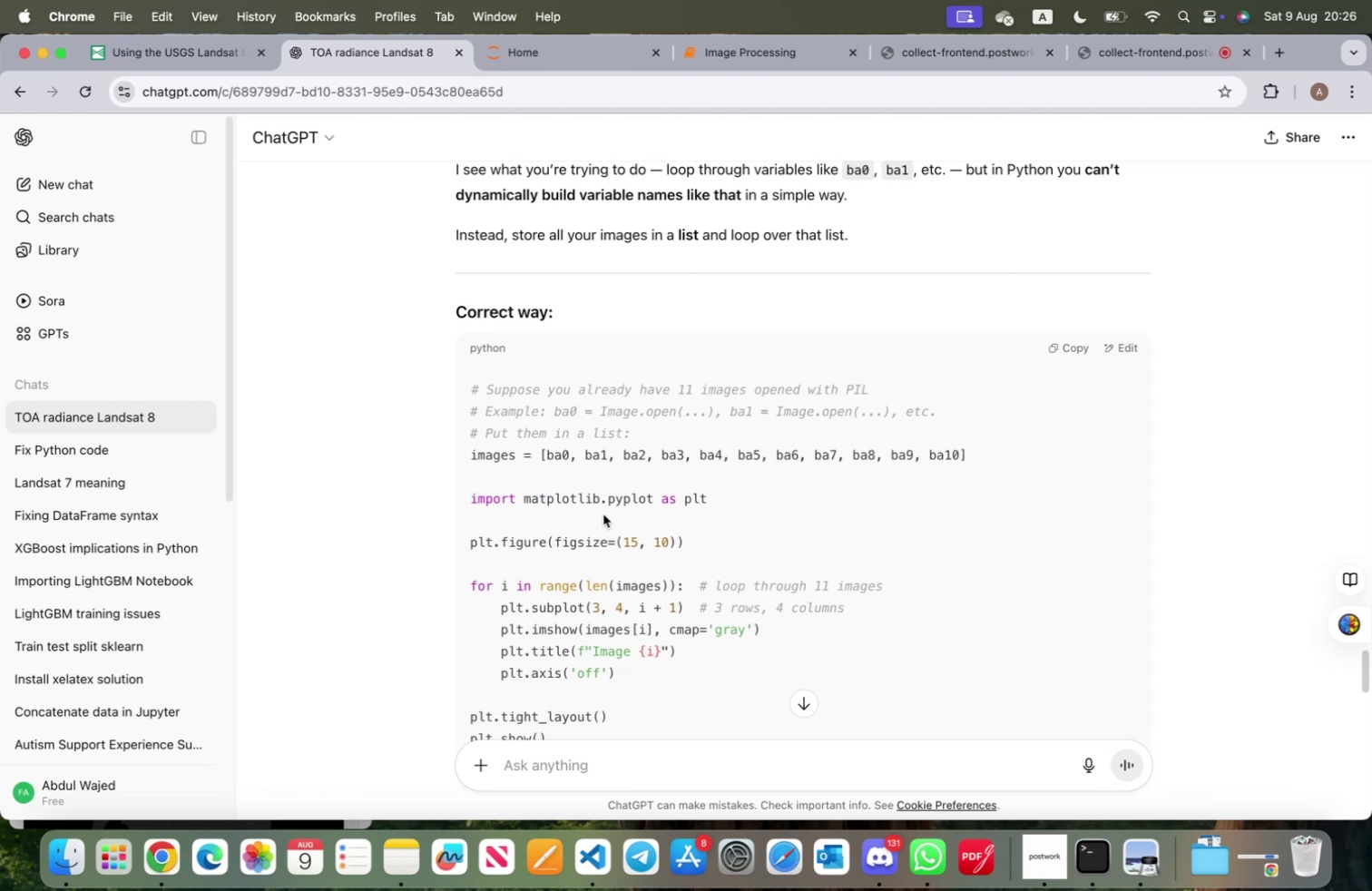 
wait(27.08)
 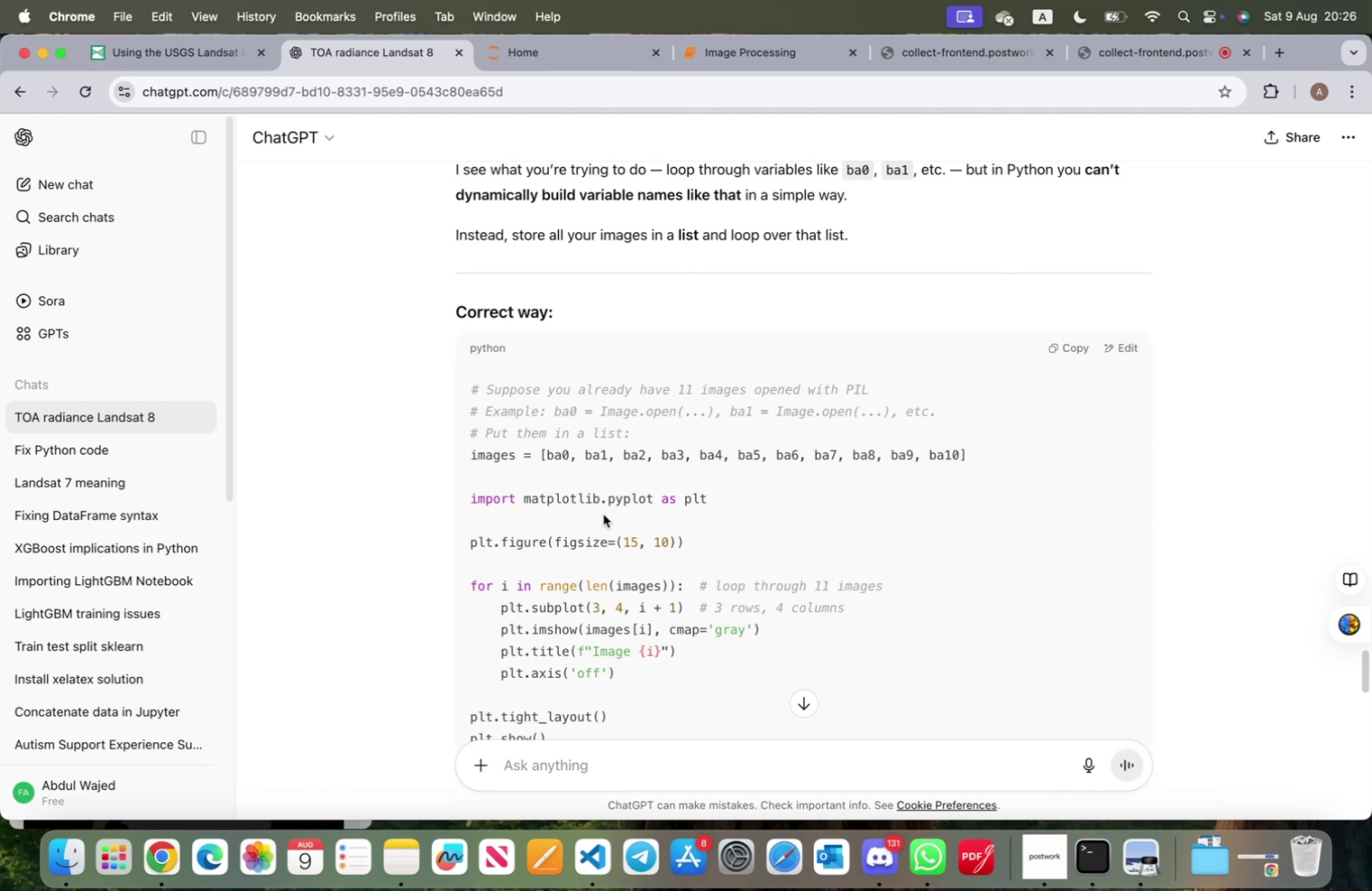 
left_click([743, 63])
 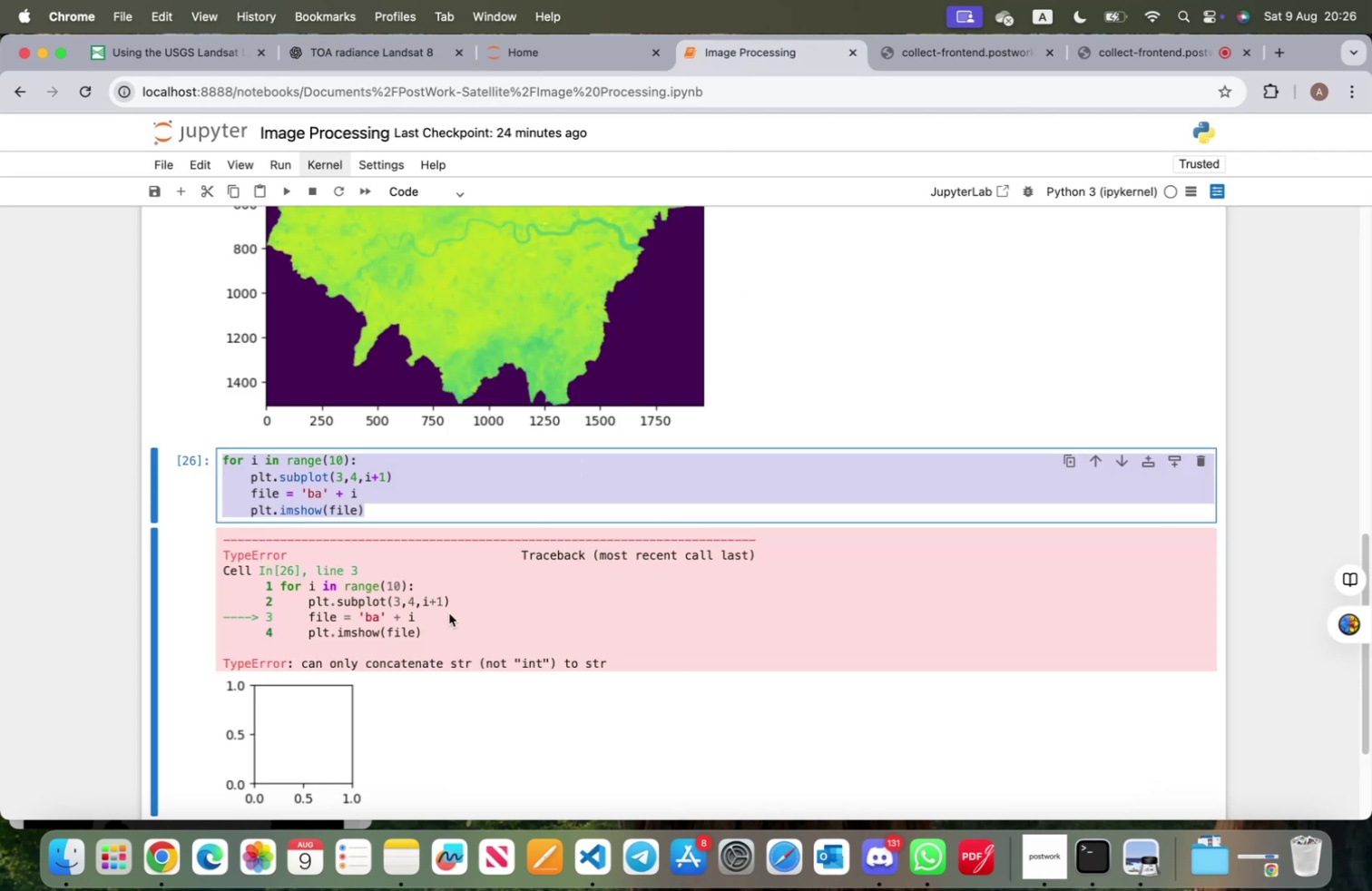 
scroll: coordinate [411, 598], scroll_direction: up, amount: 6.0
 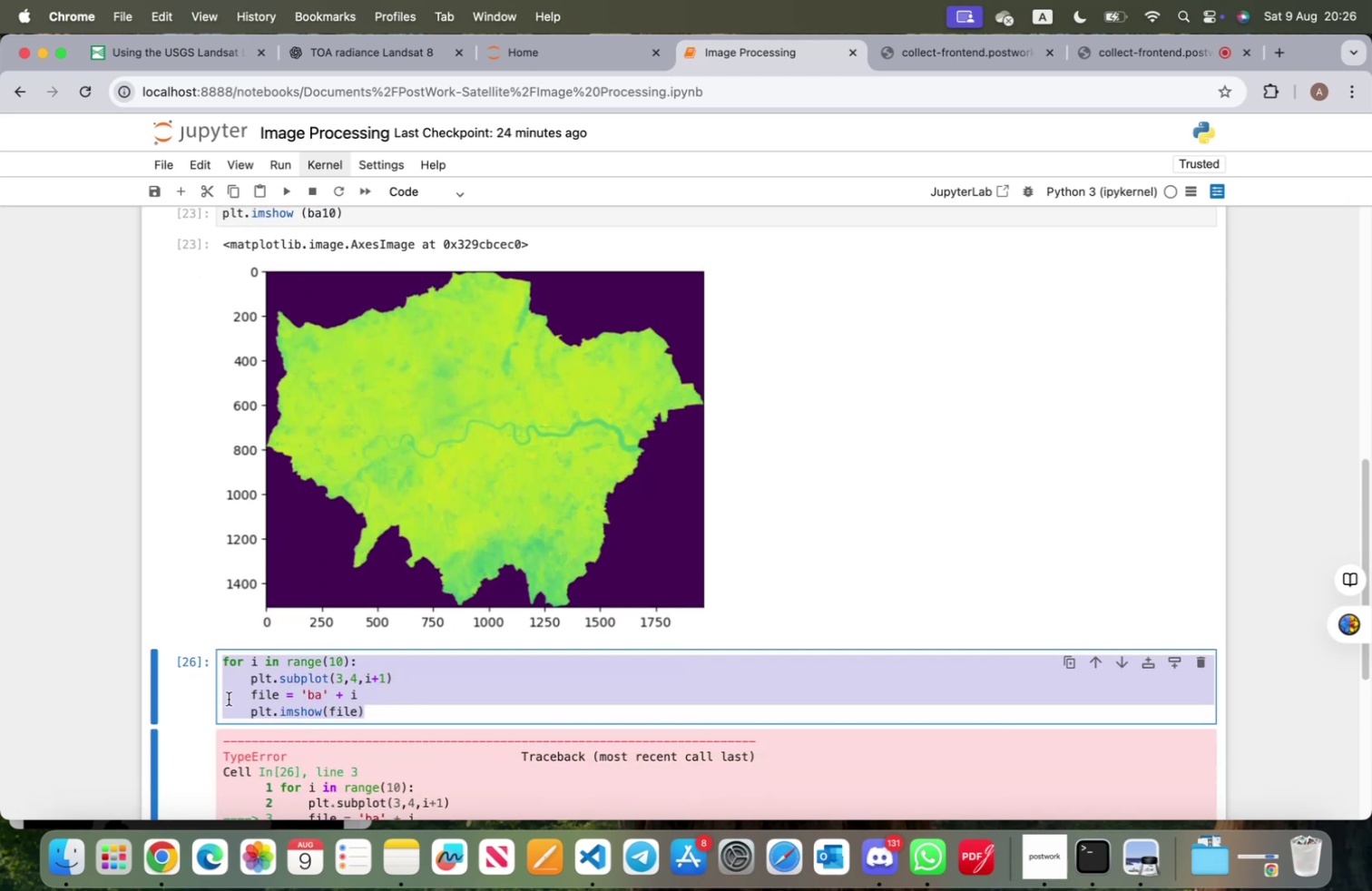 
left_click([229, 687])
 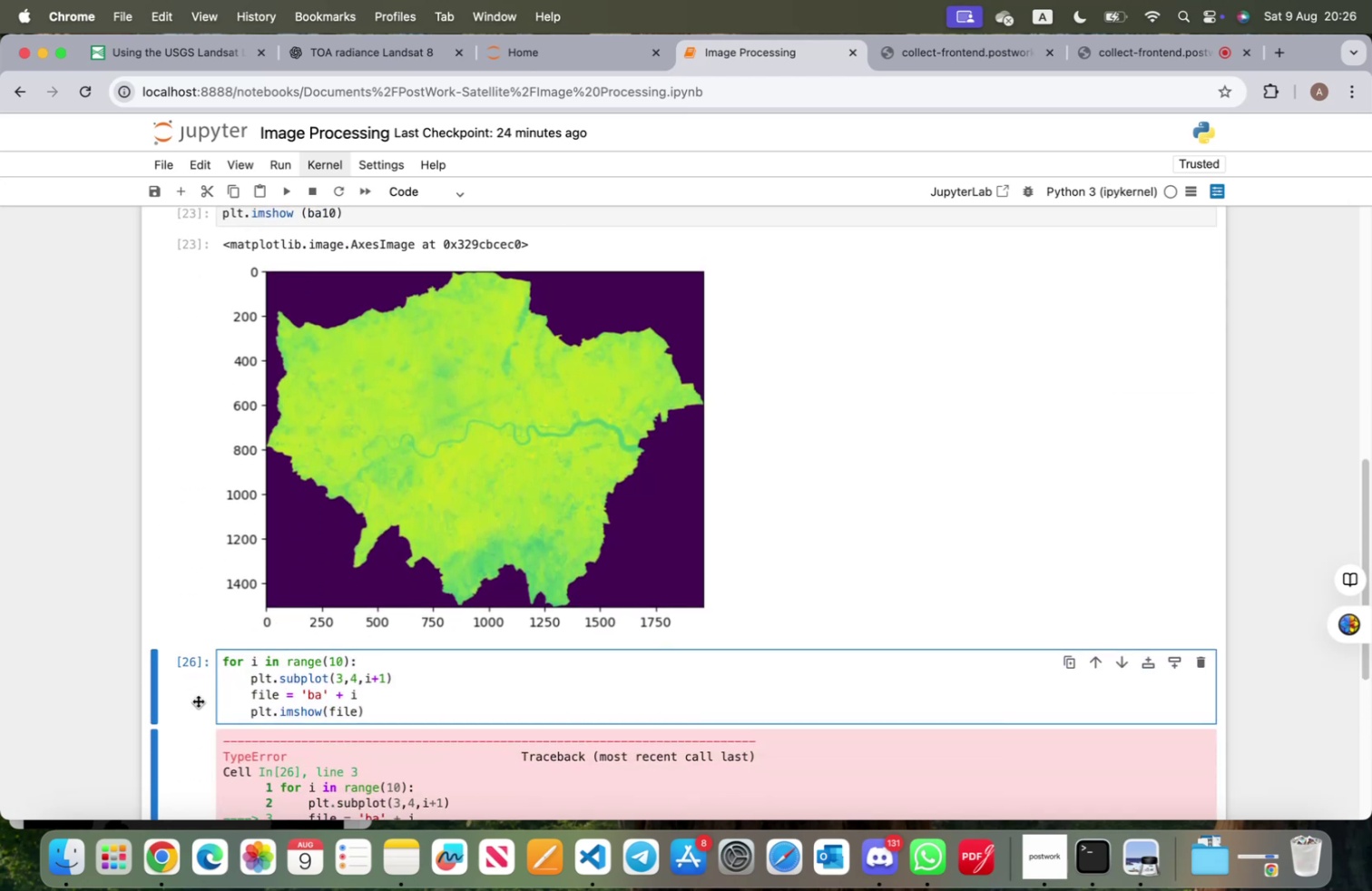 
left_click([198, 700])
 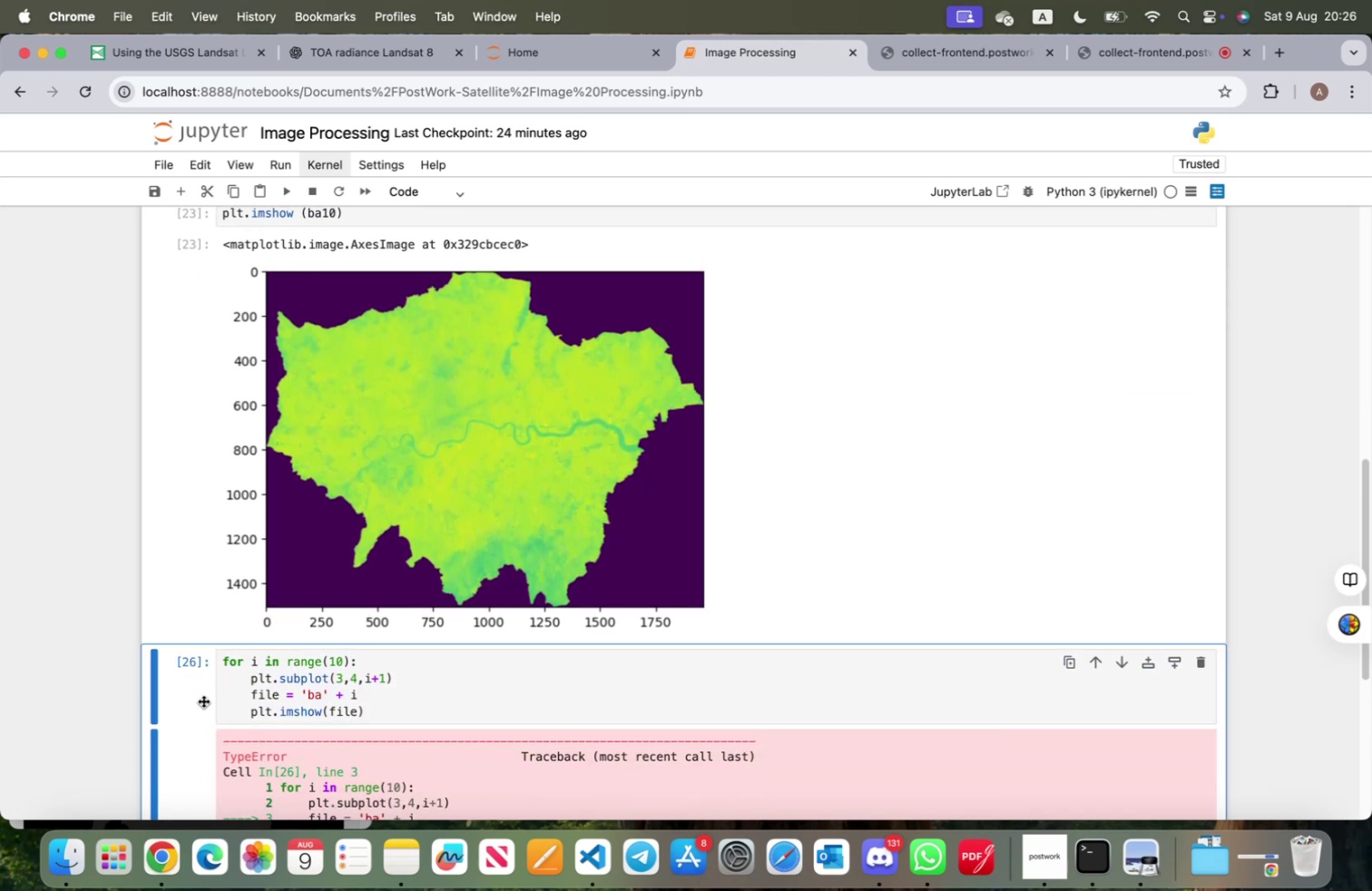 
key(A)
 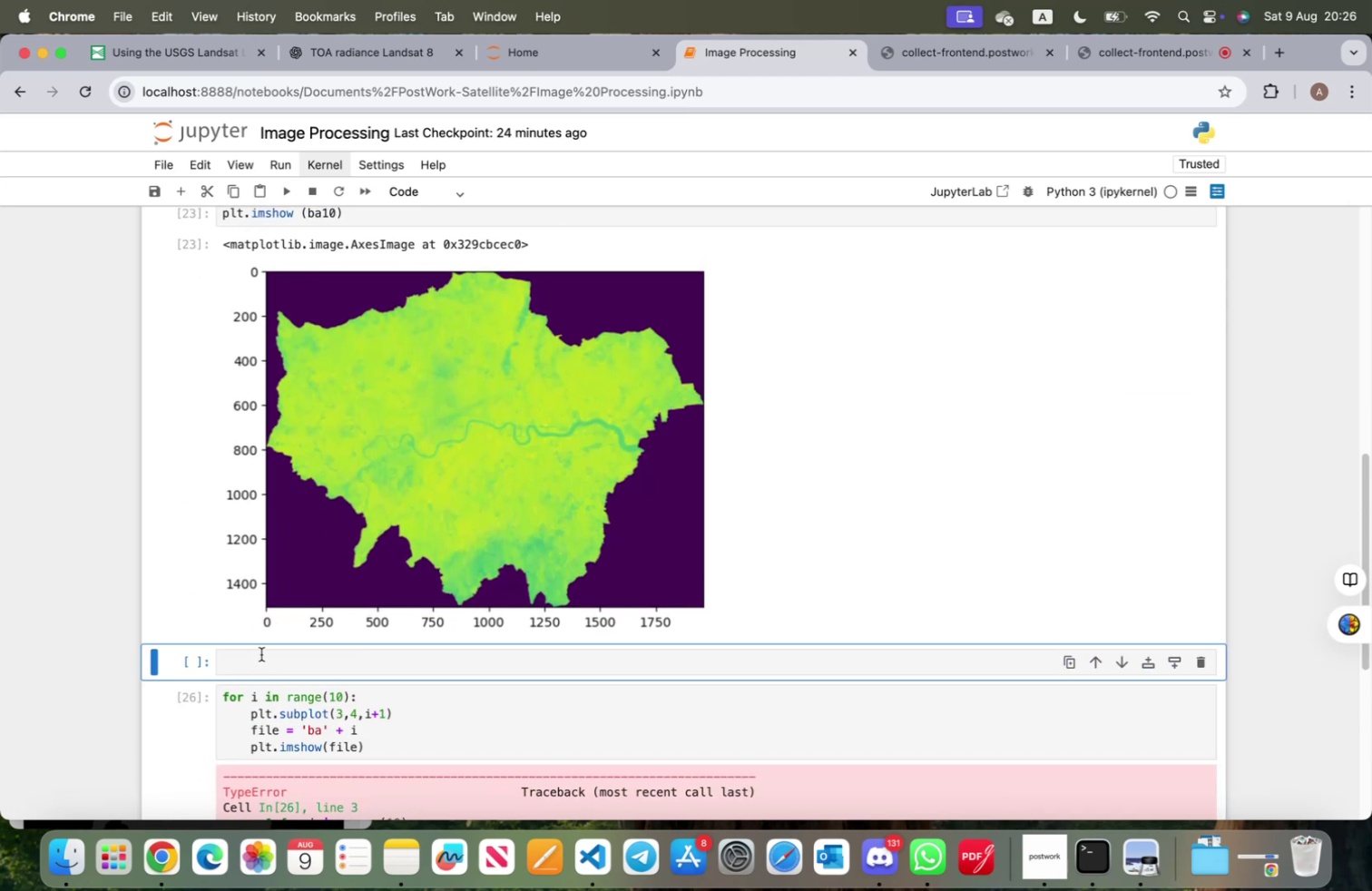 
left_click([270, 651])
 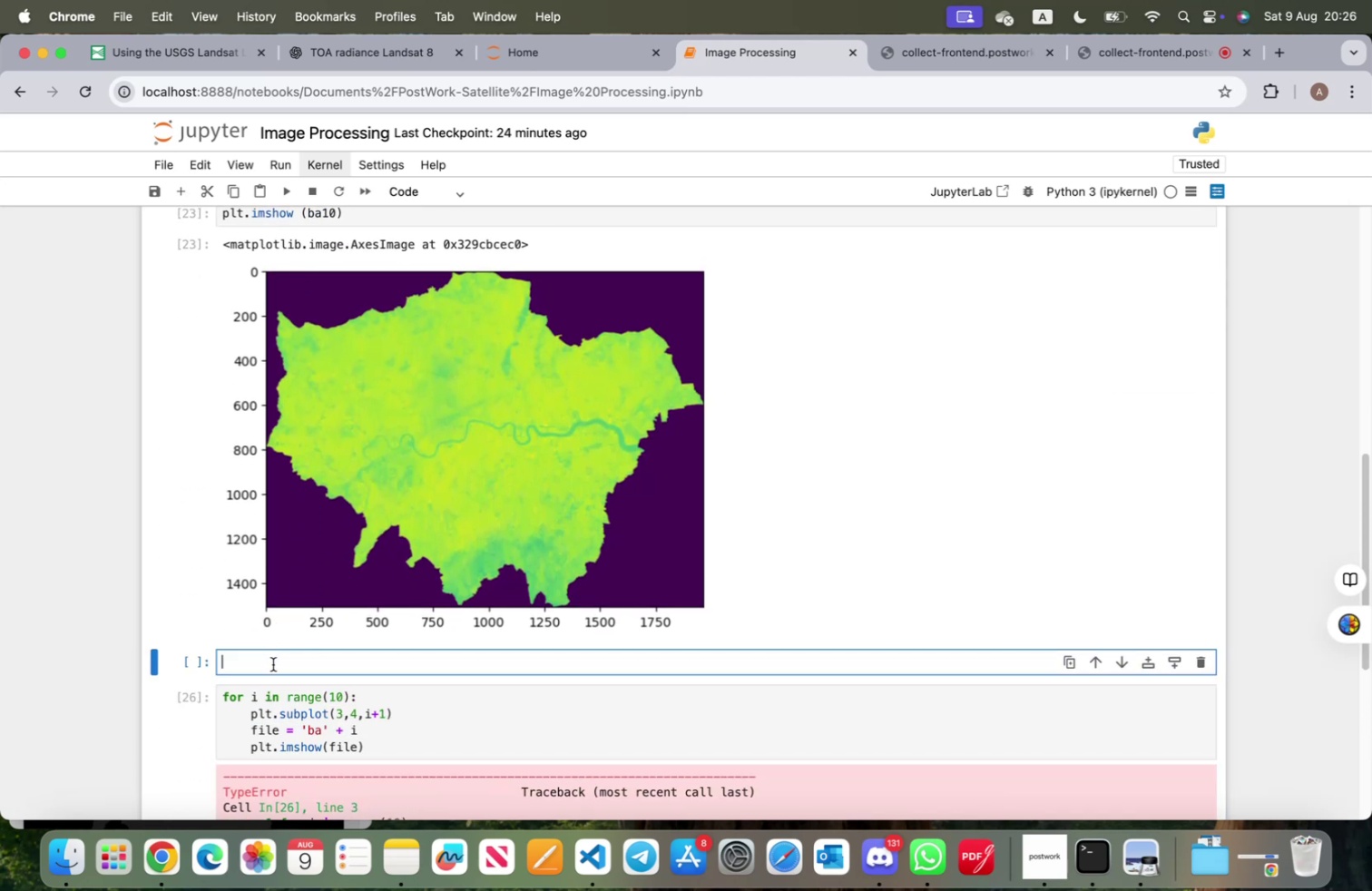 
type(images = [ba1, ba2, ba3, ba4, ba5, ba6, ba7, ba8, ba9, ba10, ba11)
 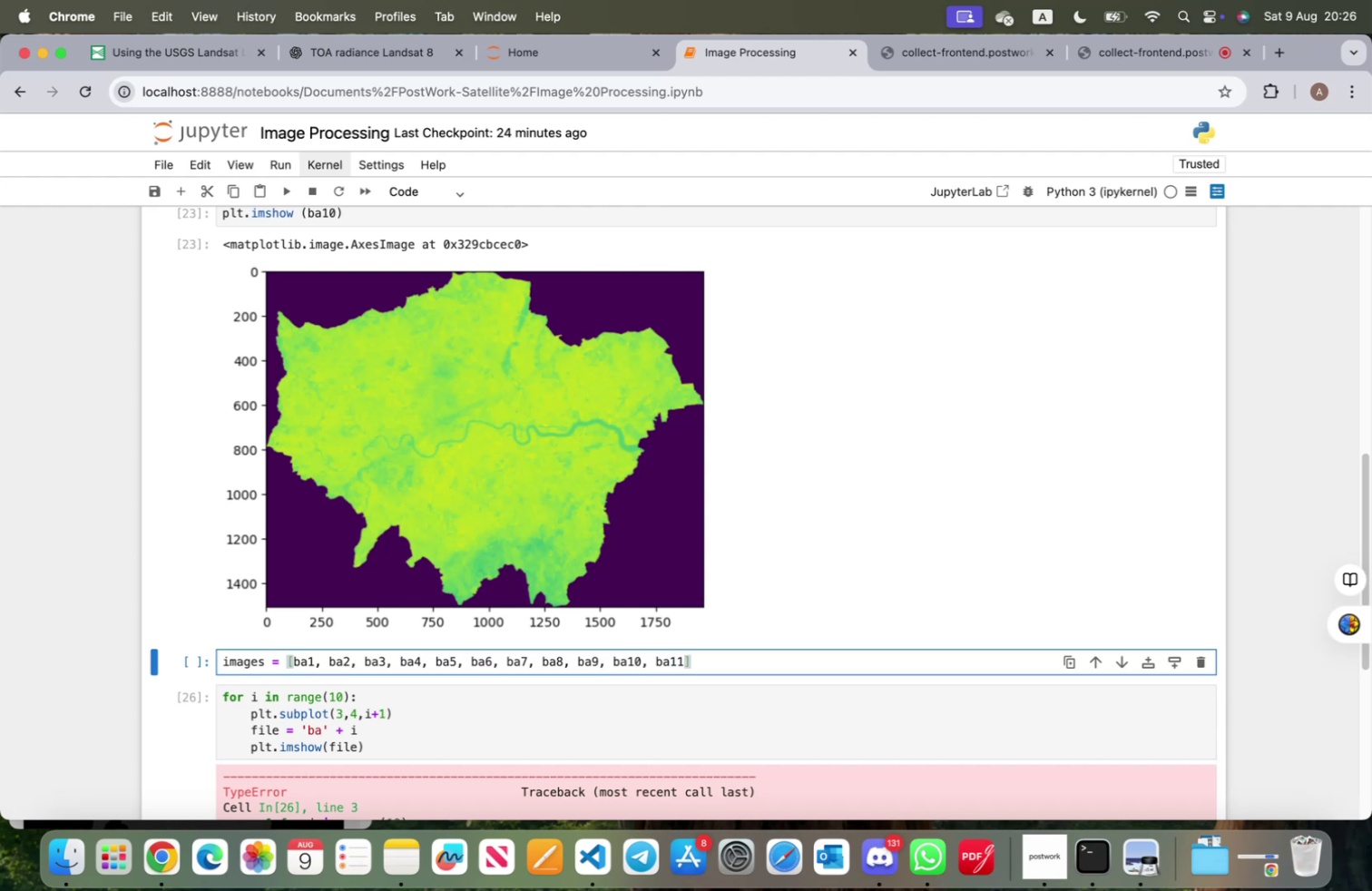 
scroll: coordinate [275, 707], scroll_direction: down, amount: 2.0
 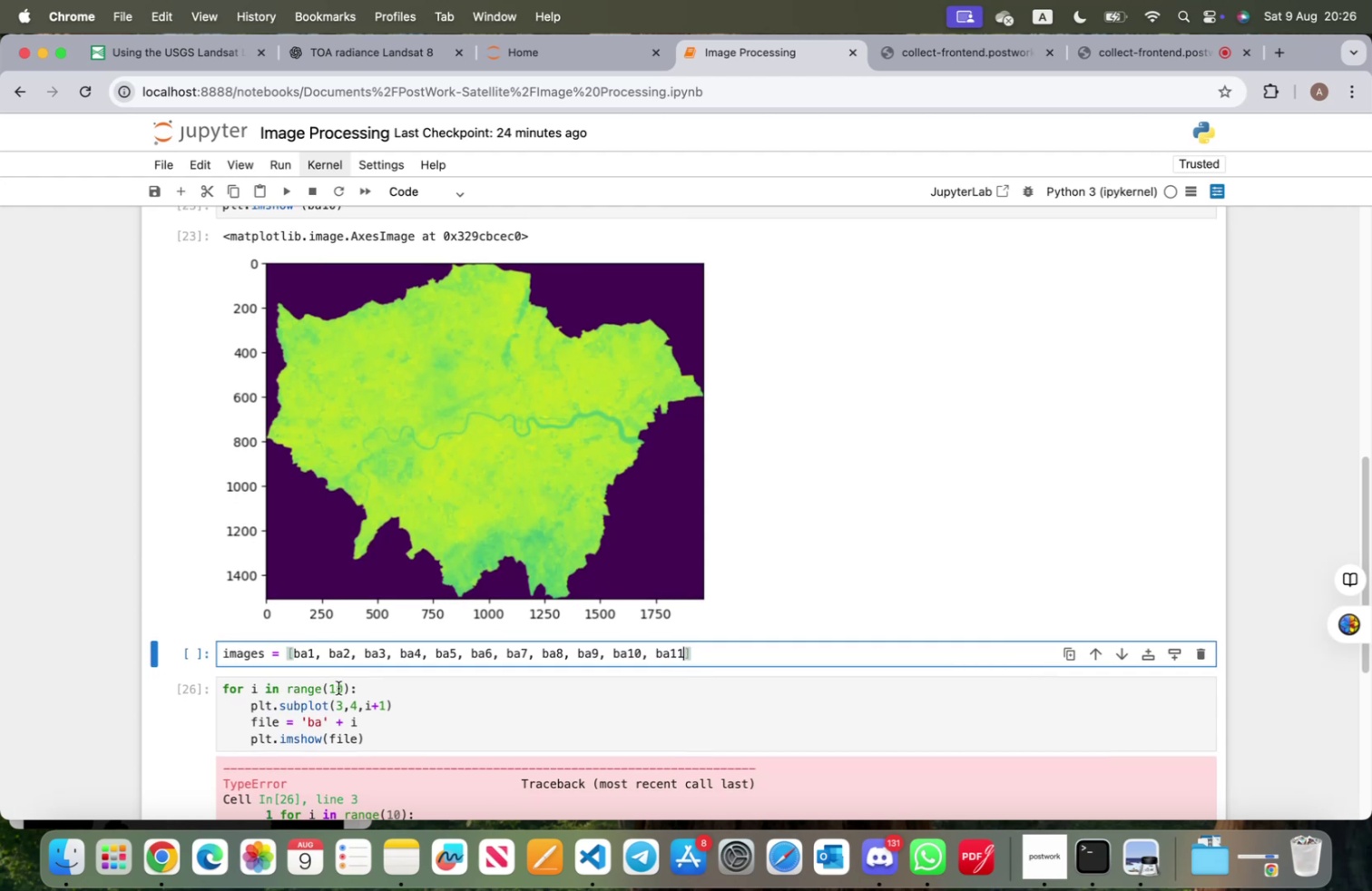 
left_click([343, 685])
 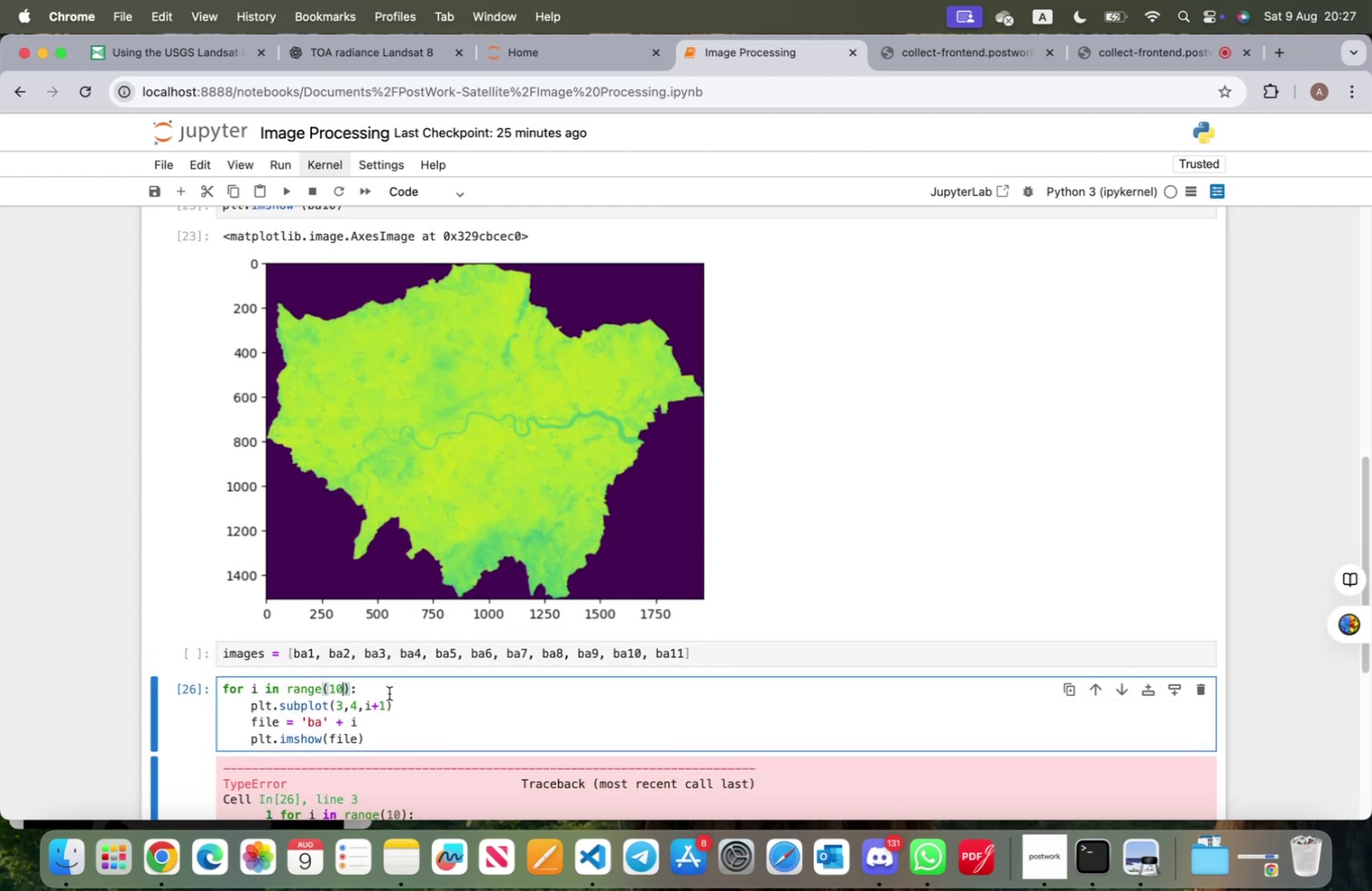 
wait(8.68)
 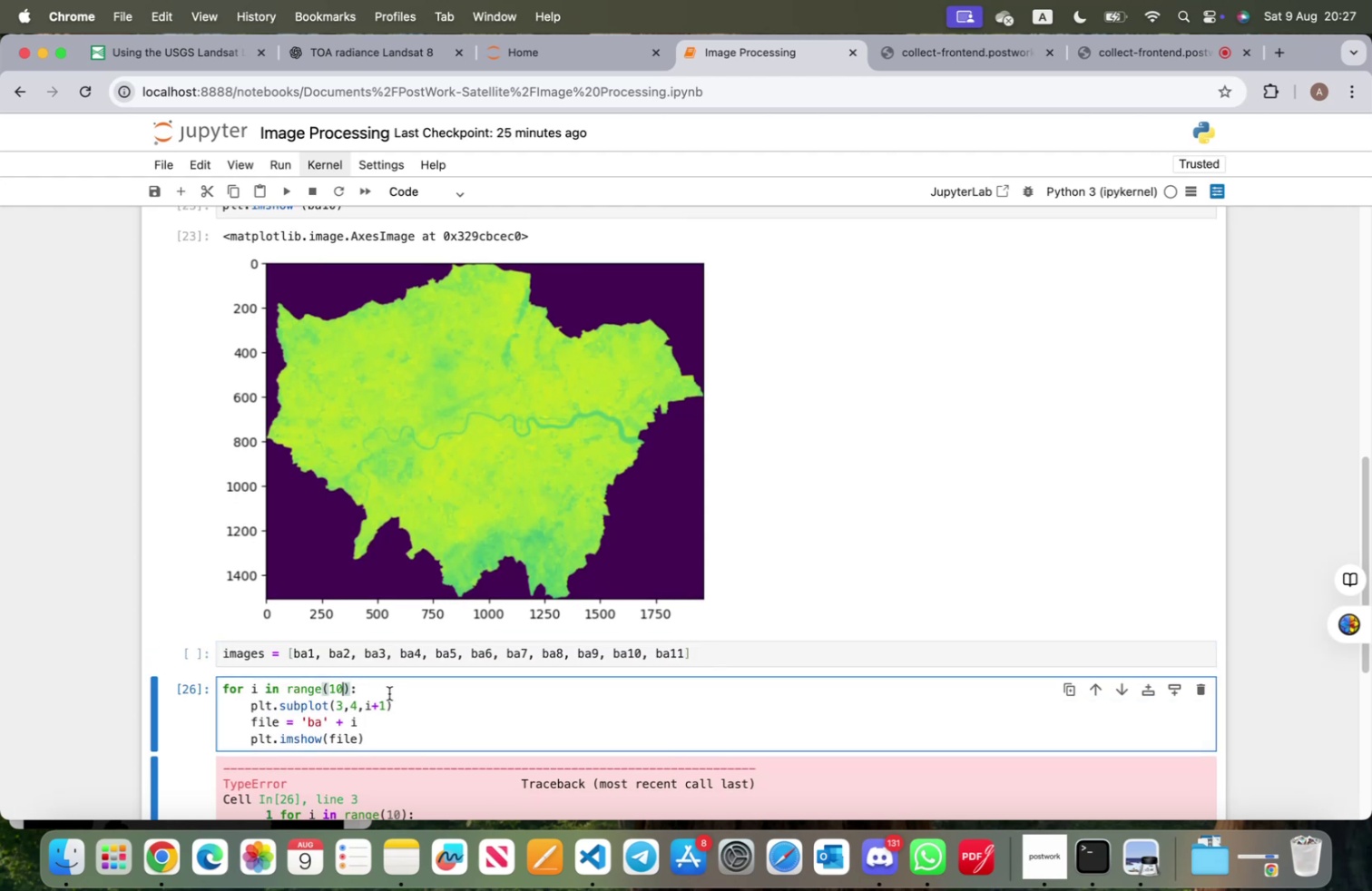 
left_click([339, 55])
 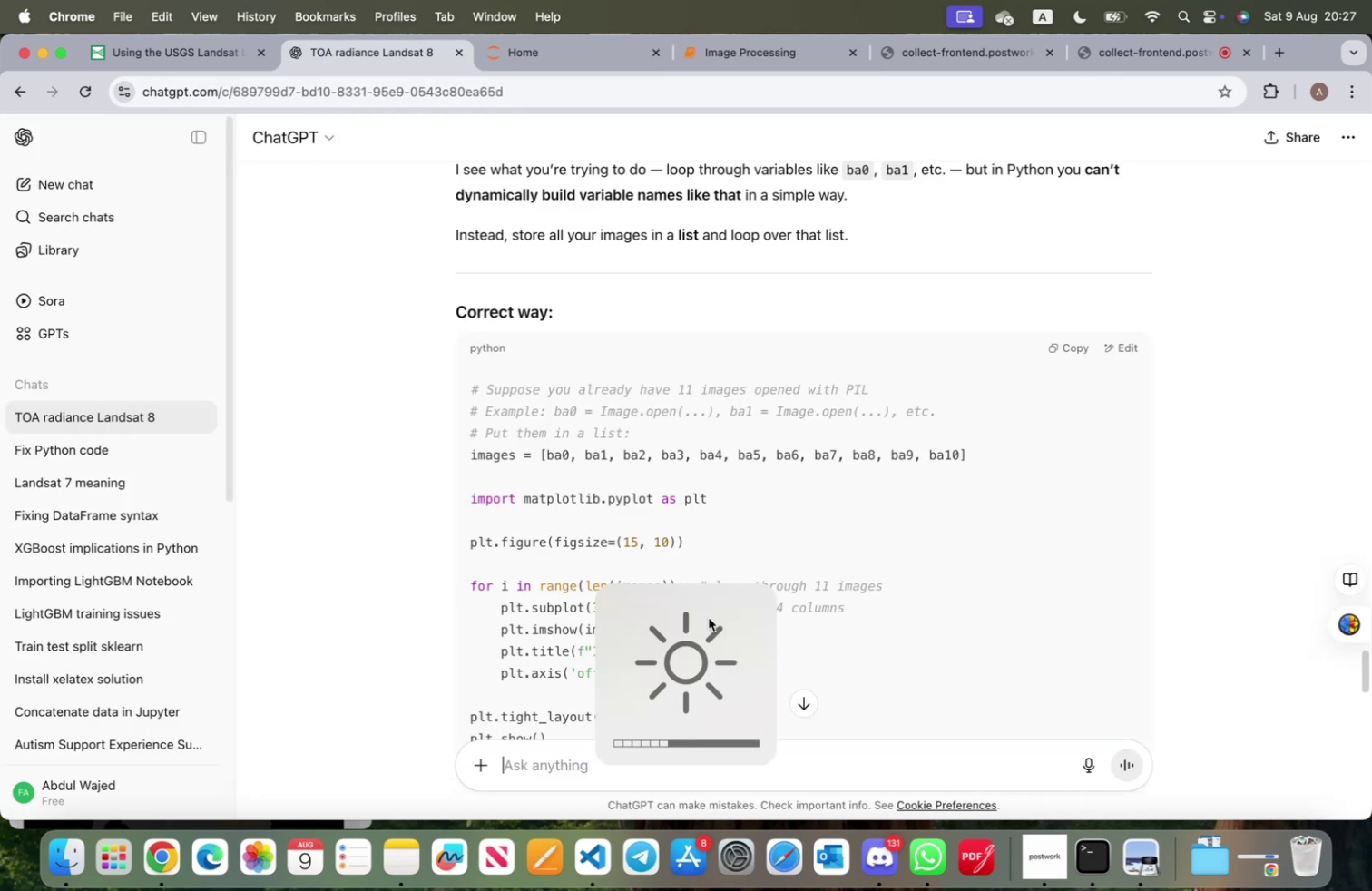 
left_click([816, 565])
 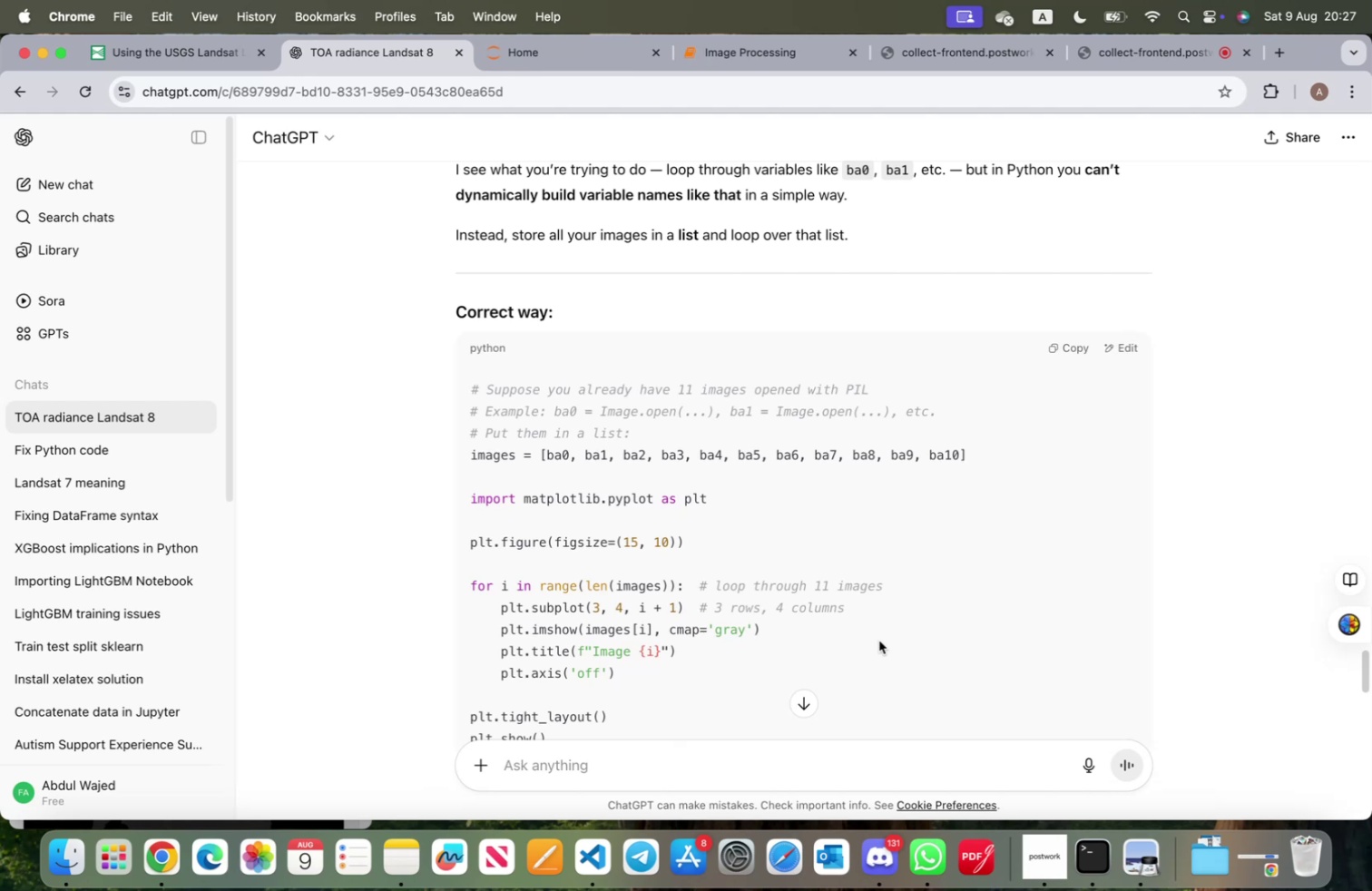 
wait(12.0)
 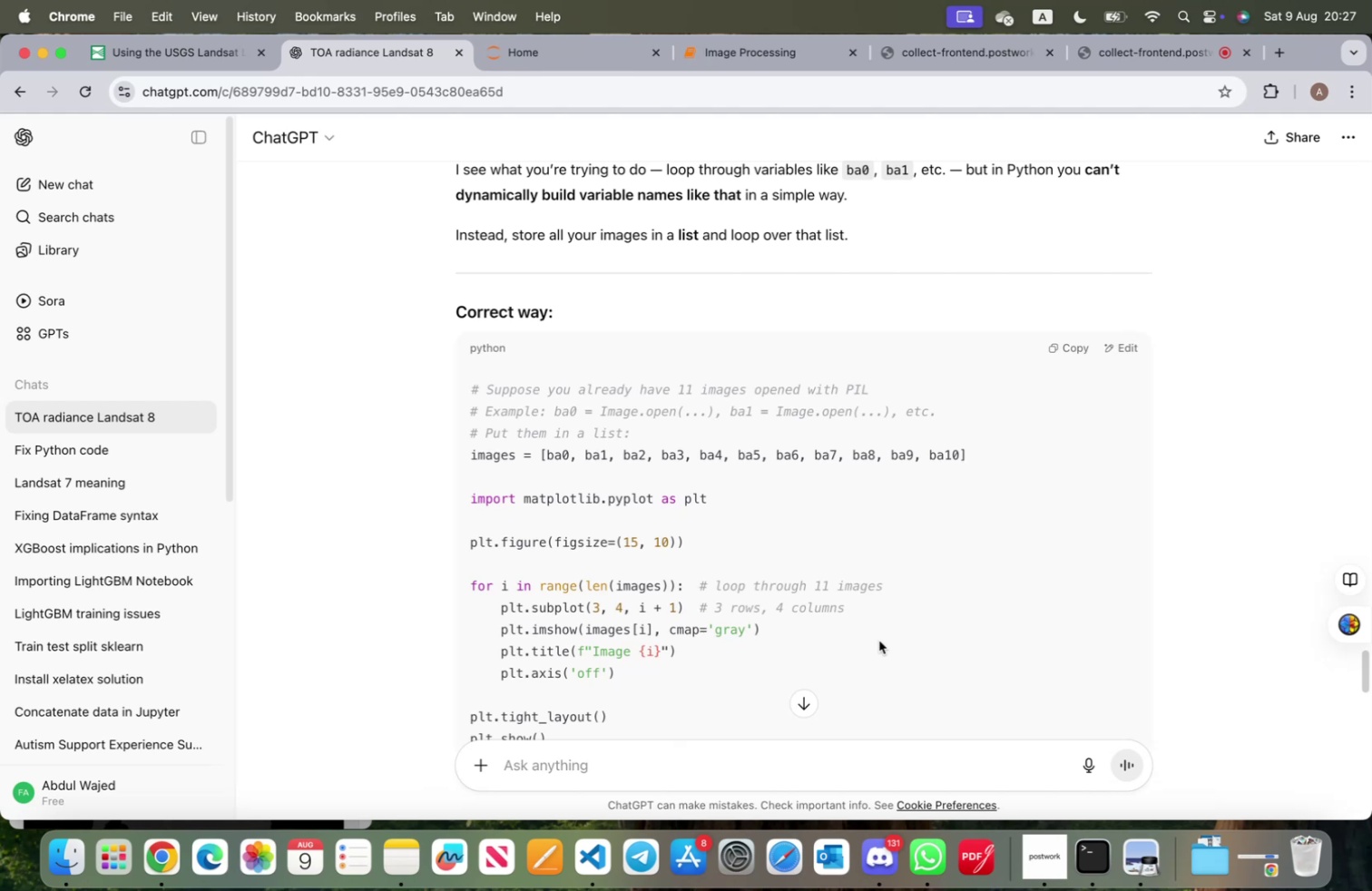 
scroll: coordinate [747, 611], scroll_direction: down, amount: 9.0
 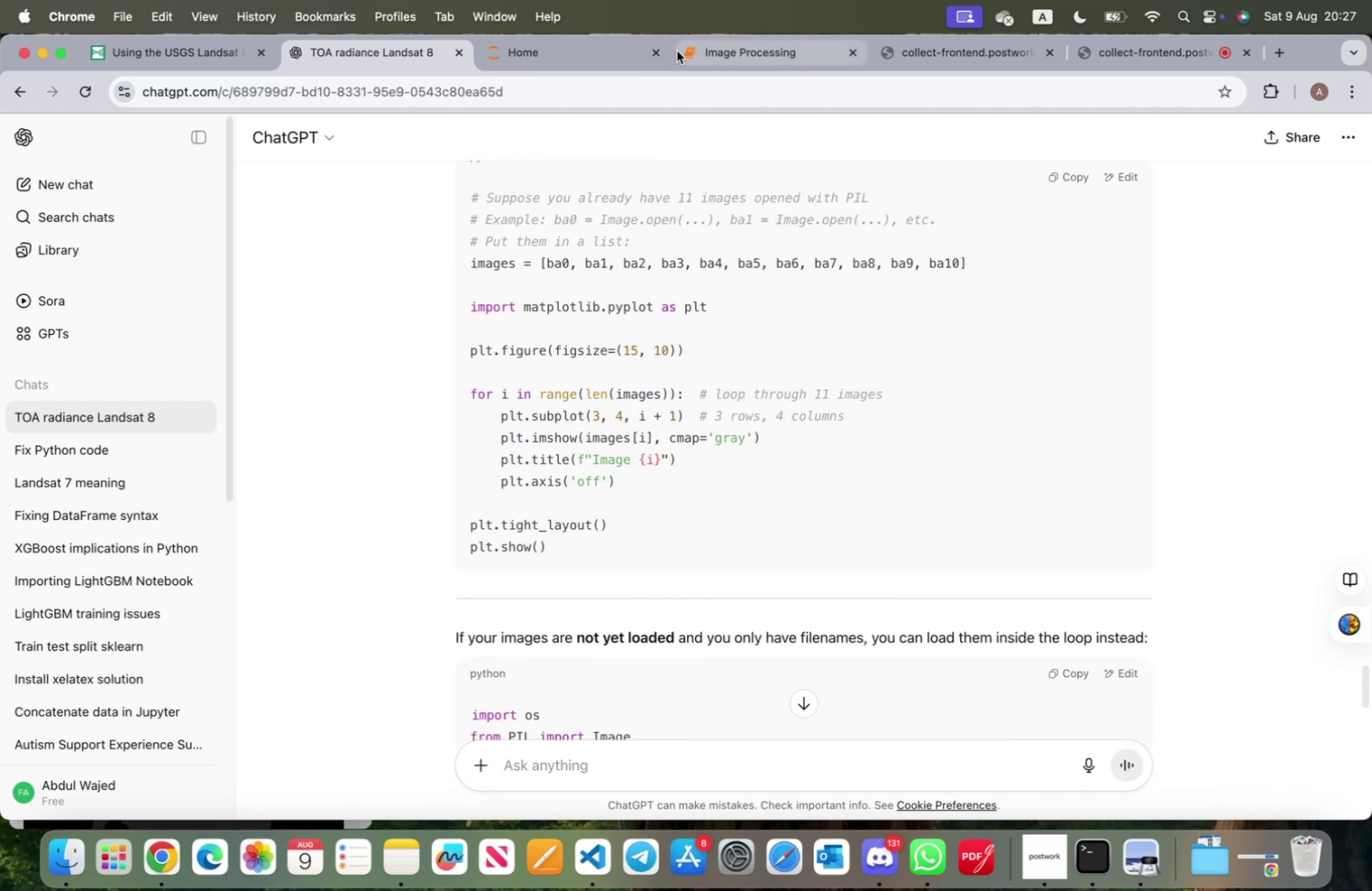 
left_click([701, 60])
 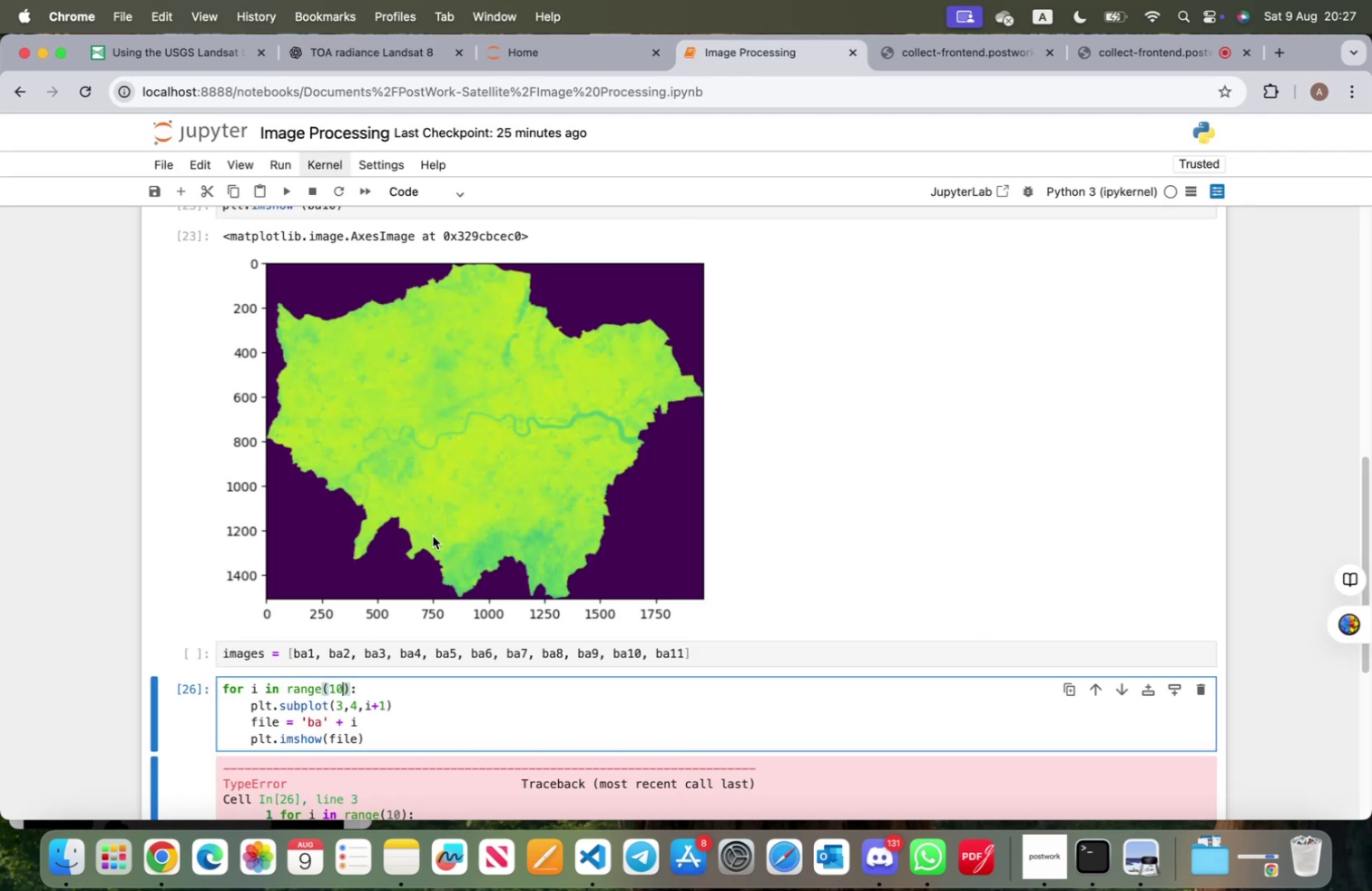 
scroll: coordinate [413, 656], scroll_direction: down, amount: 4.0
 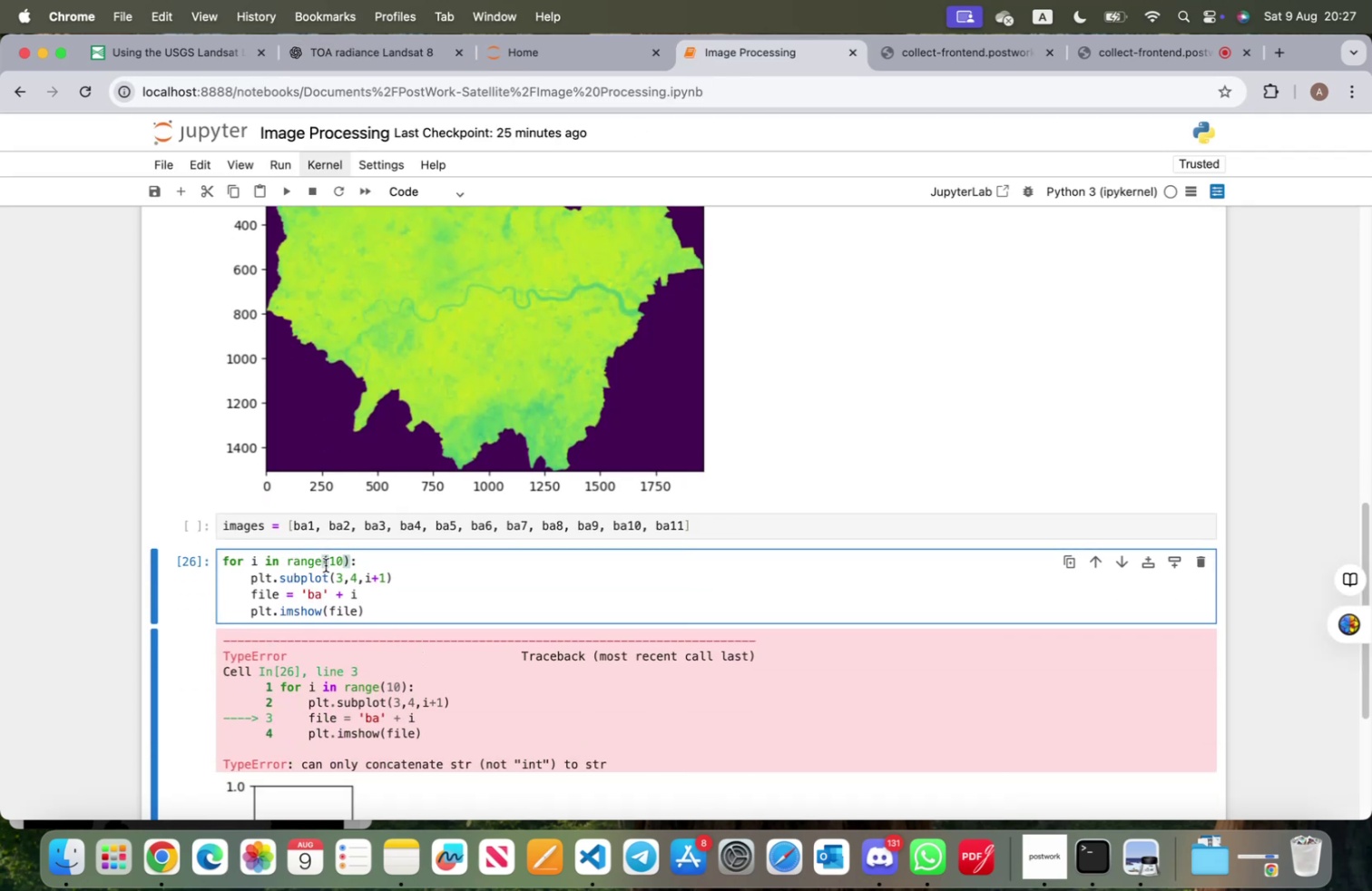 
left_click([342, 559])
 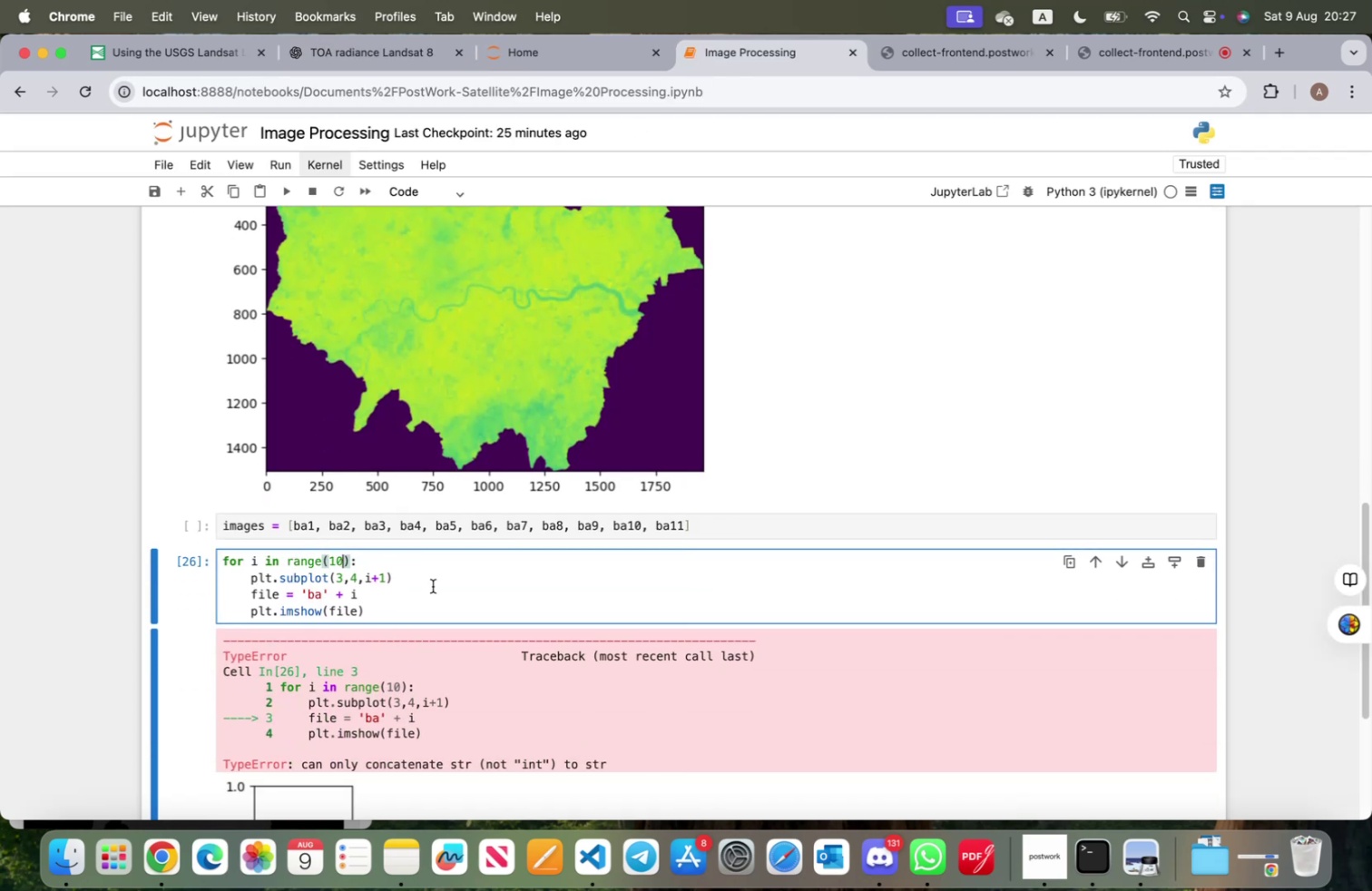 
key(Backspace)
key(Backspace)
type(len(images)
 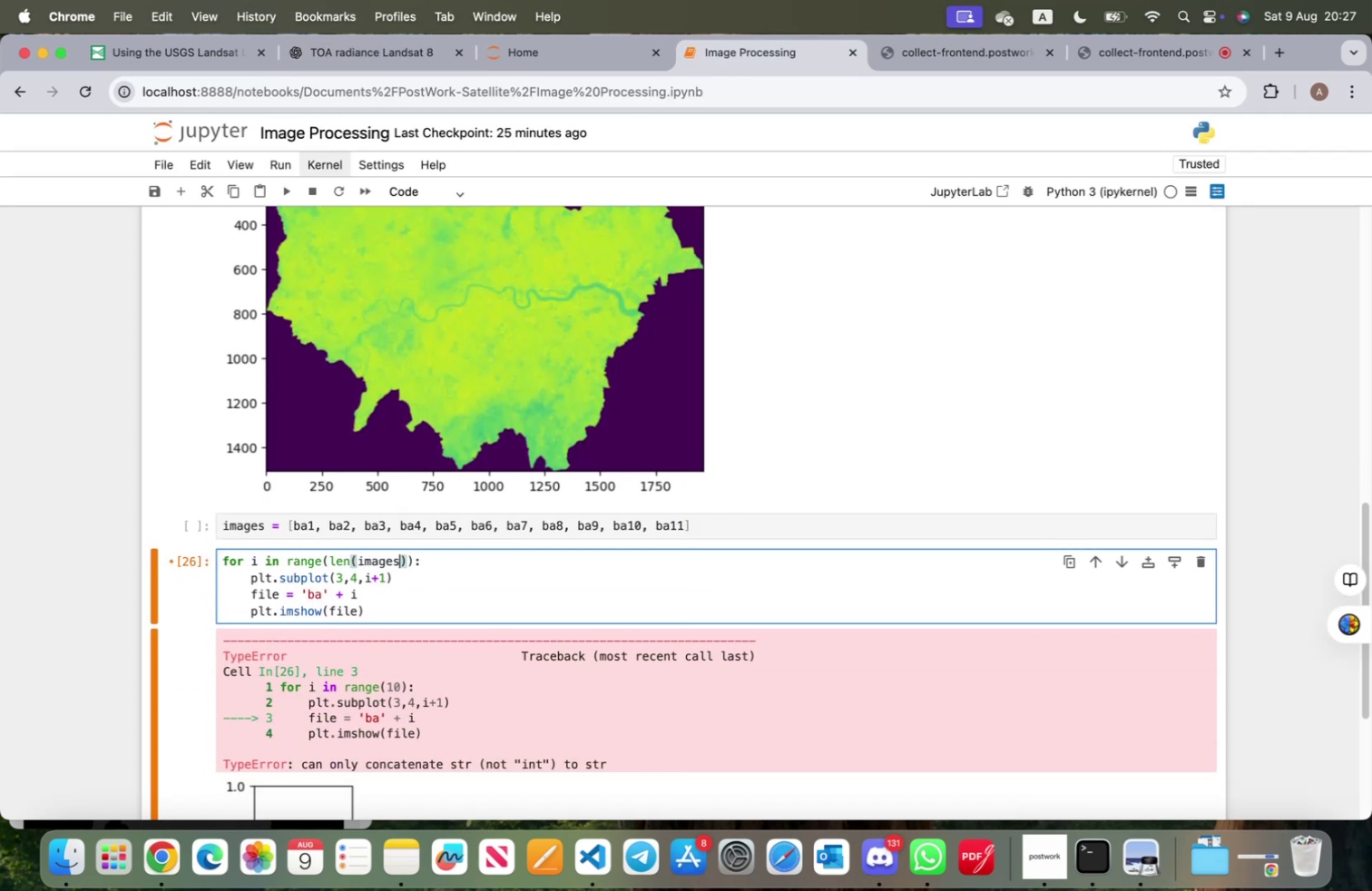 
key(ArrowRight)
 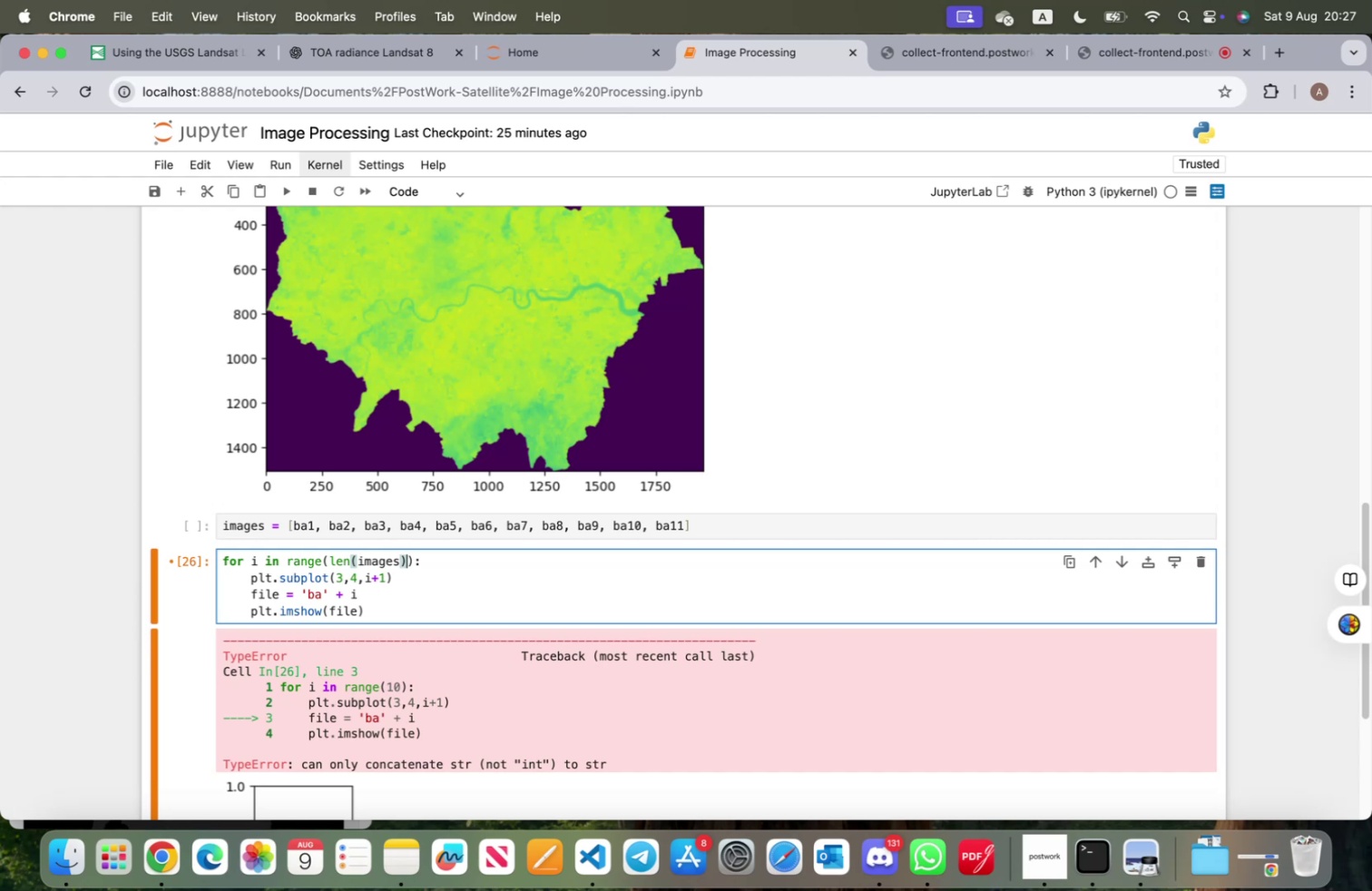 
key(ArrowDown)
 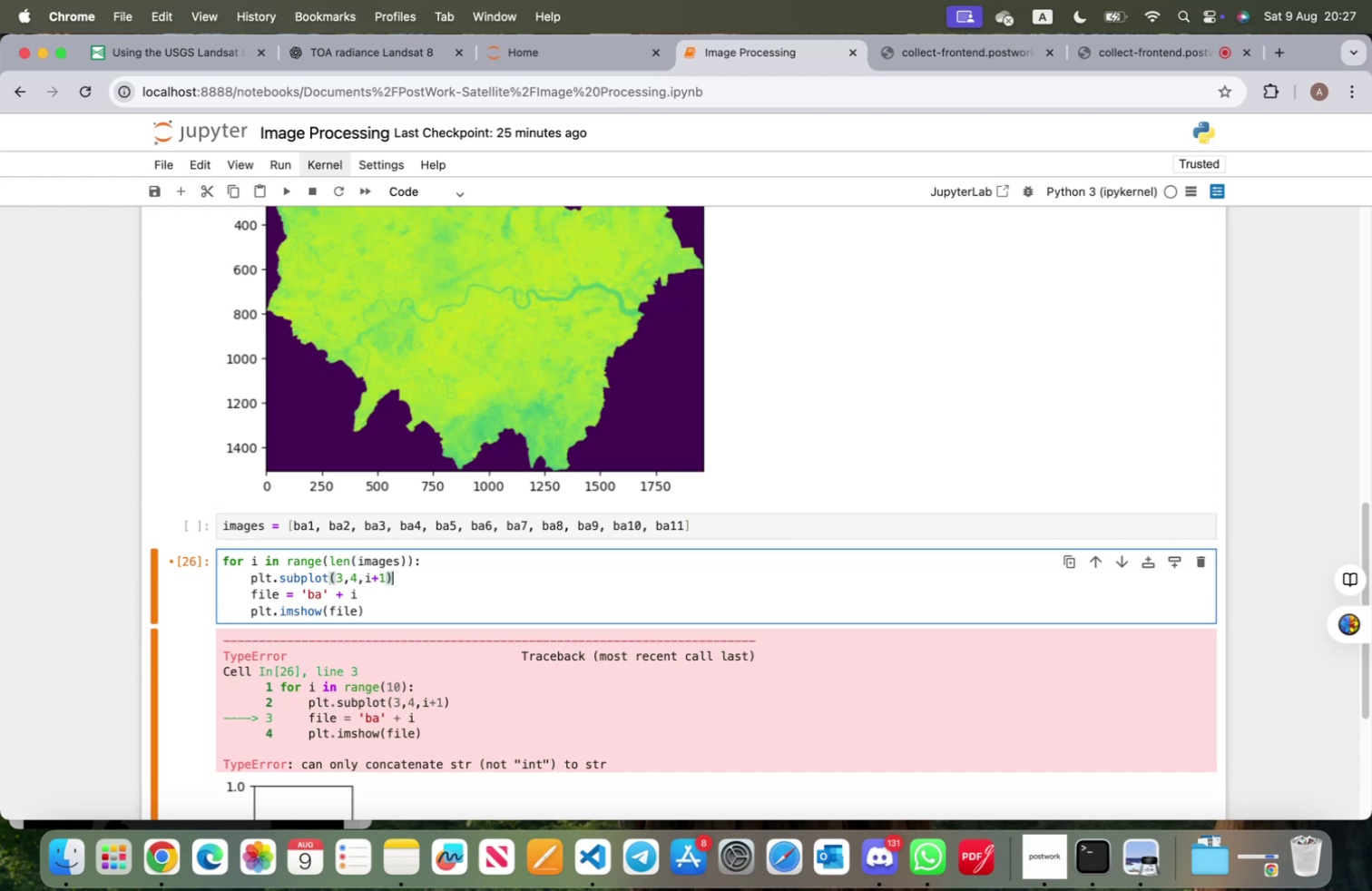 
key(ArrowDown)
 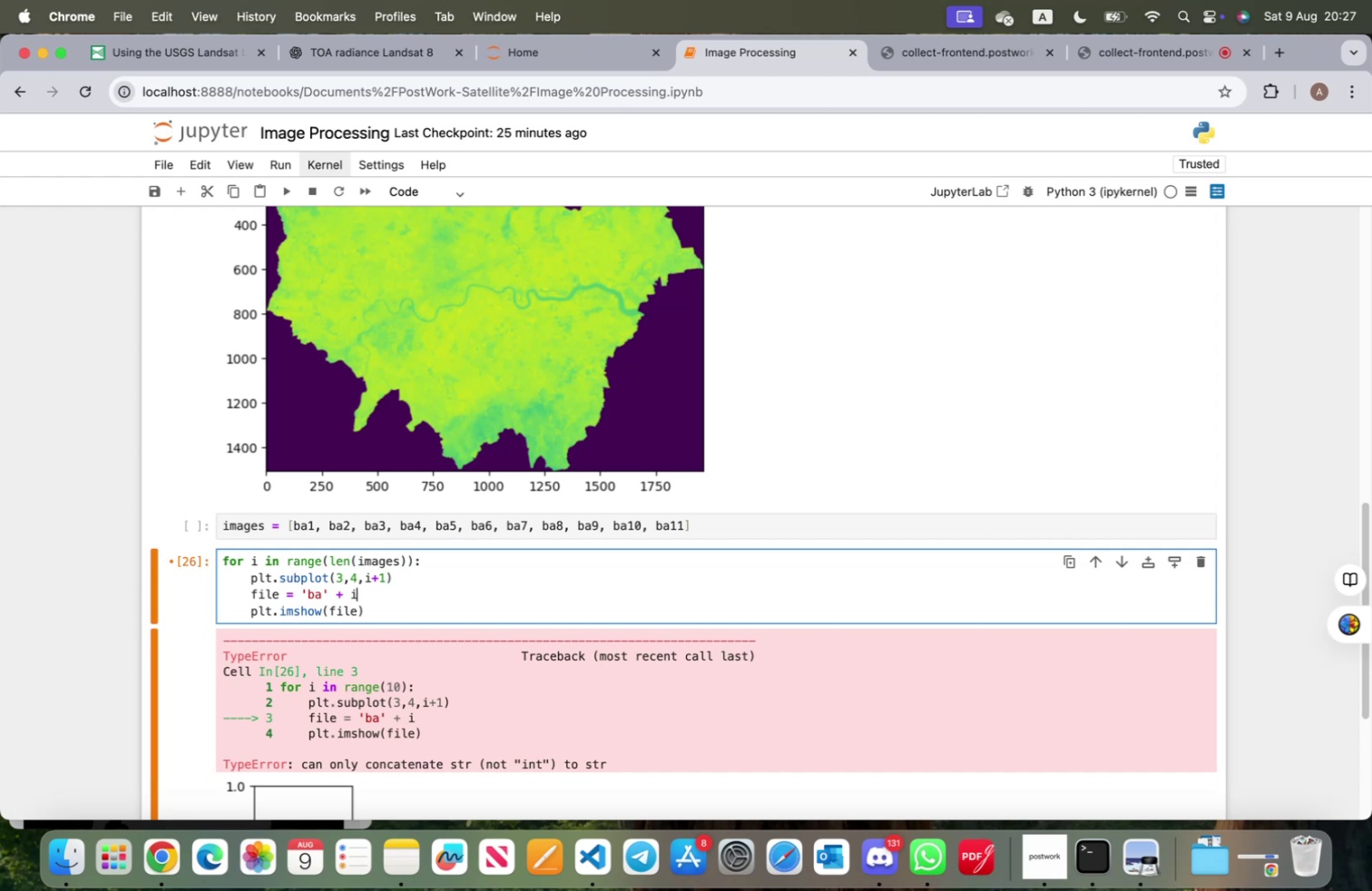 
hold_key(key=Backspace, duration=1.48)
 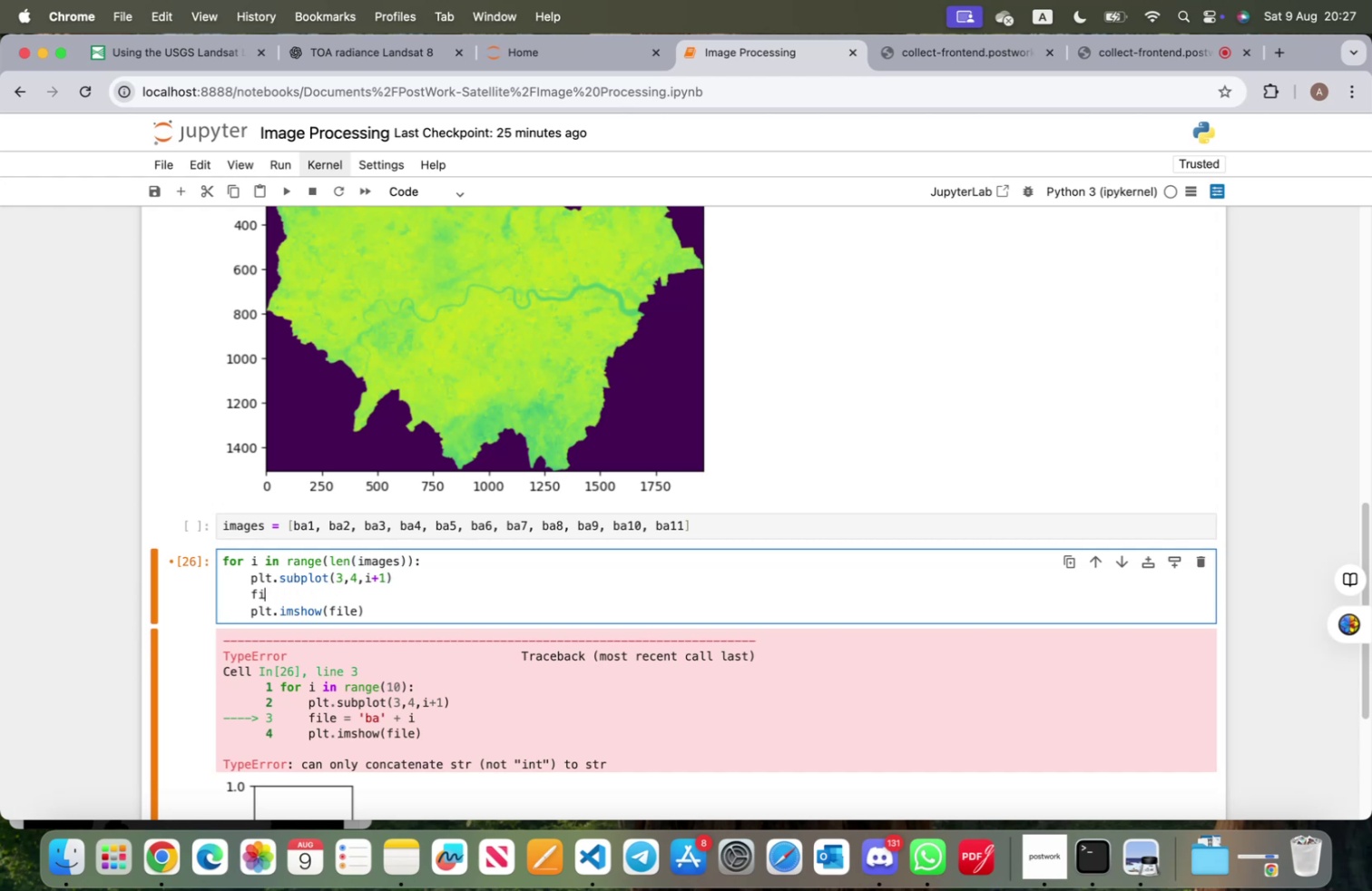 
key(Backspace)
 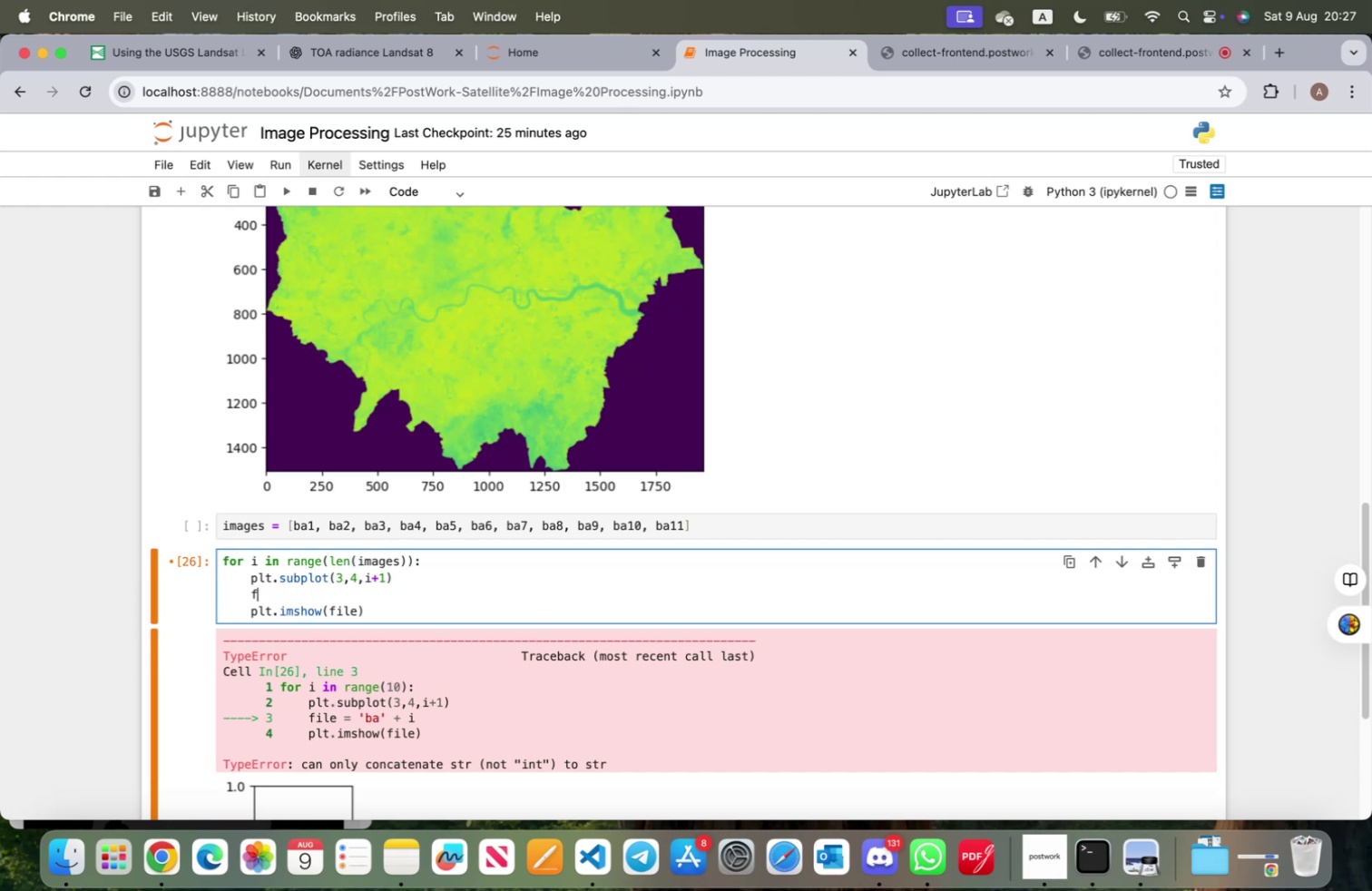 
key(Backspace)
 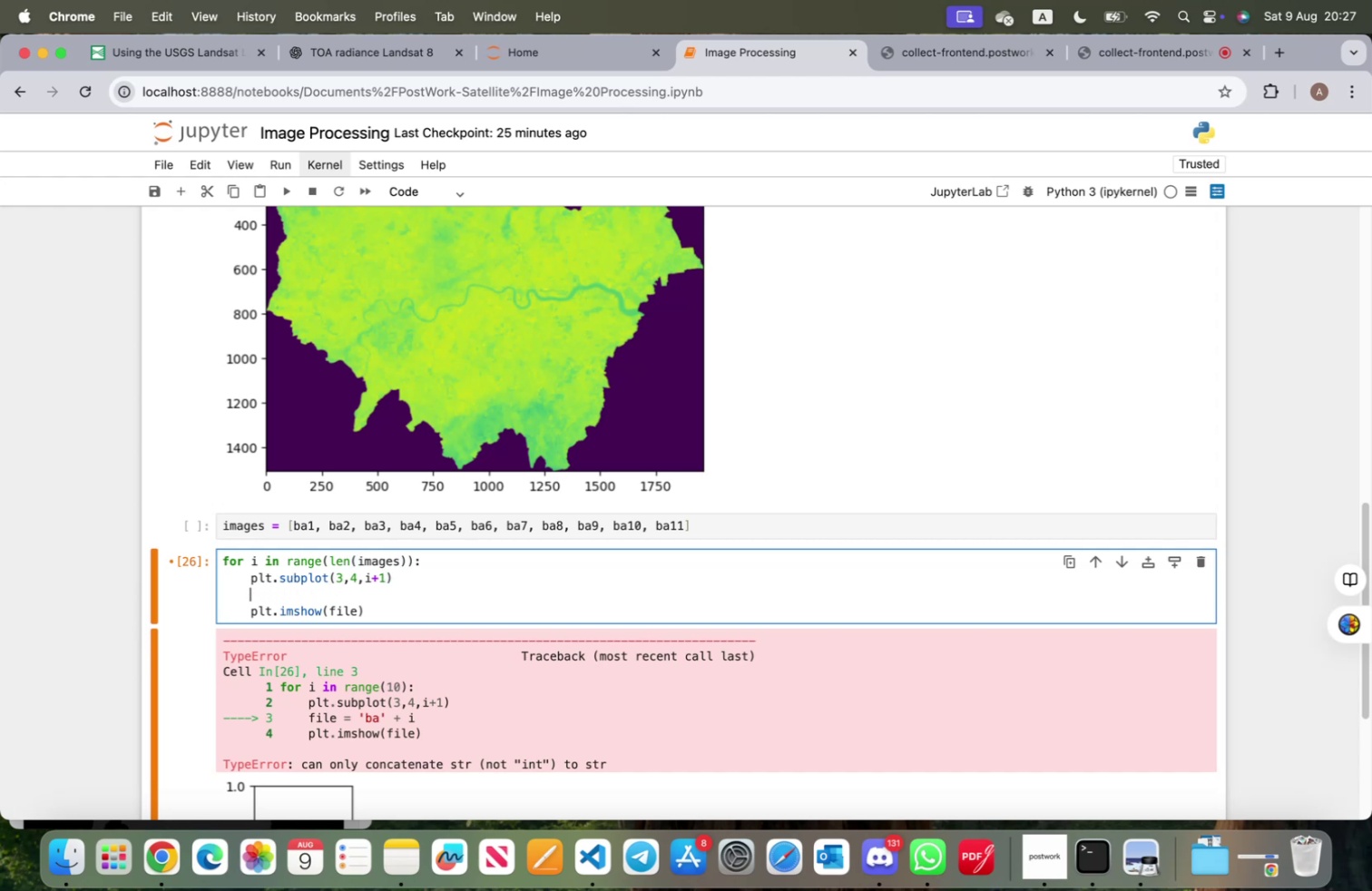 
key(Backspace)
 